 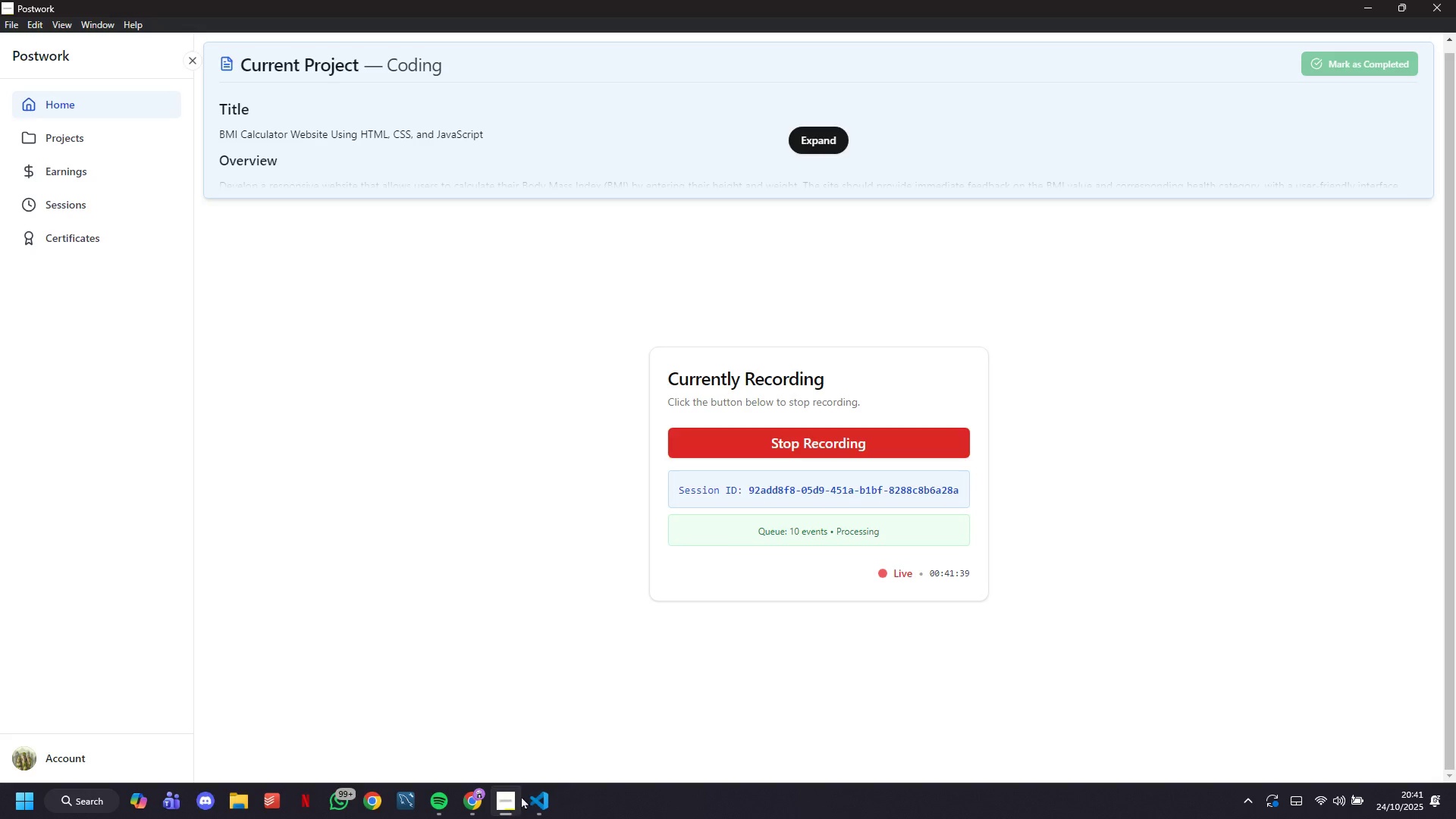 
left_click([829, 148])
 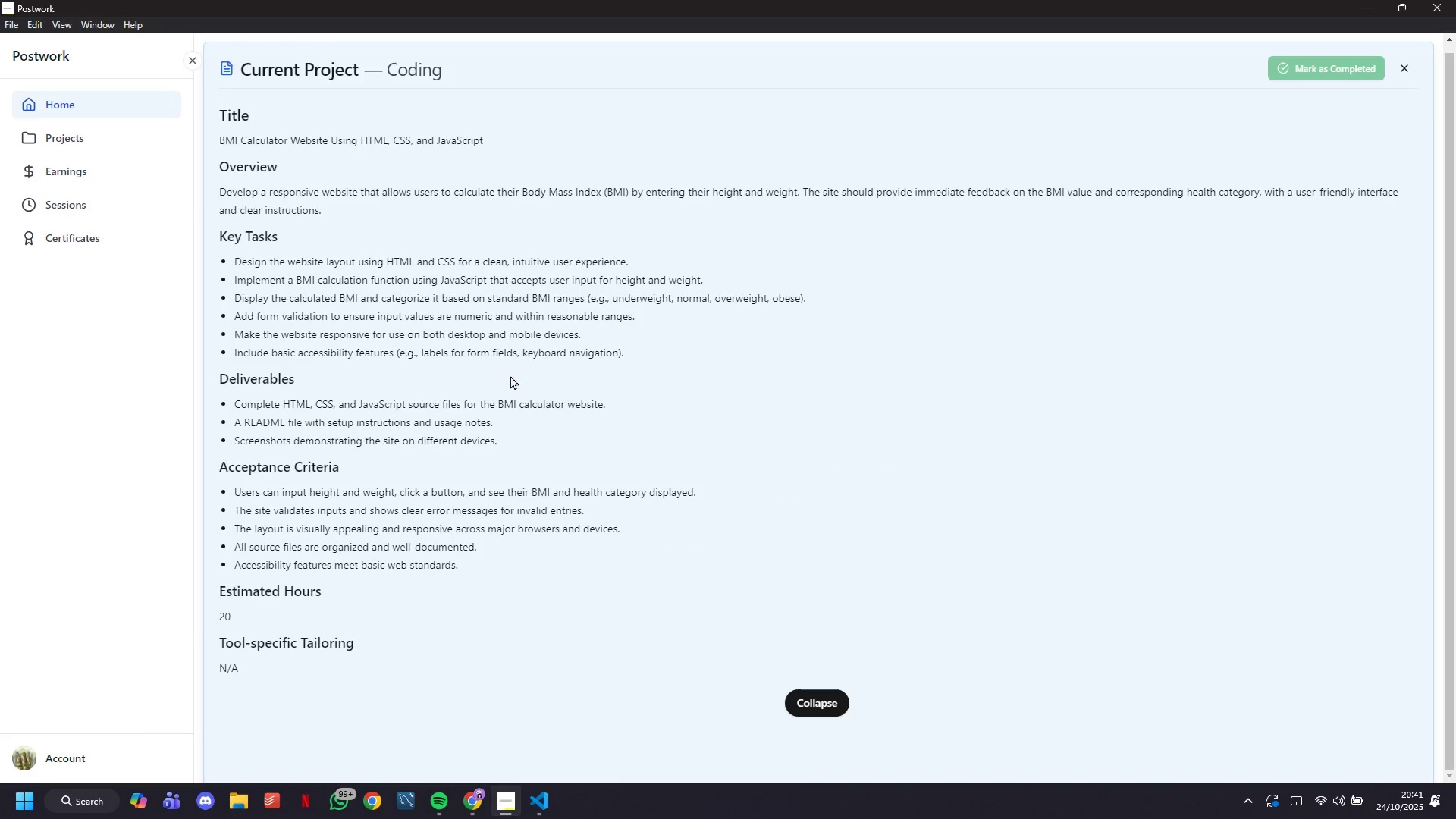 
scroll: coordinate [510, 375], scroll_direction: down, amount: 7.0
 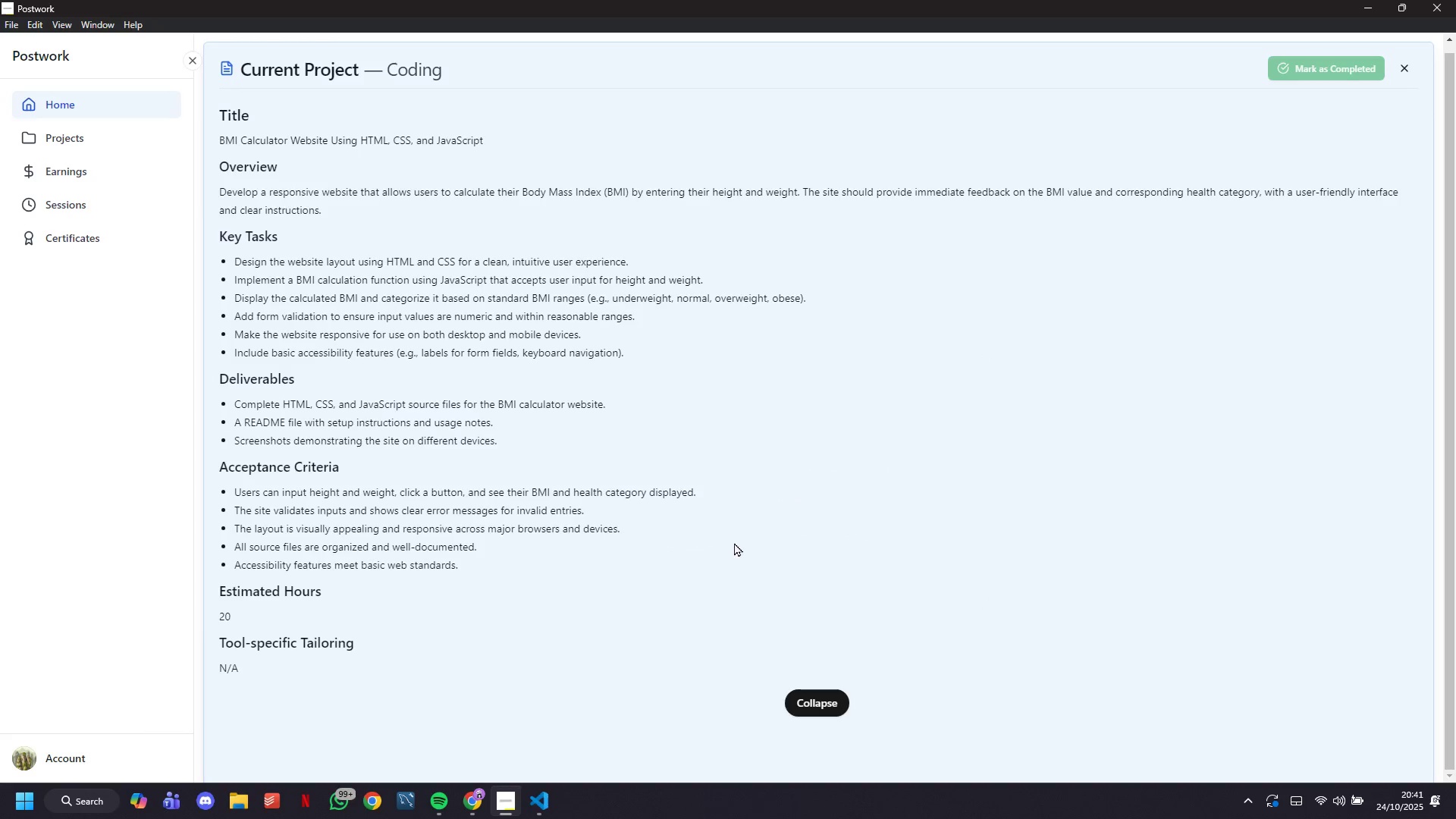 
wait(5.97)
 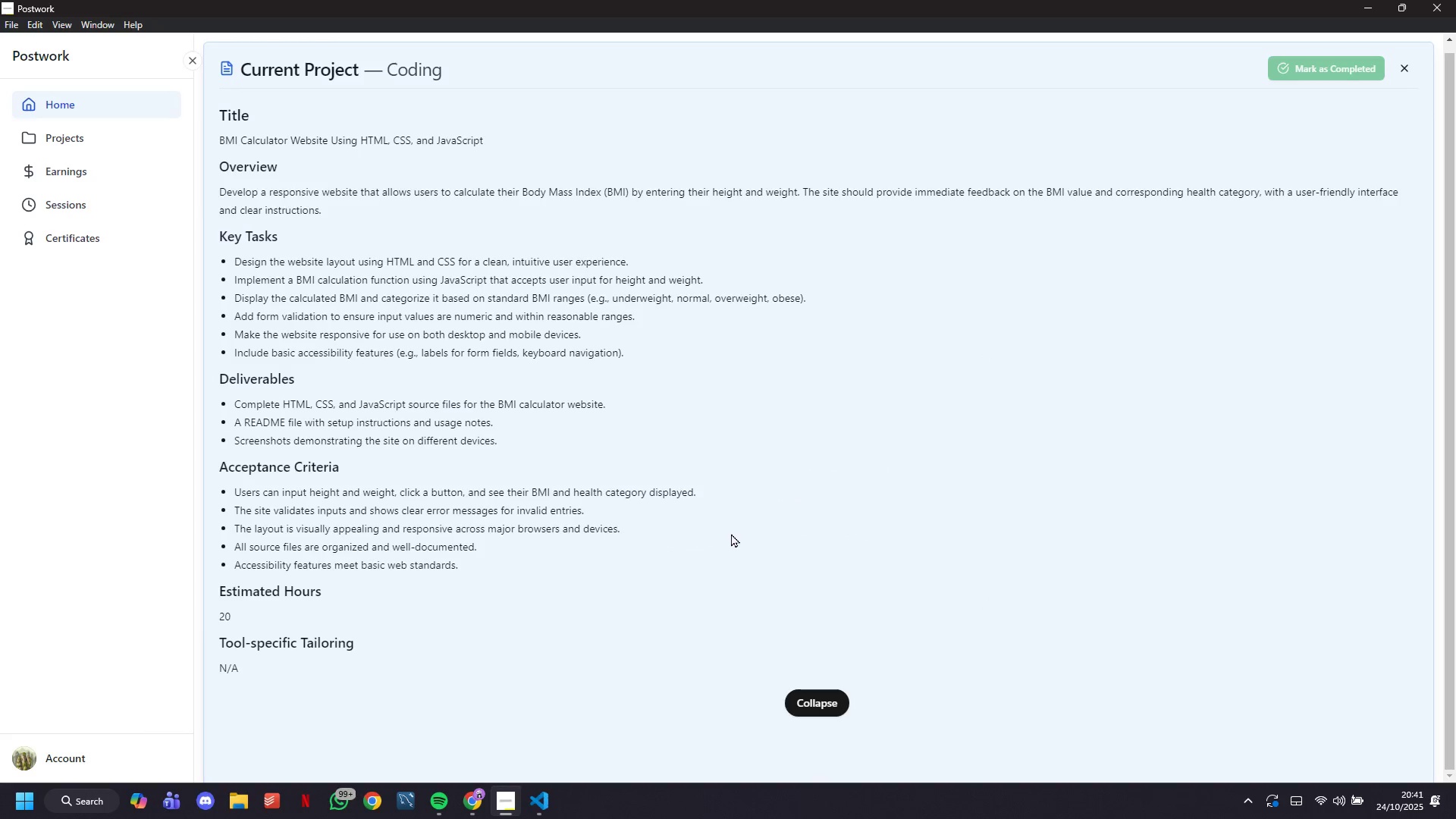 
left_click([835, 697])
 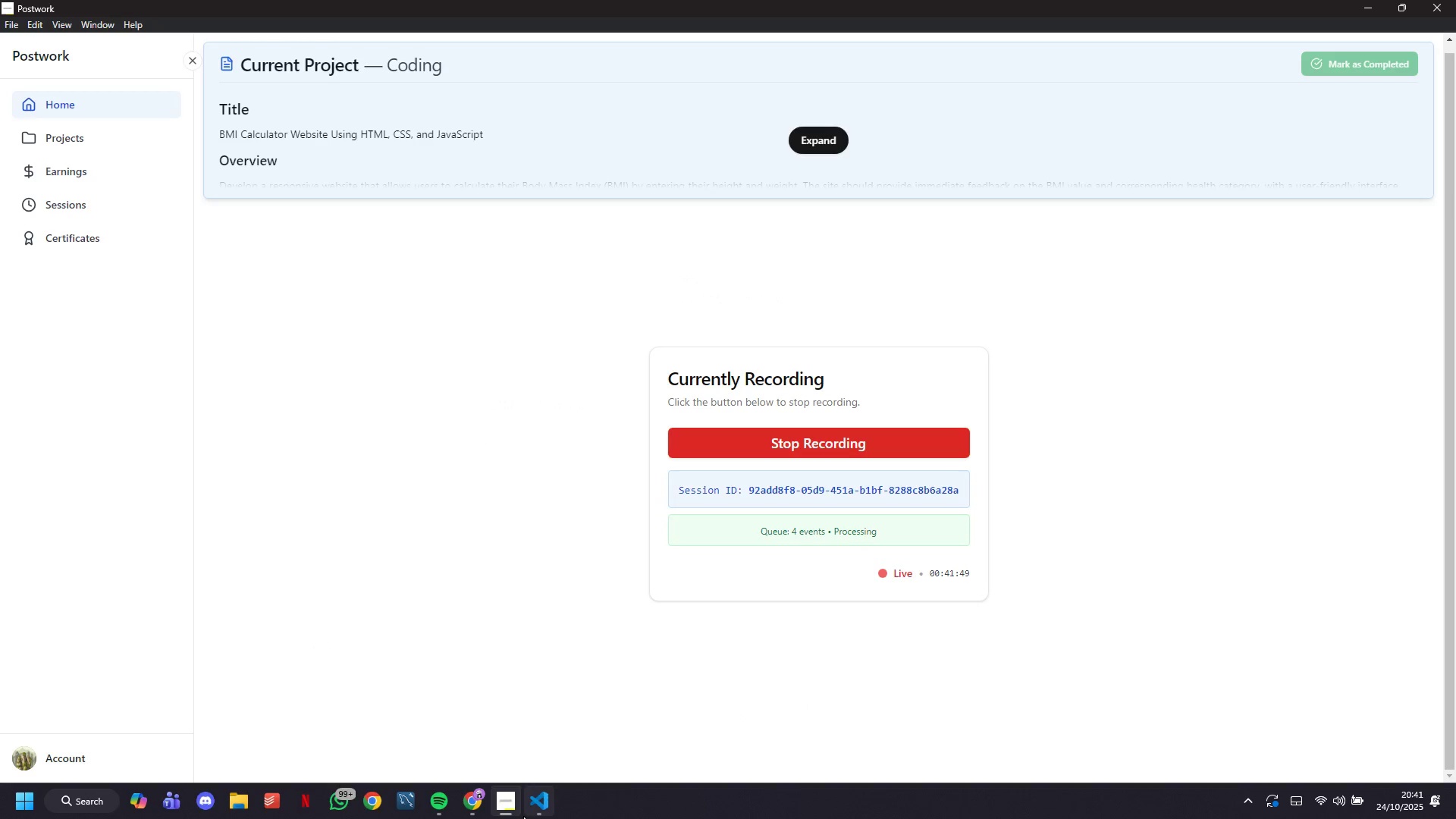 
left_click([538, 805])
 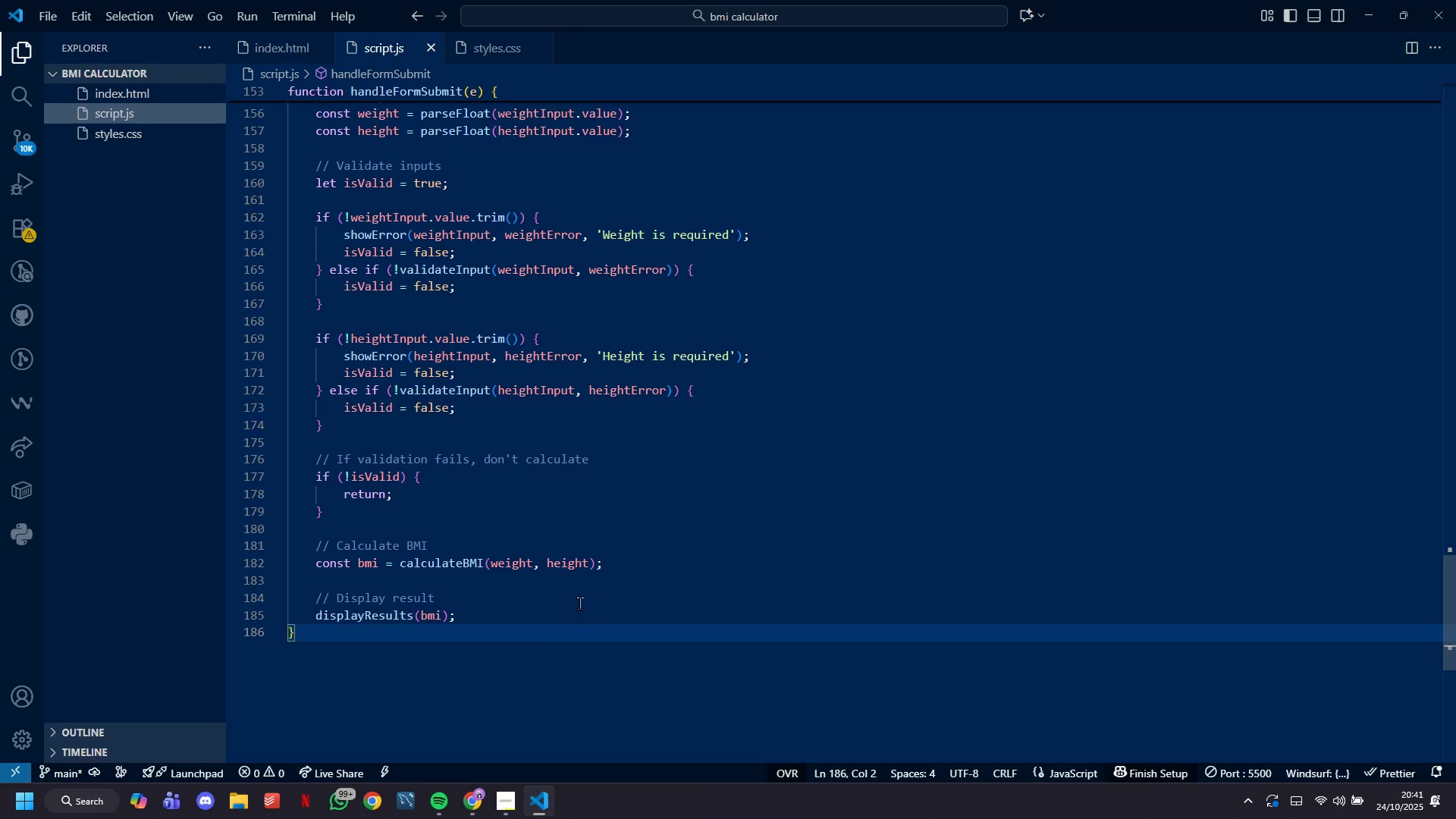 
wait(8.93)
 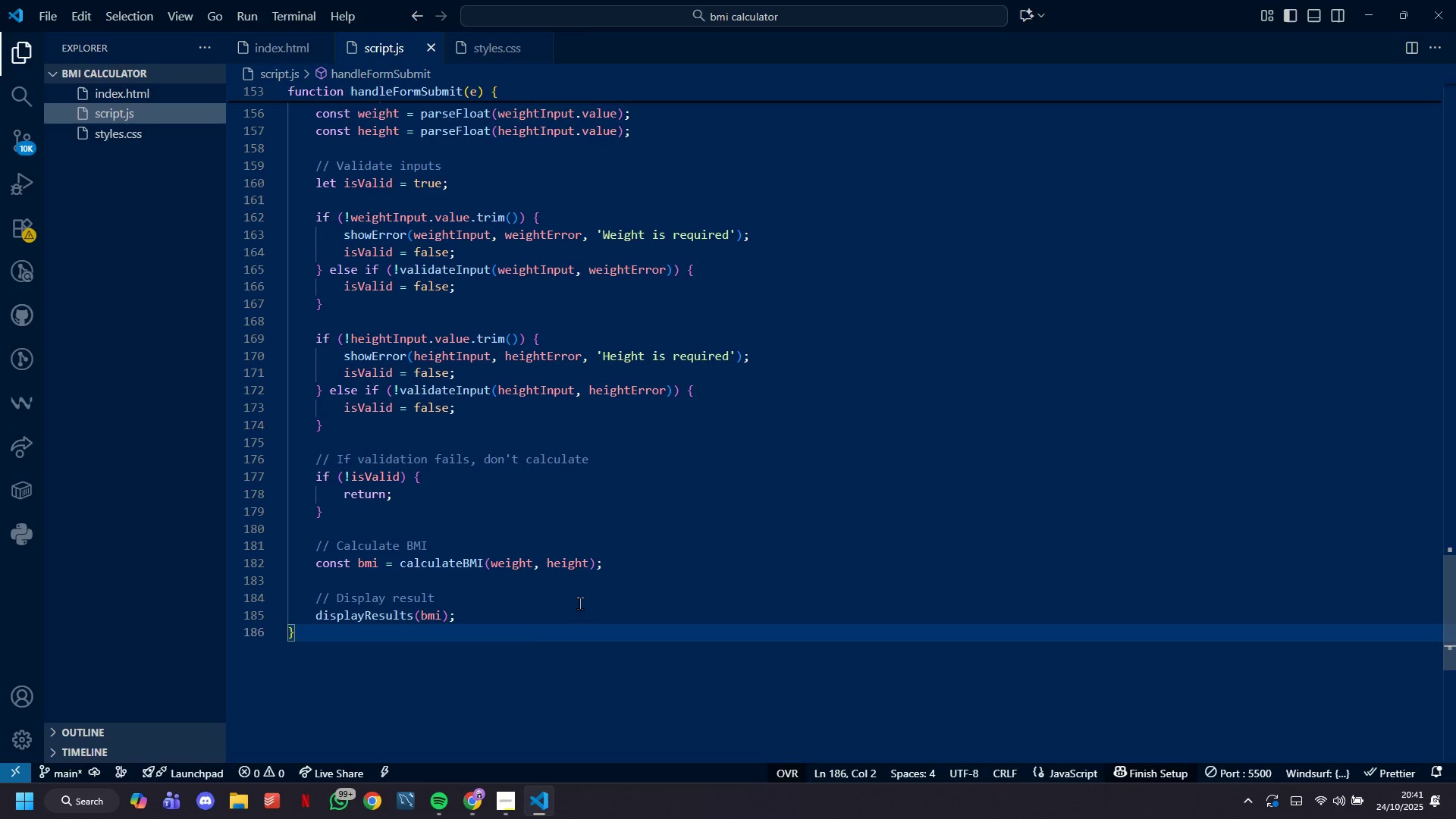 
scroll: coordinate [580, 570], scroll_direction: up, amount: 36.0
 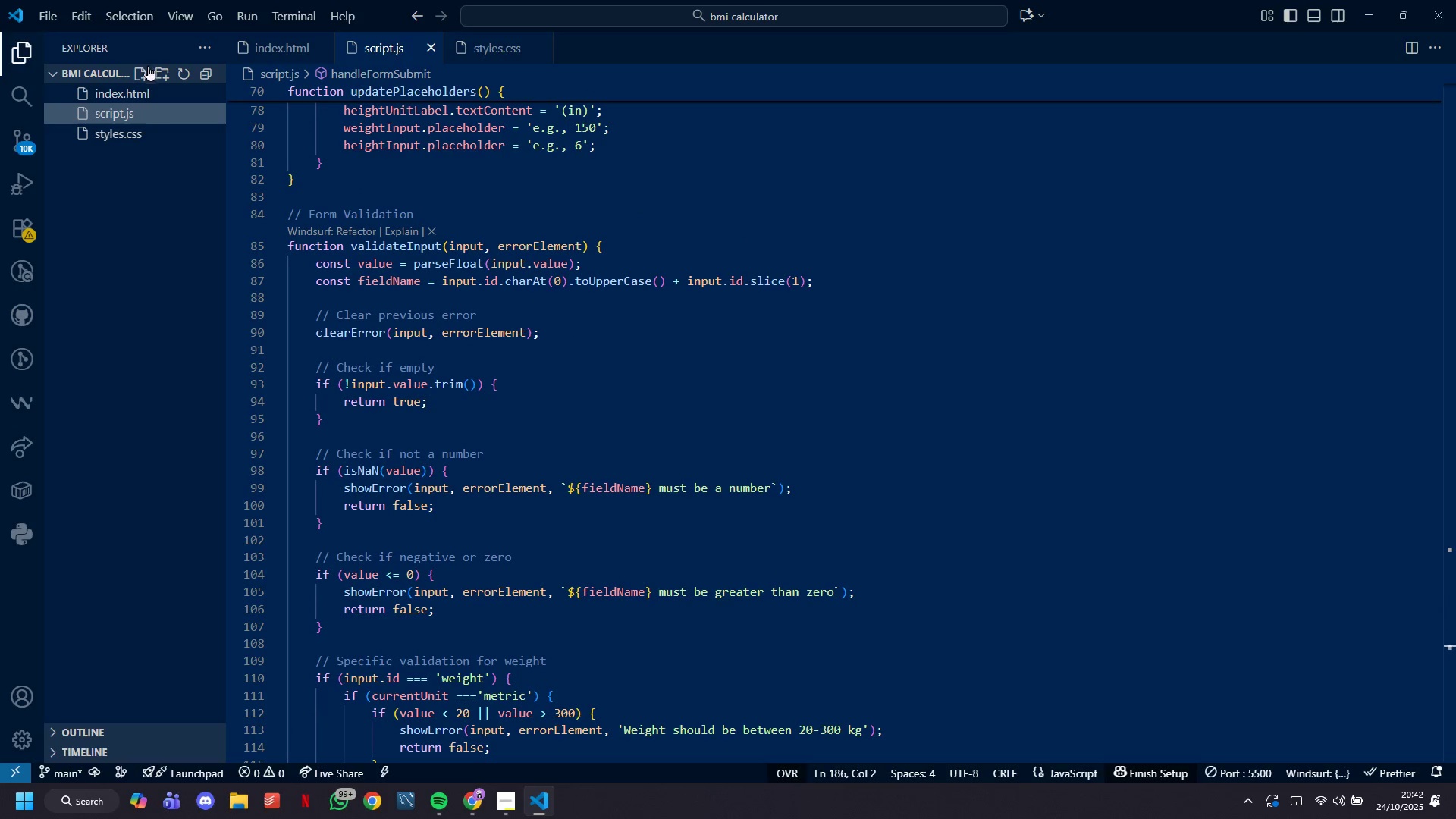 
left_click([140, 73])
 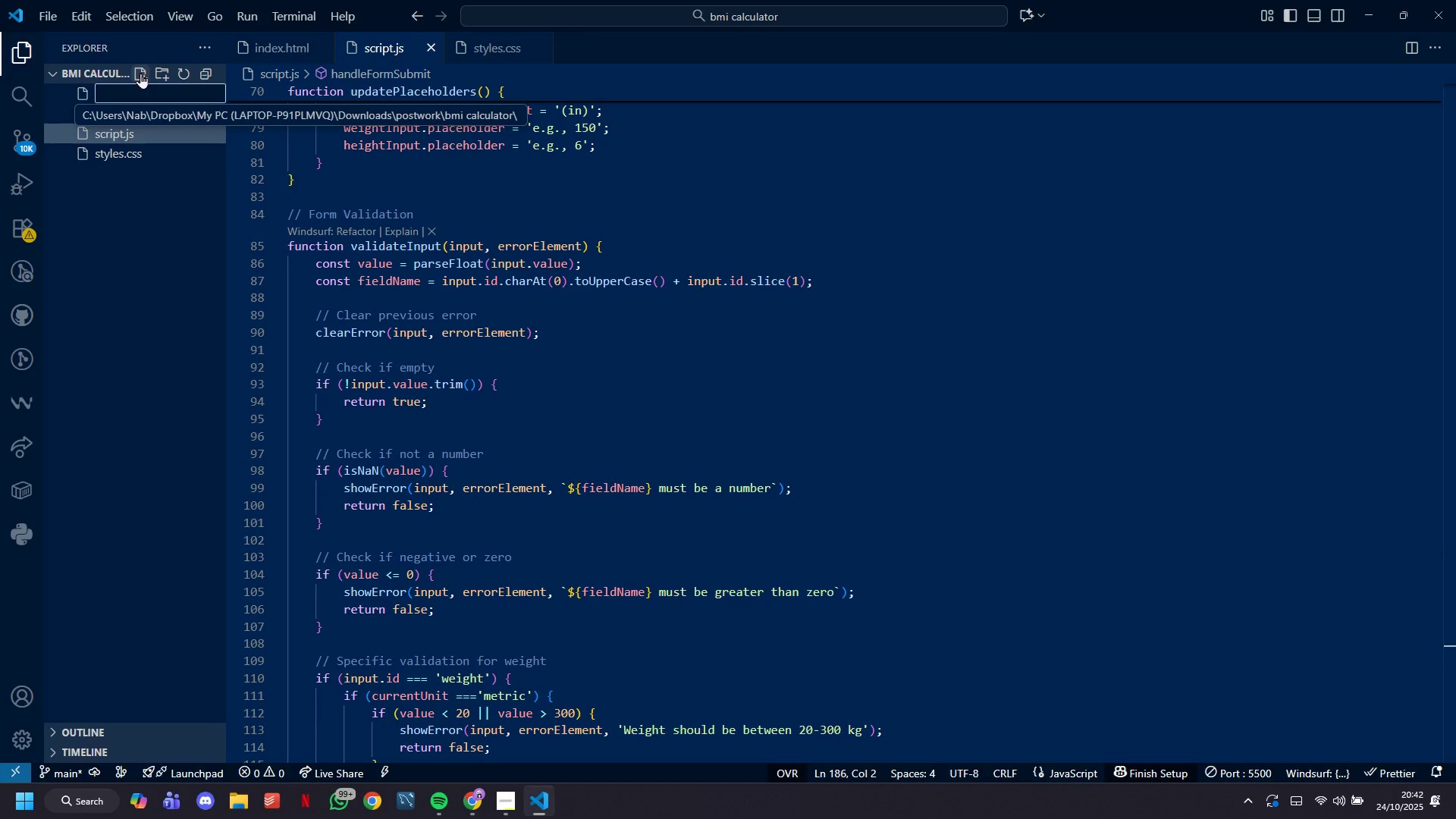 
type(README.csv)
 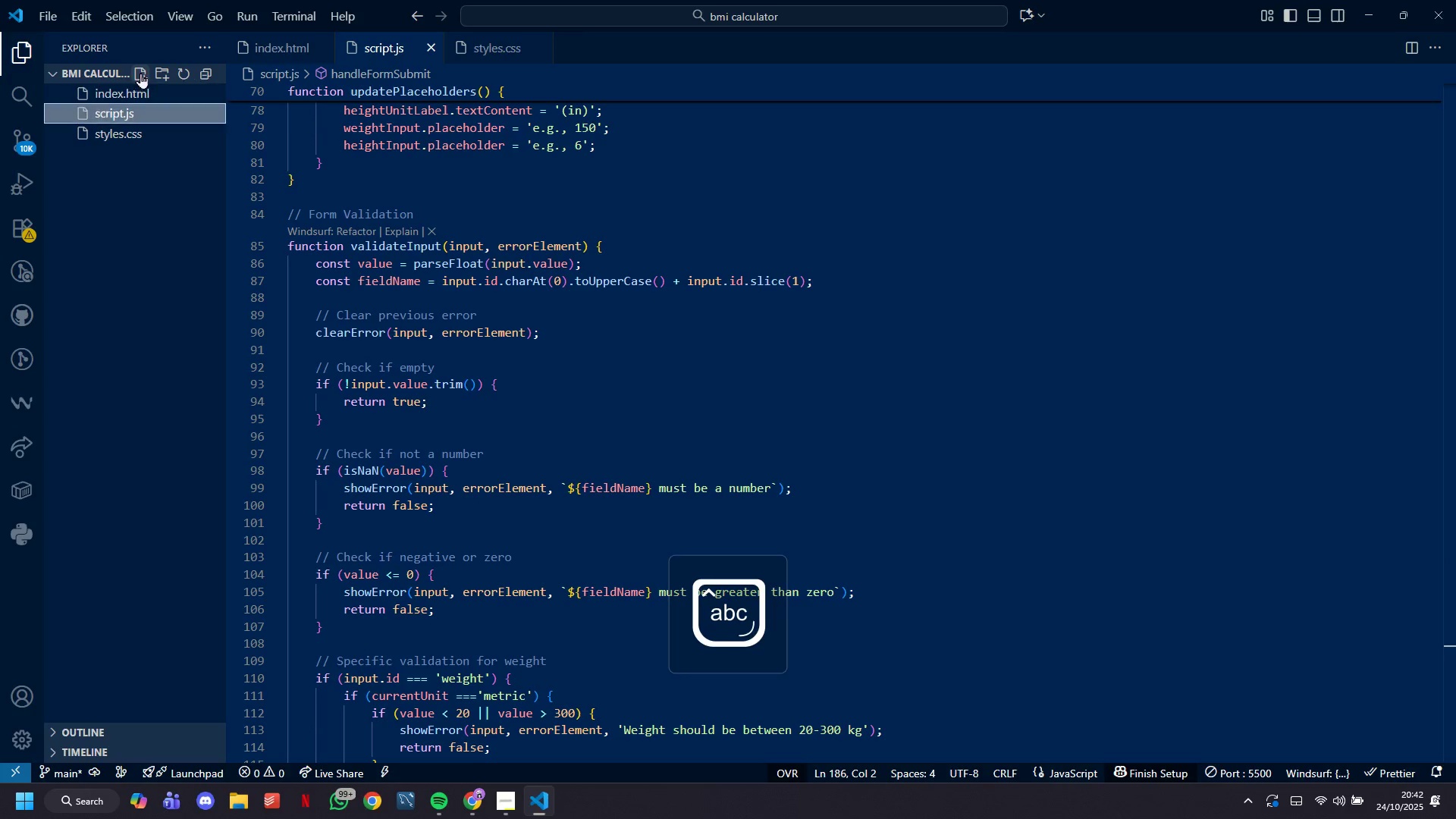 
key(Enter)
 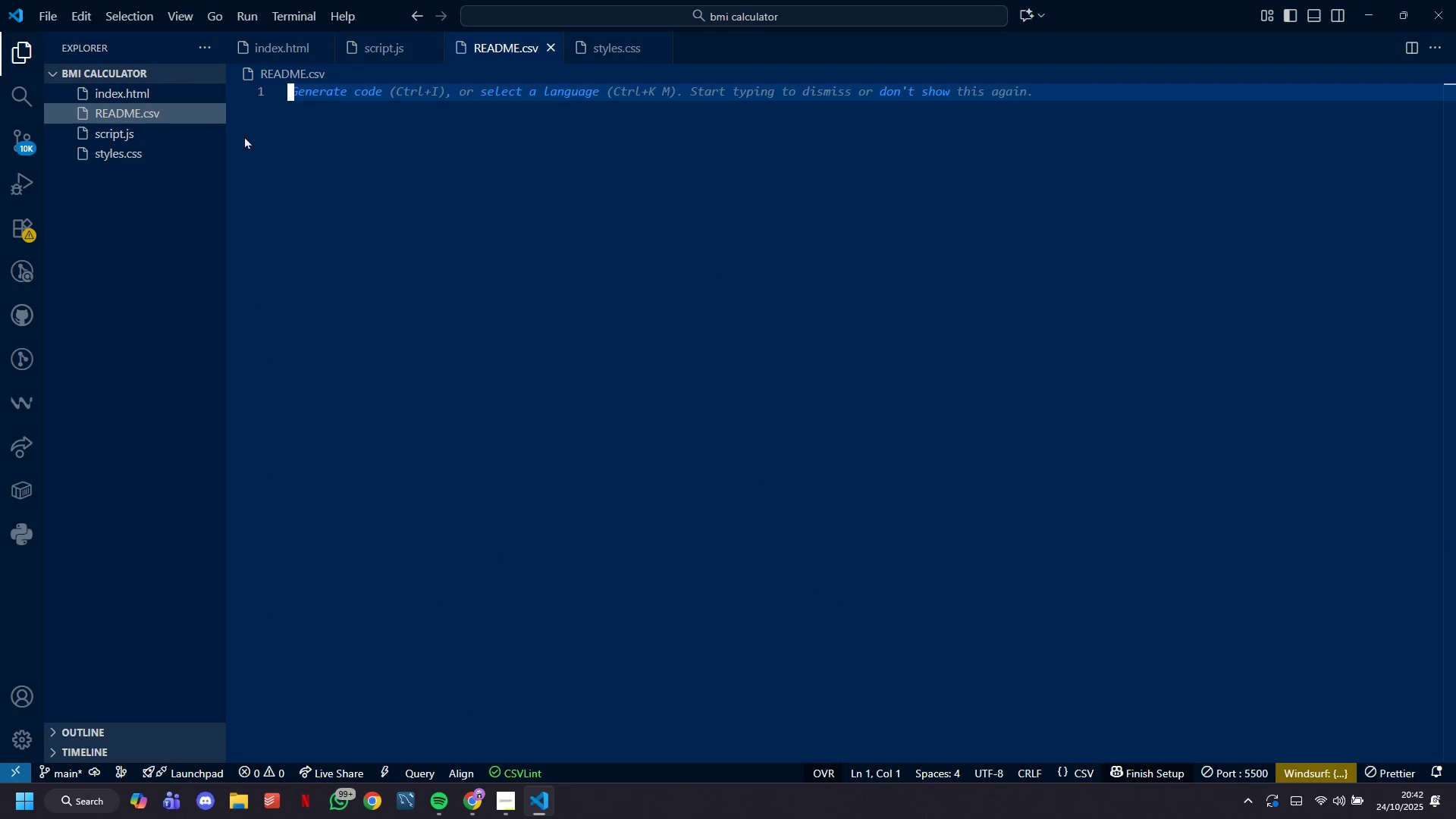 
right_click([208, 115])
 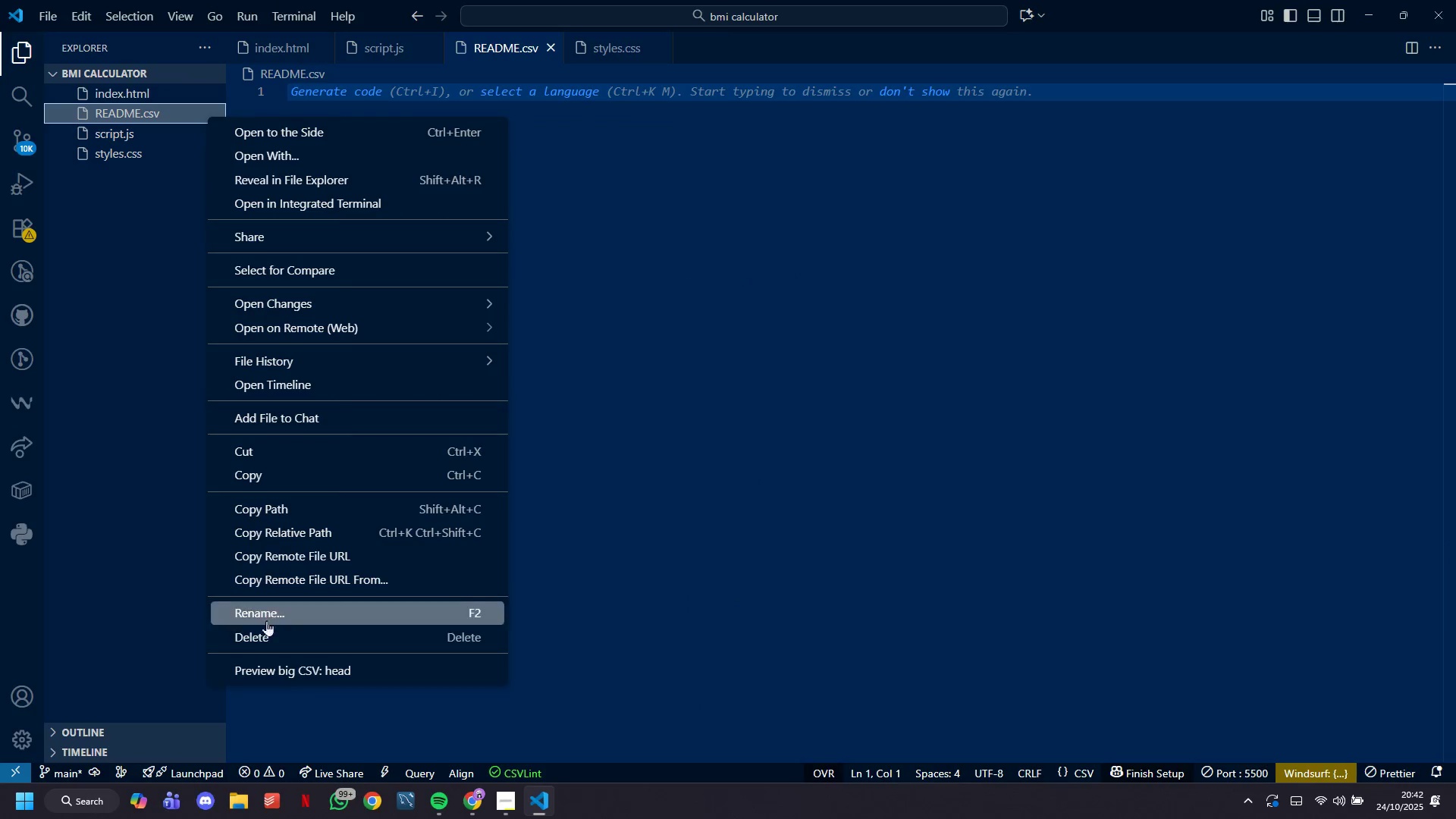 
left_click([263, 626])
 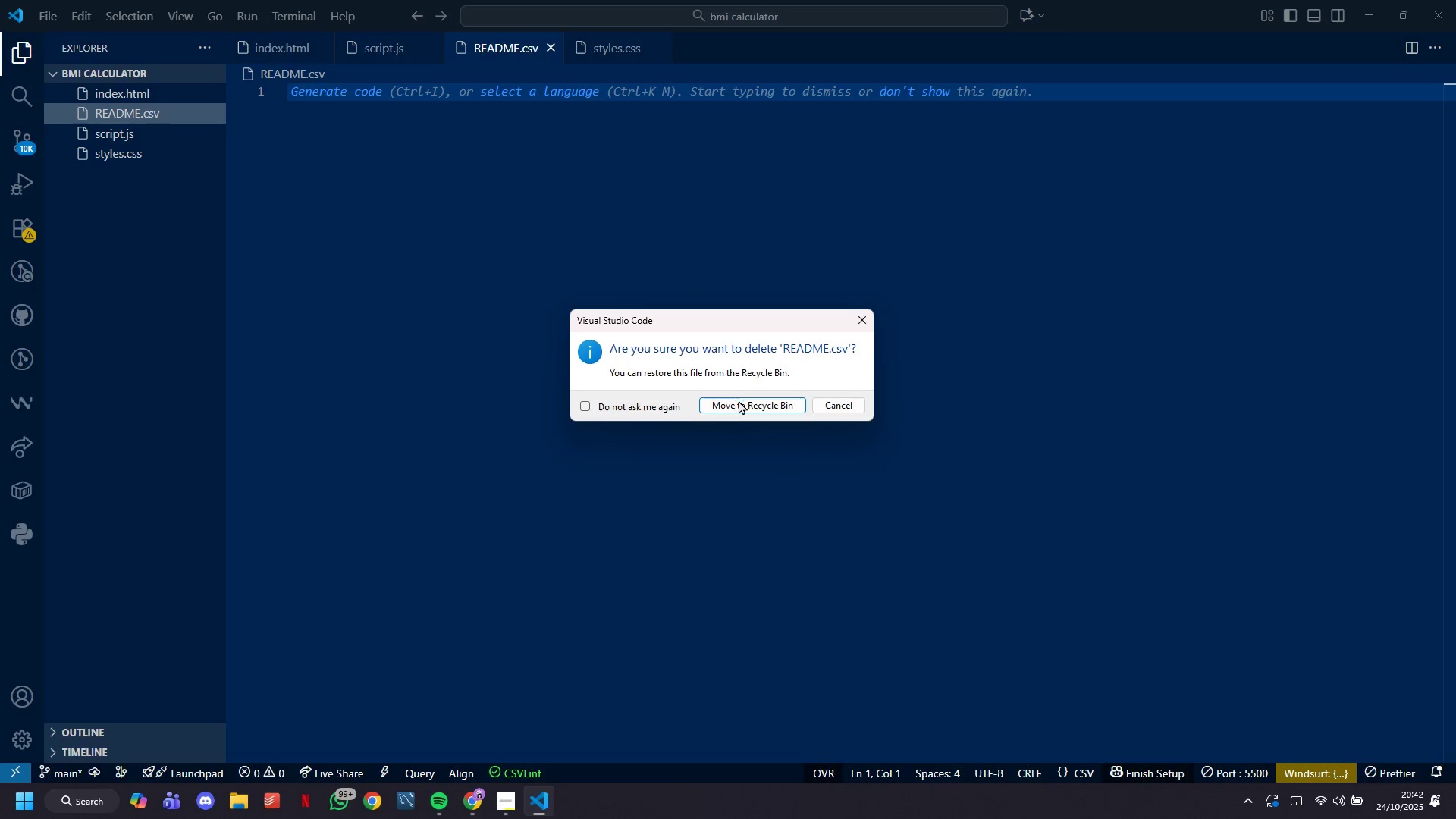 
left_click([739, 400])
 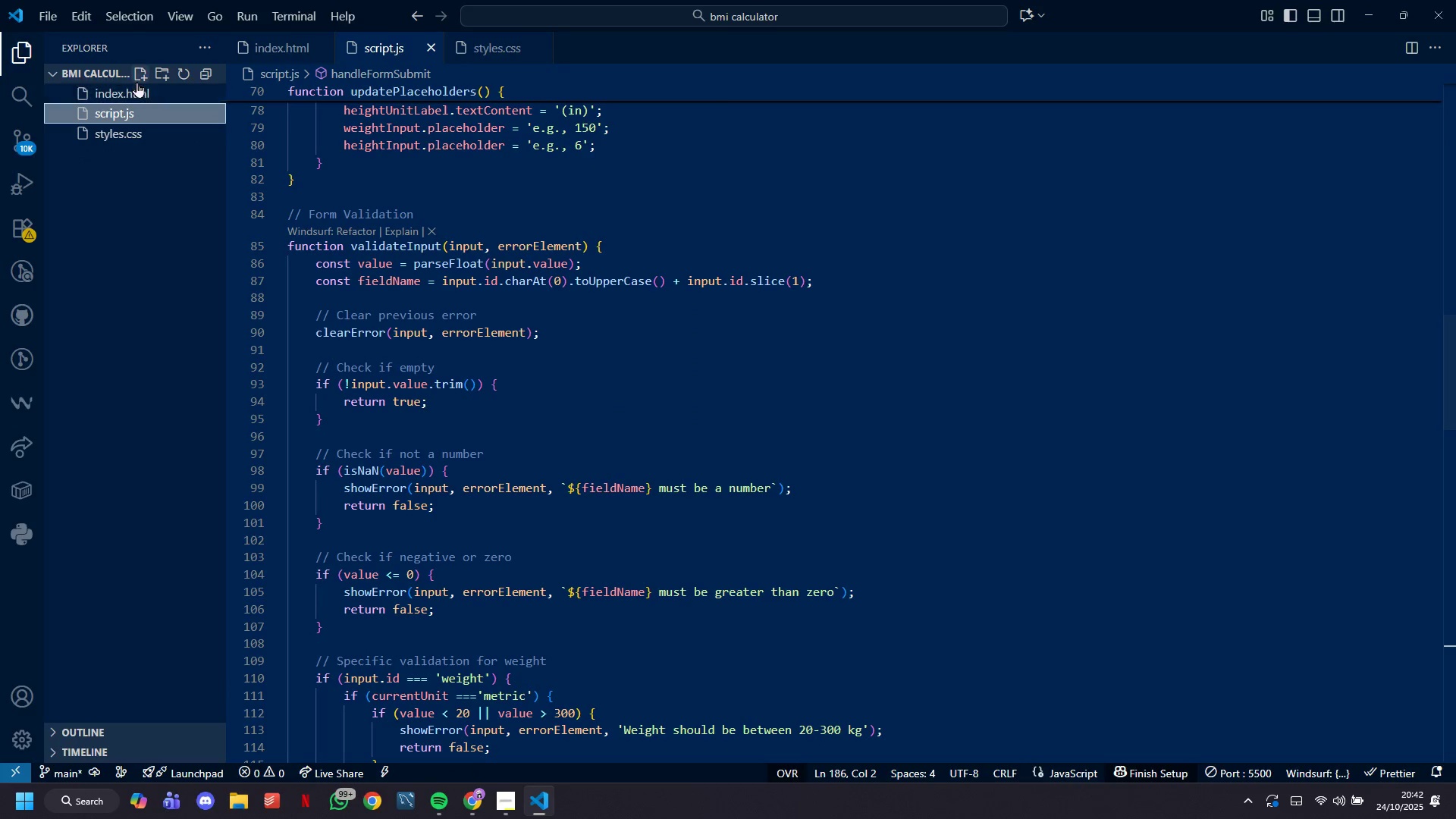 
left_click([141, 71])
 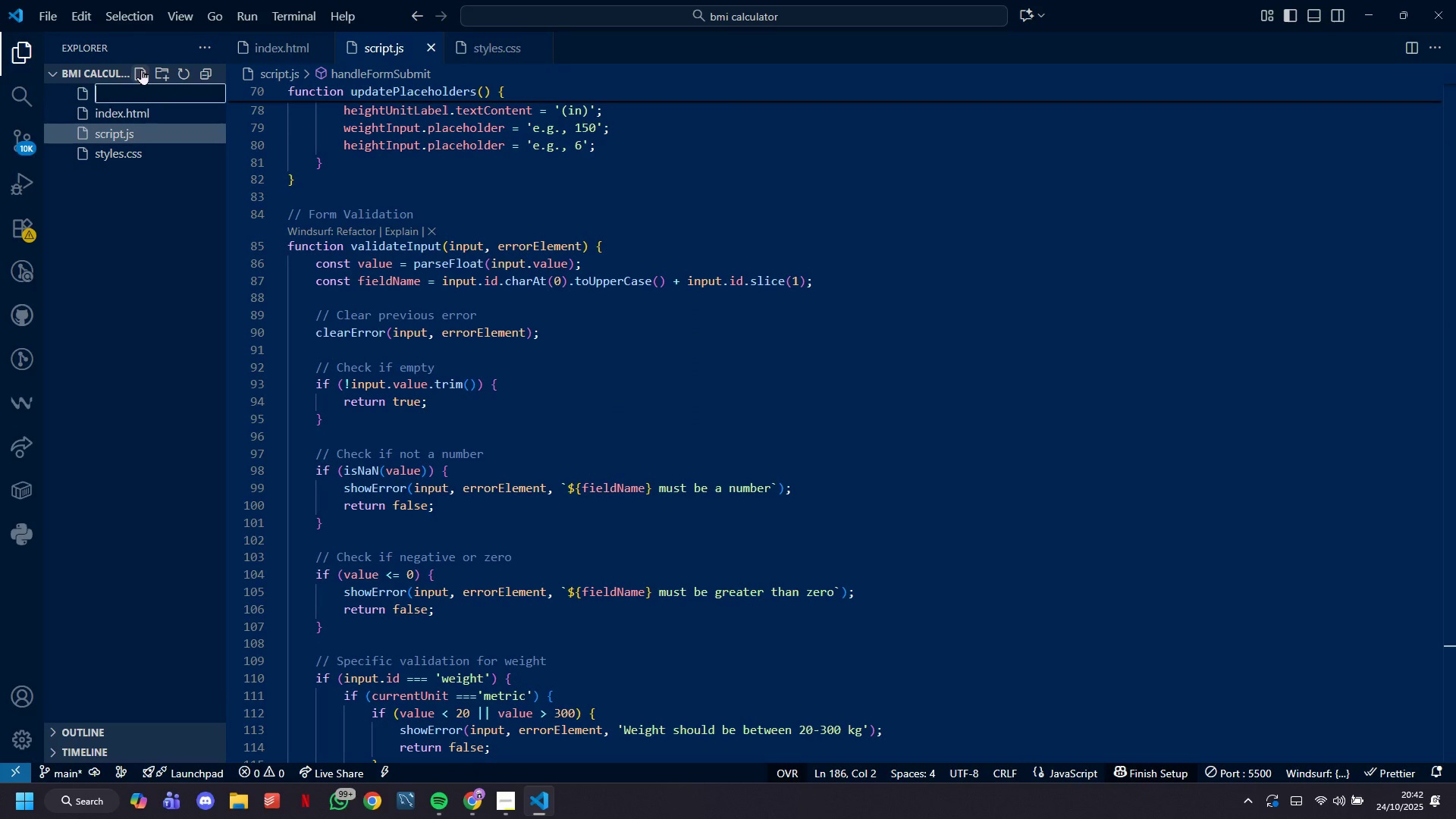 
type(F)
key(Backspace)
type(README.md)
 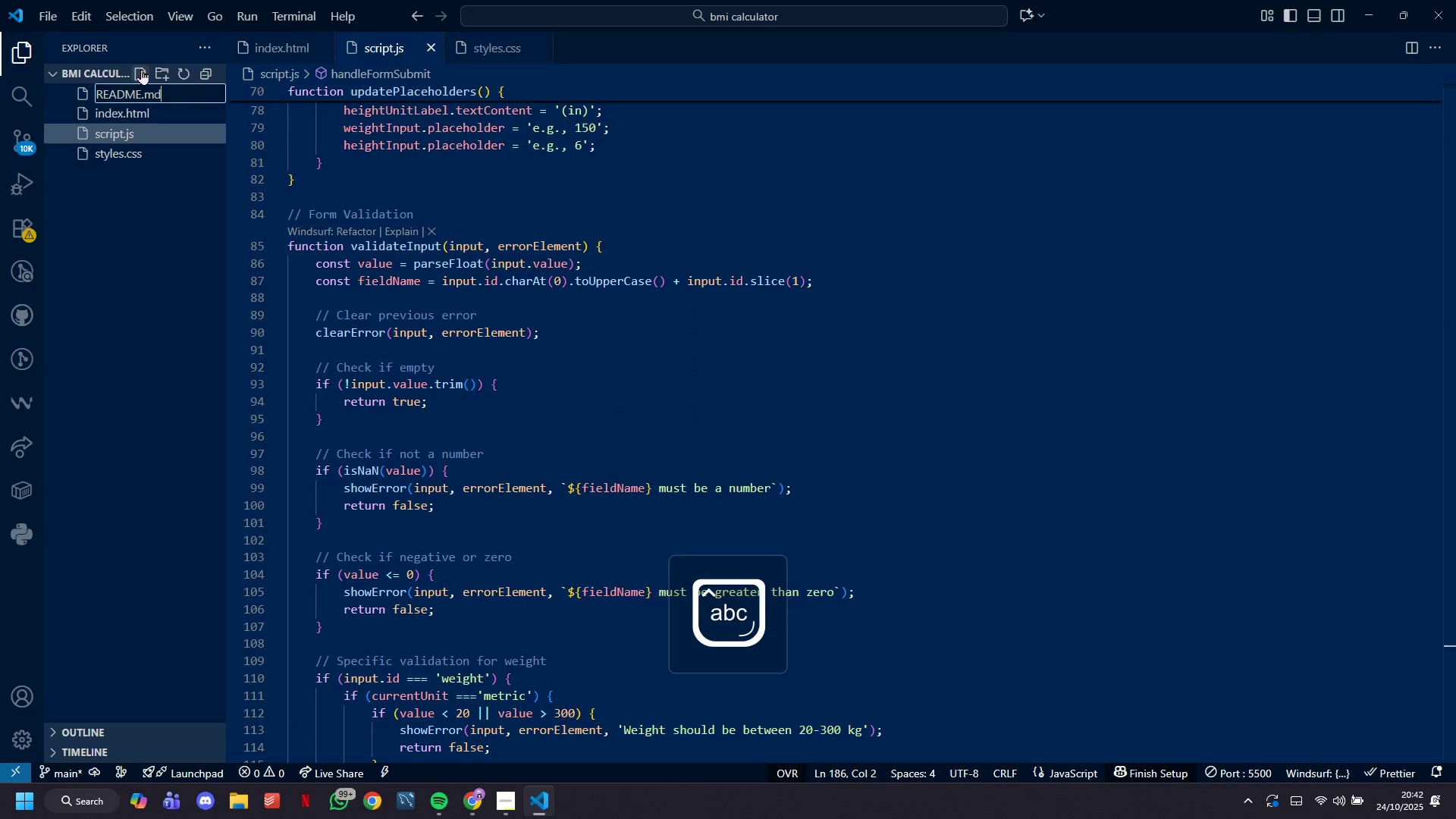 
key(Enter)
 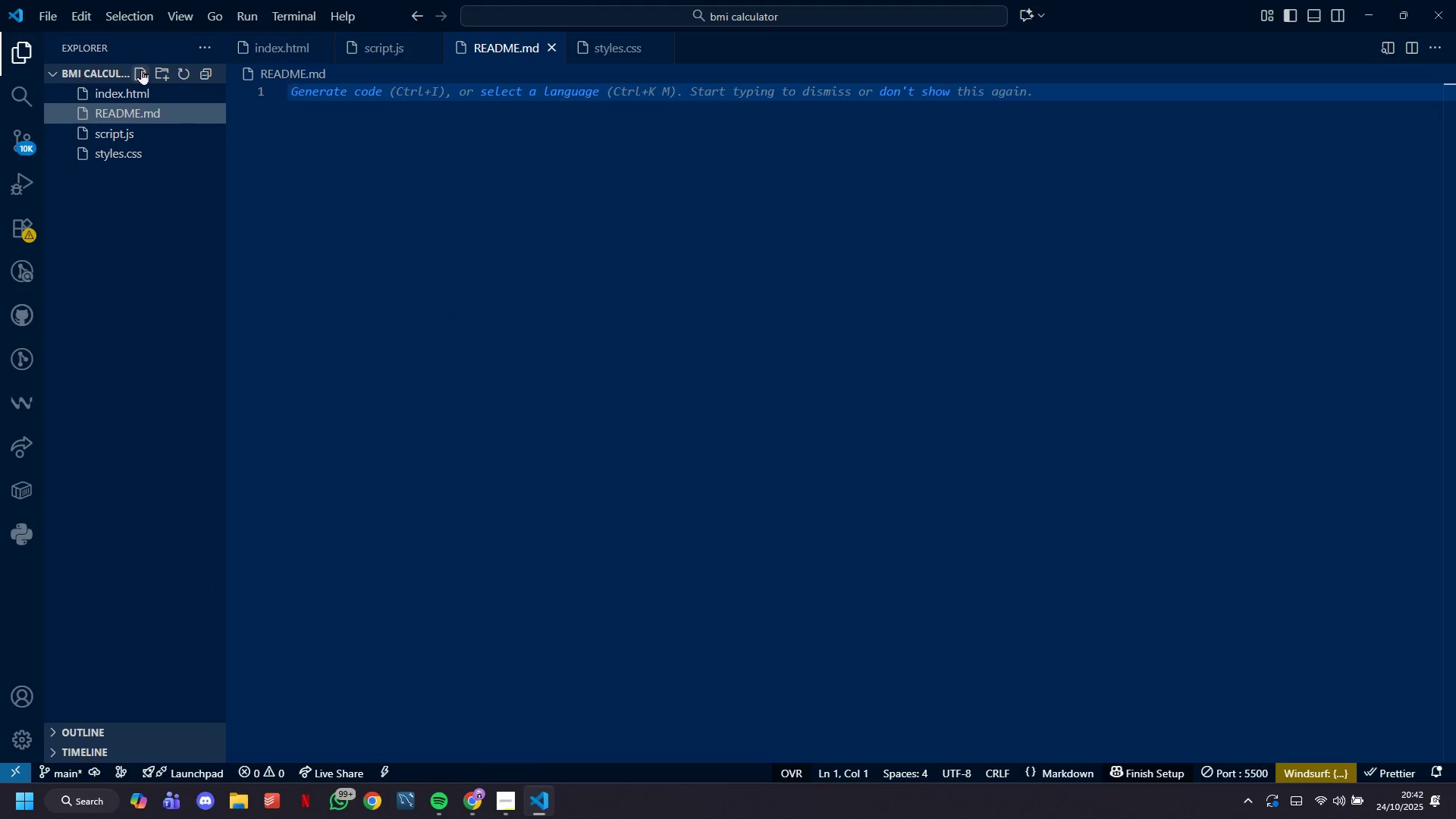 
type(* BMI Clacu)
key(Backspace)
key(Backspace)
key(Backspace)
key(Backspace)
type(alculator )
 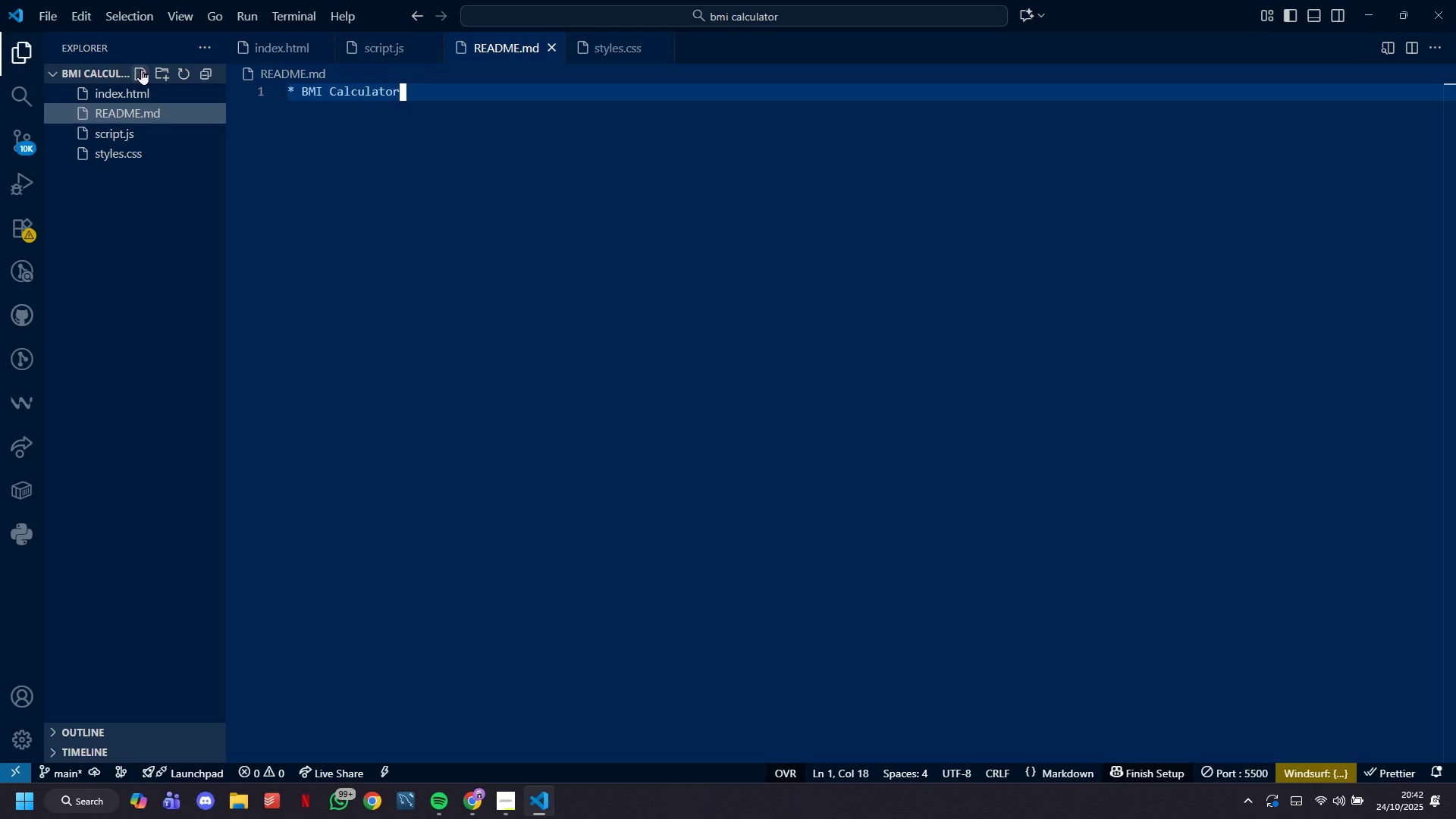 
hold_key(key=ArrowLeft, duration=1.03)
 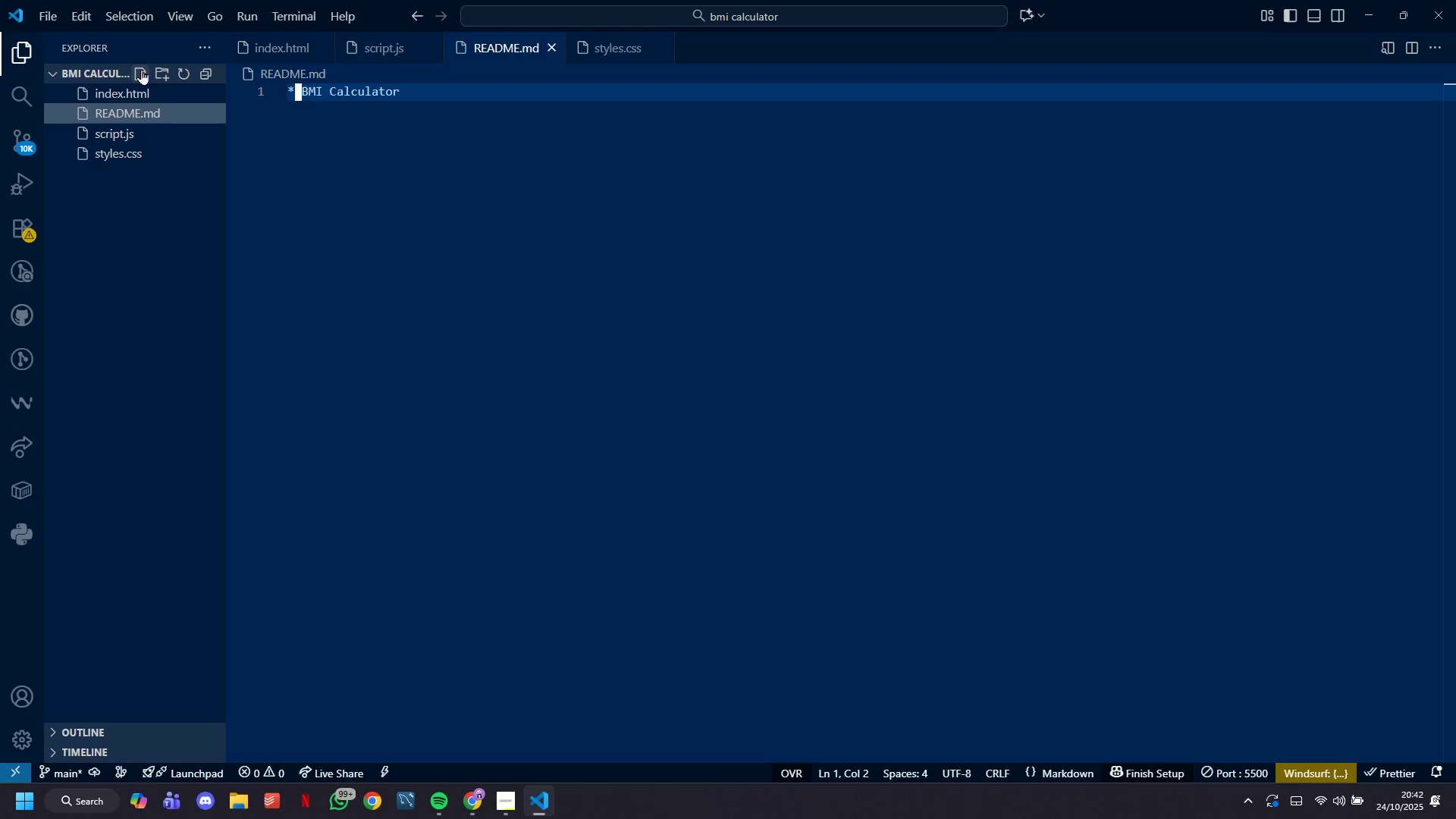 
key(ArrowRight)
 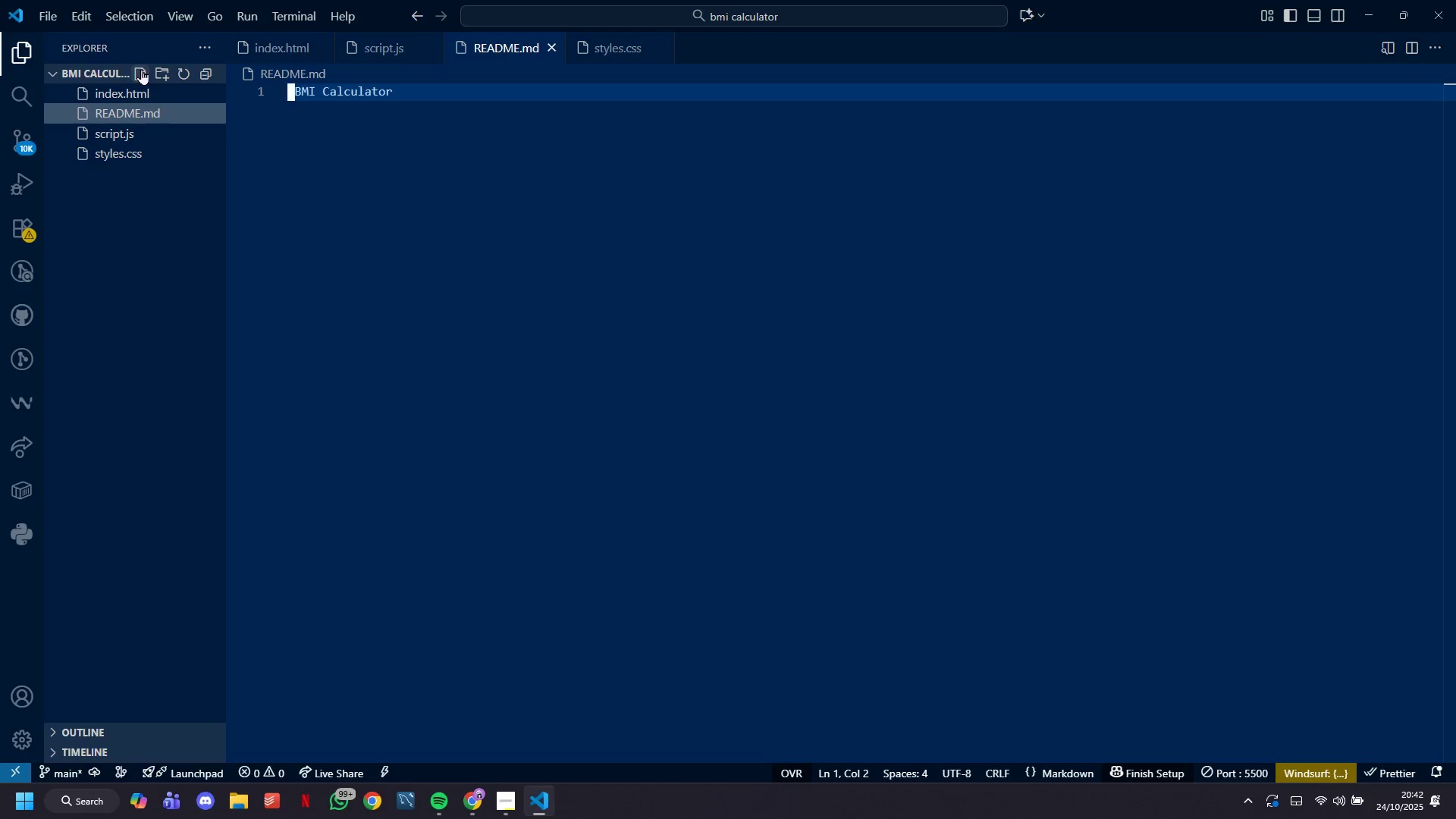 
key(Backspace)
 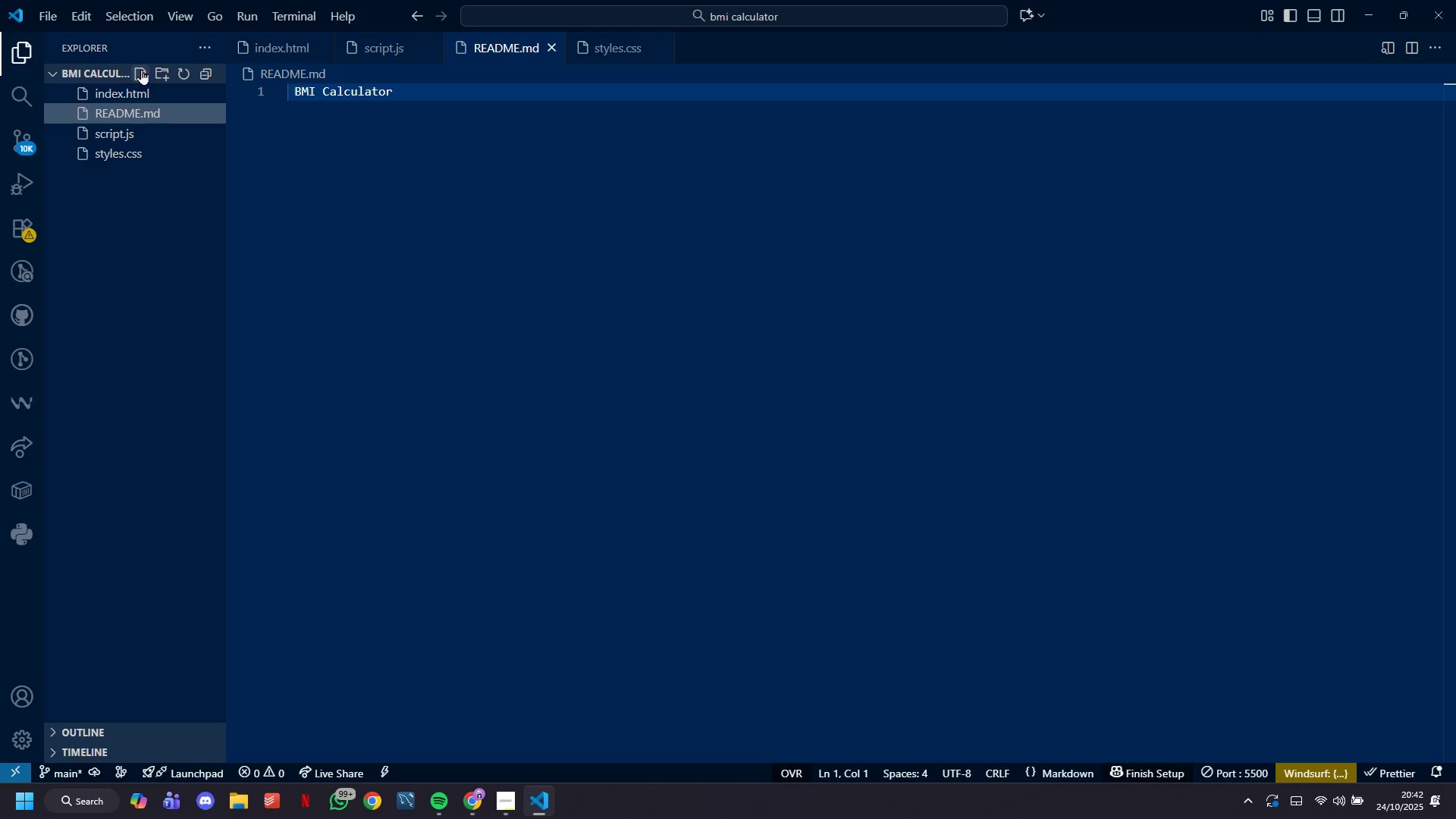 
key(Minus)
 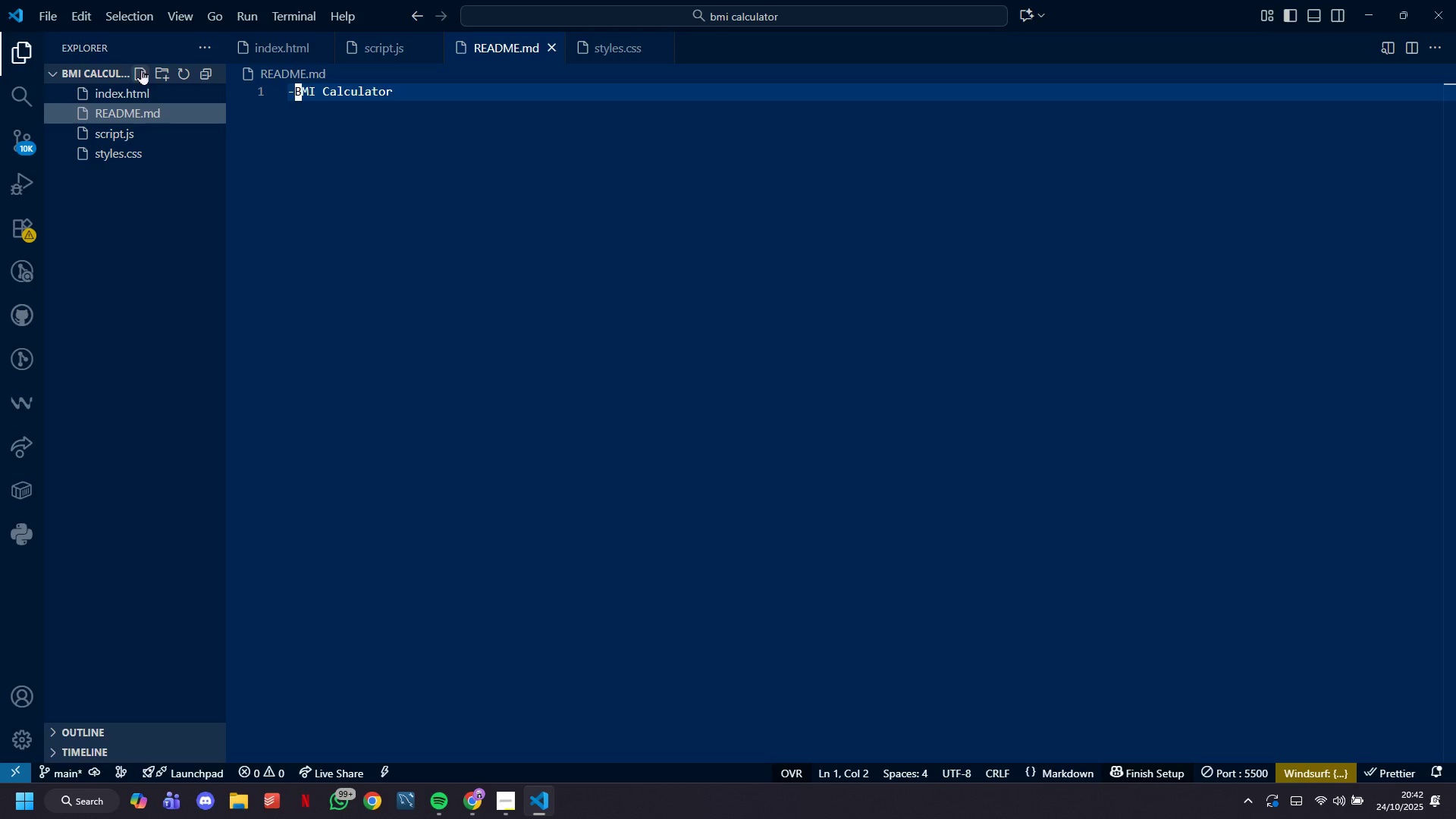 
key(Space)
 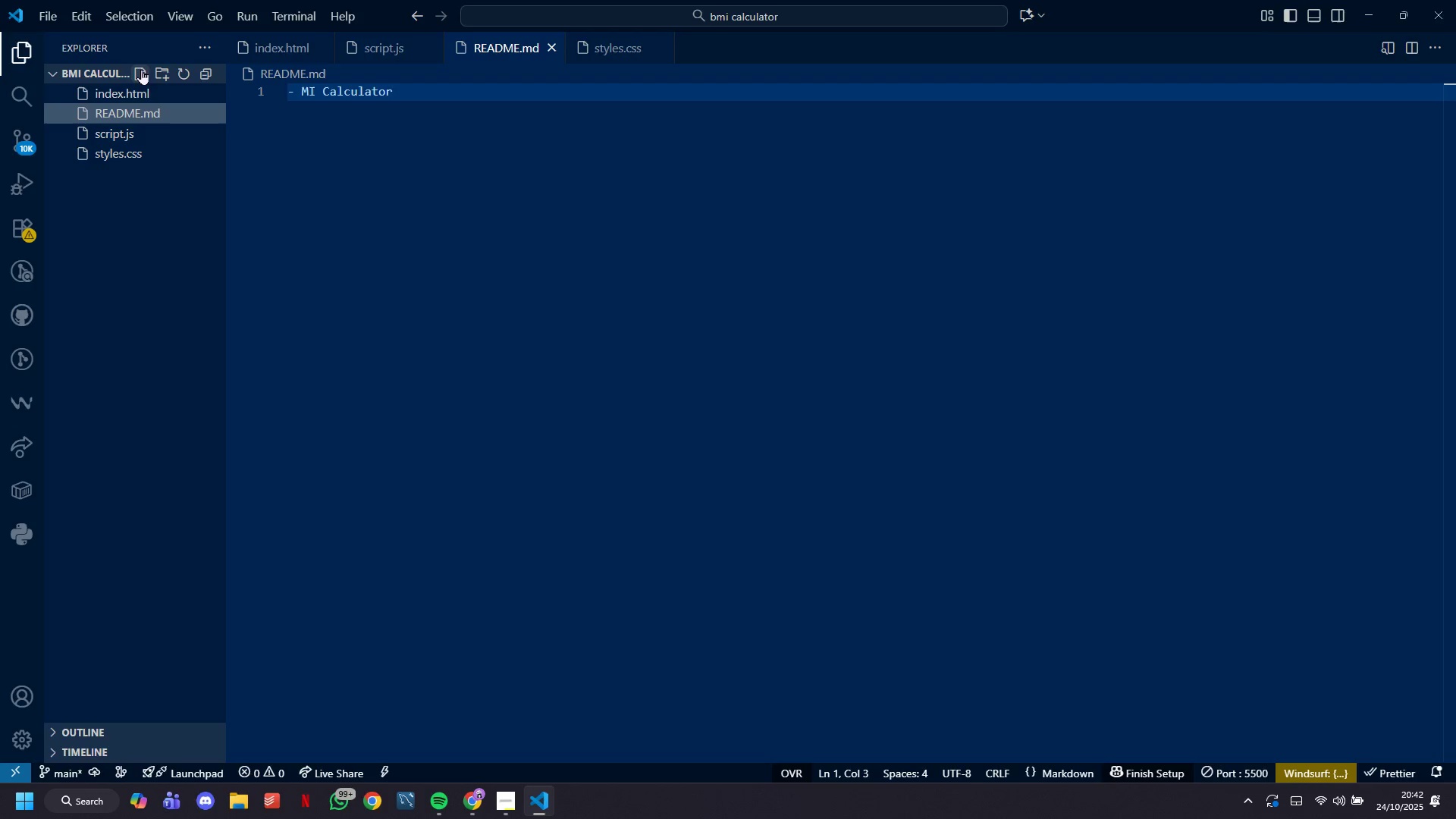 
key(ArrowDown)
 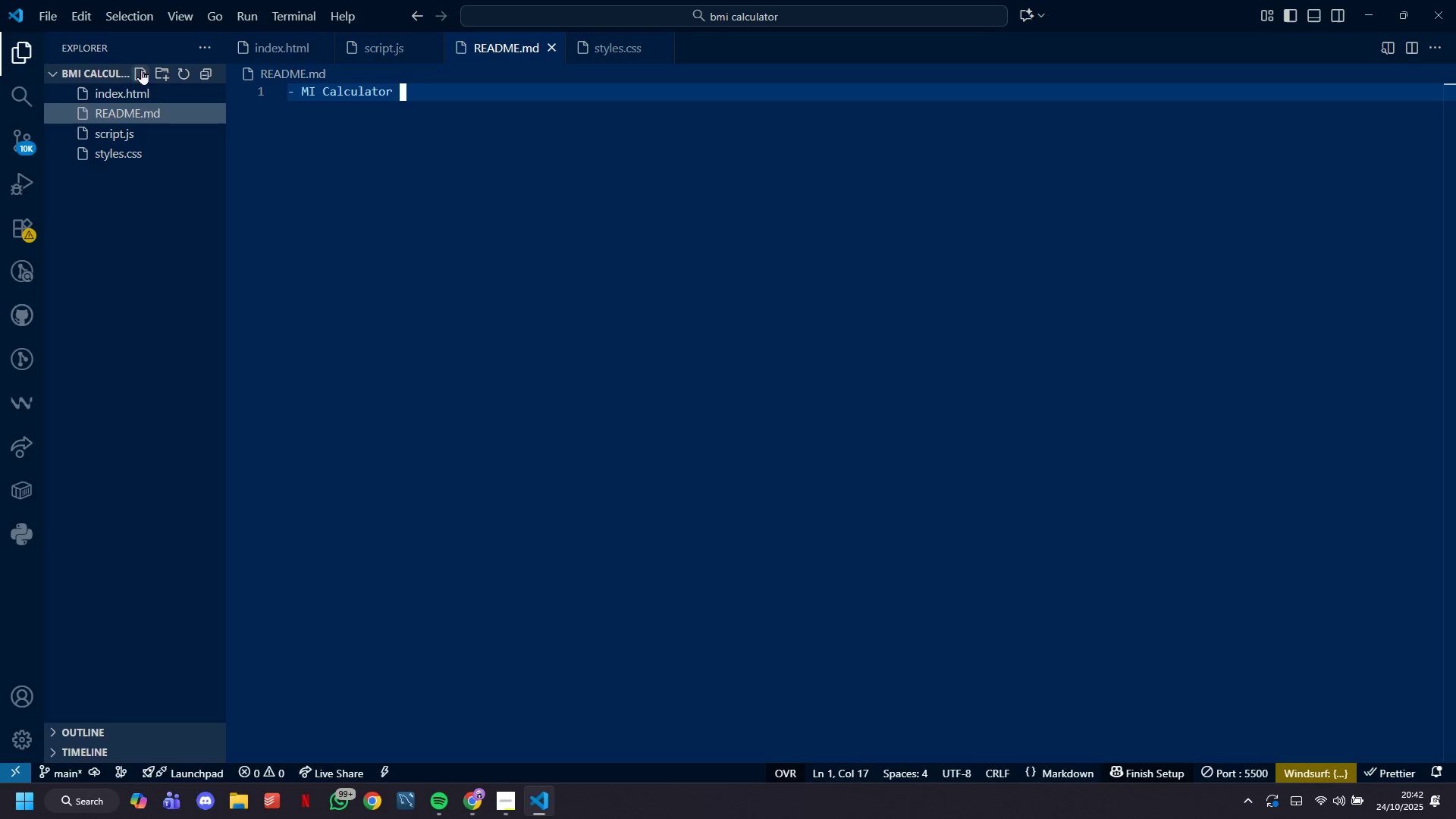 
hold_key(key=Backspace, duration=0.81)
 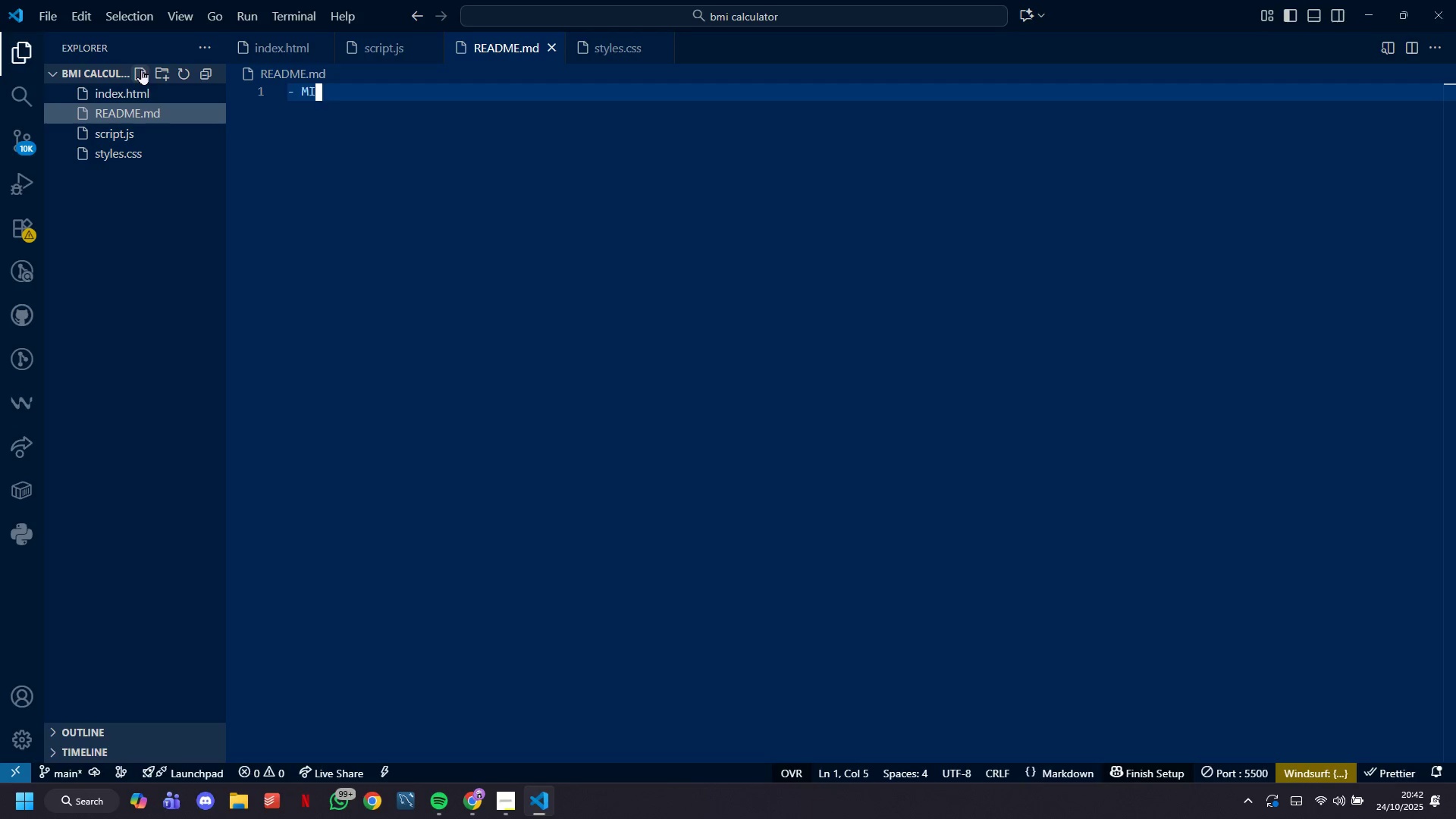 
hold_key(key=Backspace, duration=0.46)
 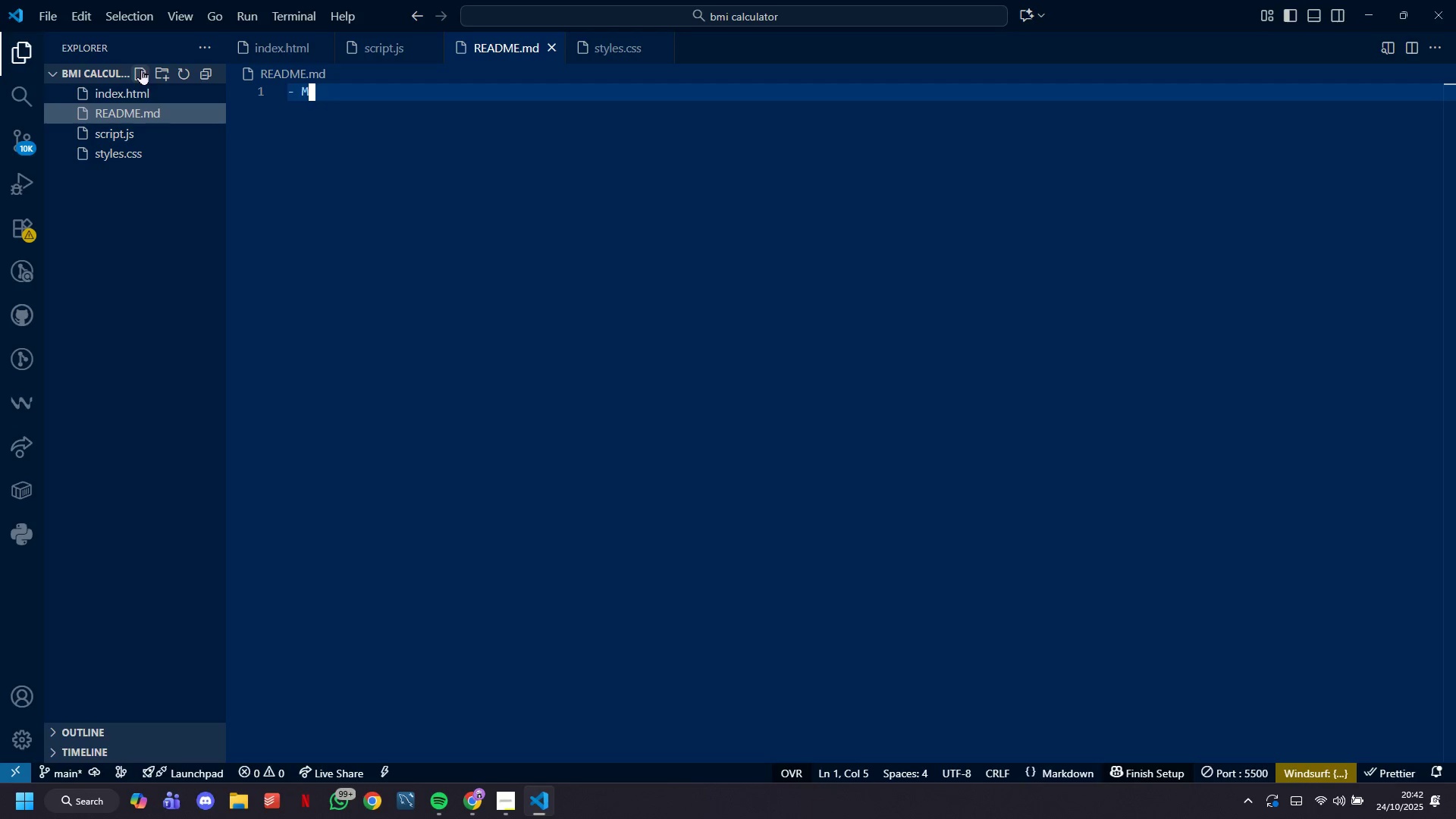 
key(Backspace)
key(Backspace)
type(BMI Calculator)
 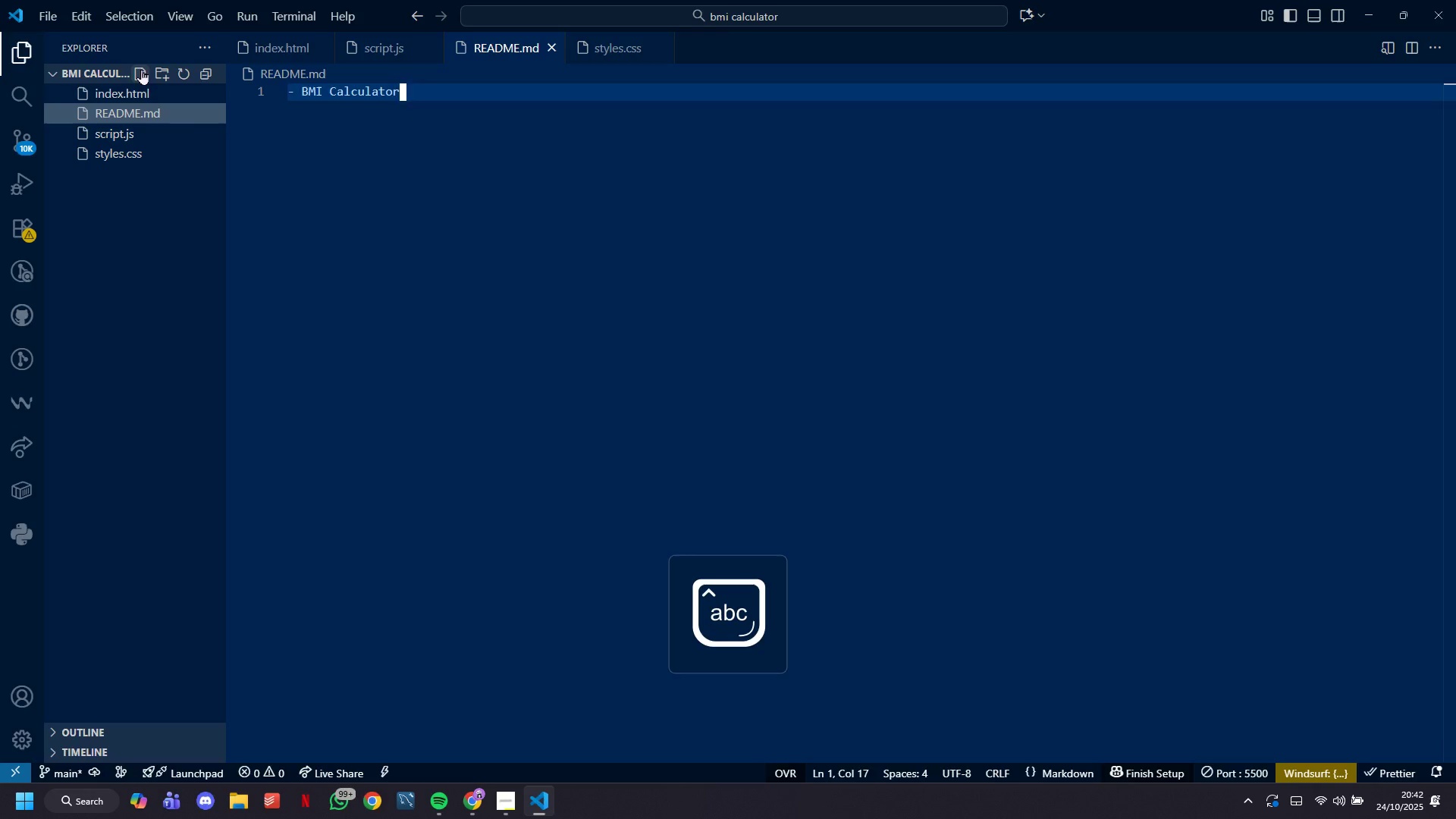 
key(Enter)
 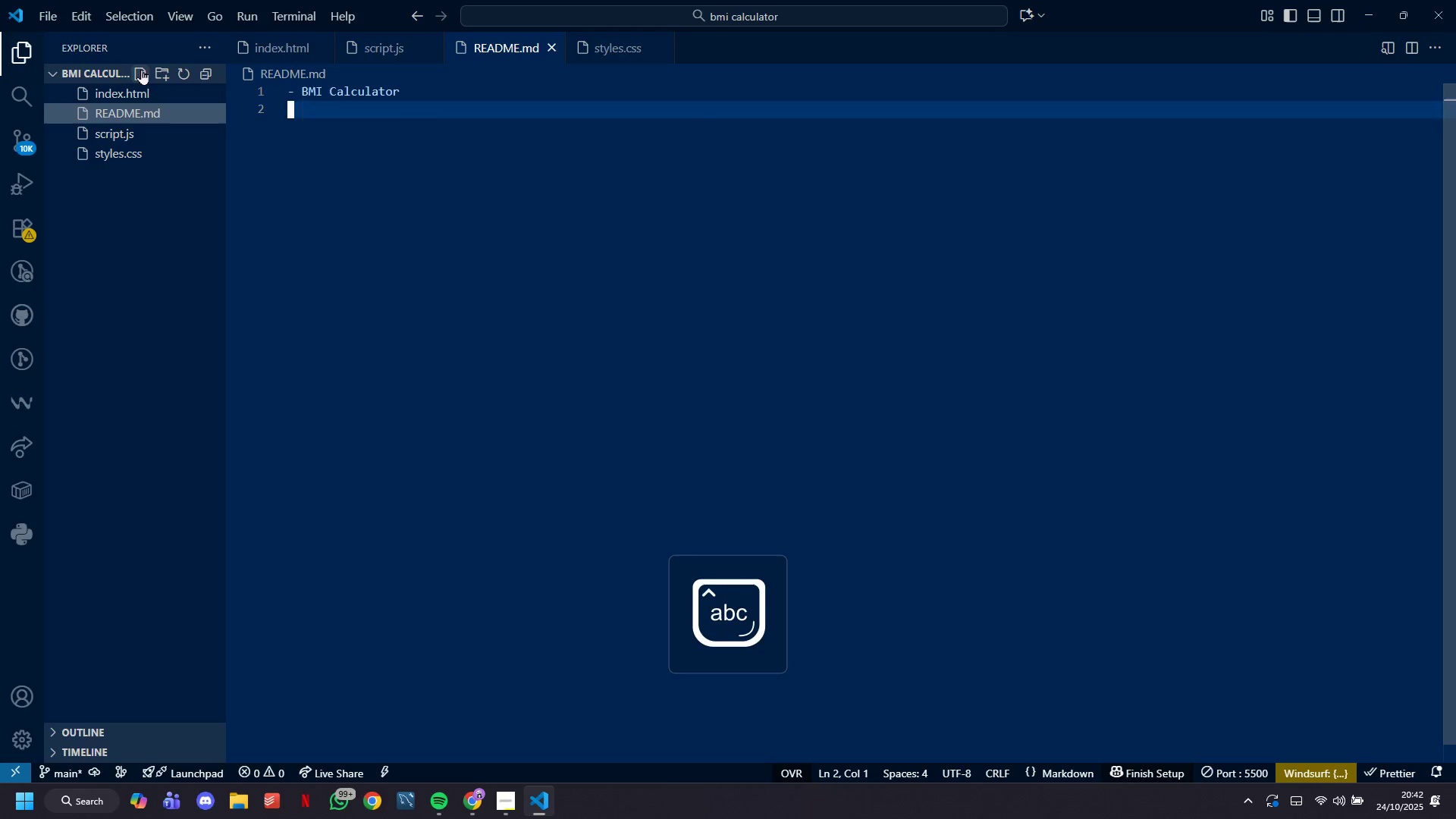 
key(Enter)
 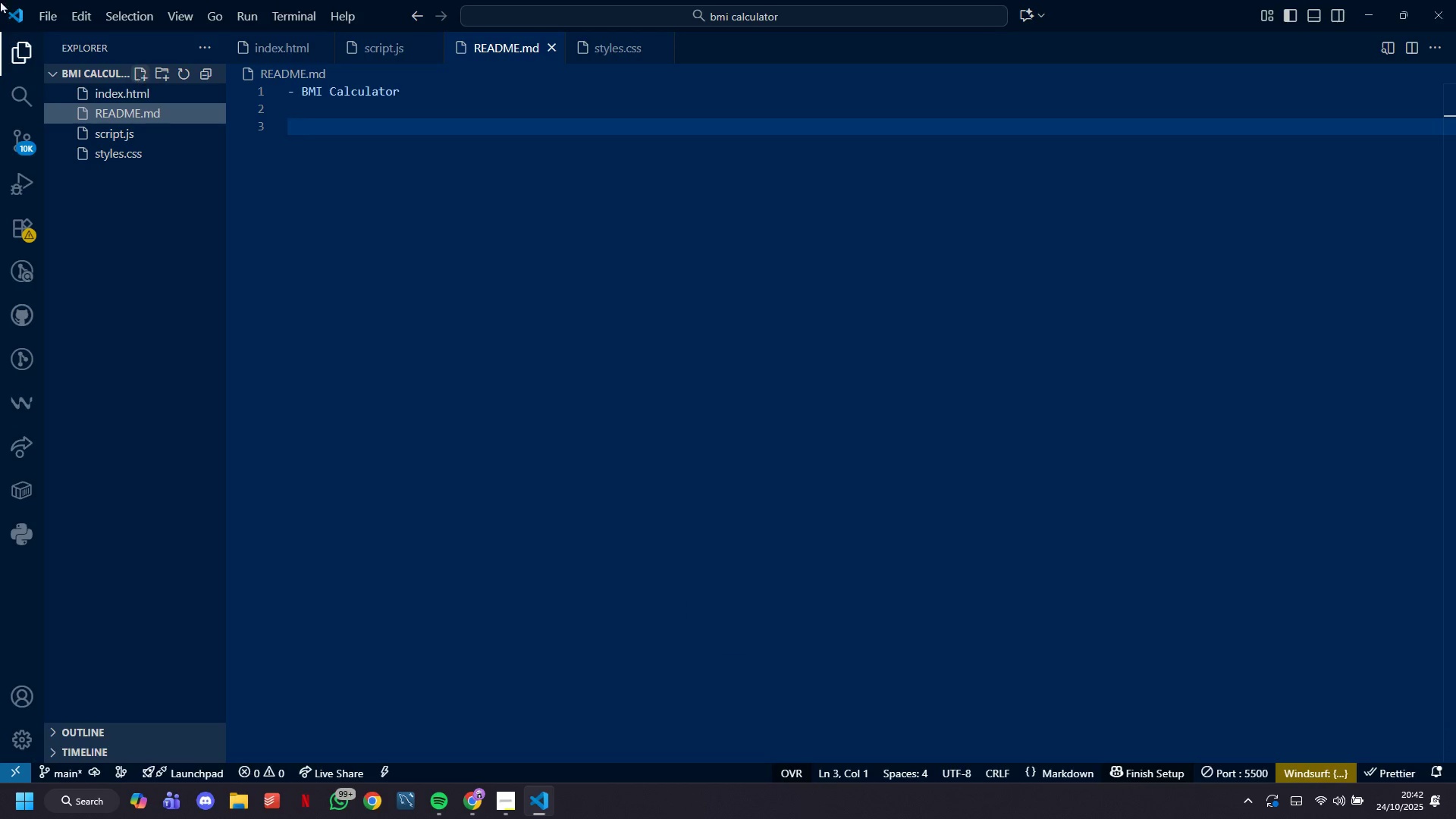 
left_click([124, 138])
 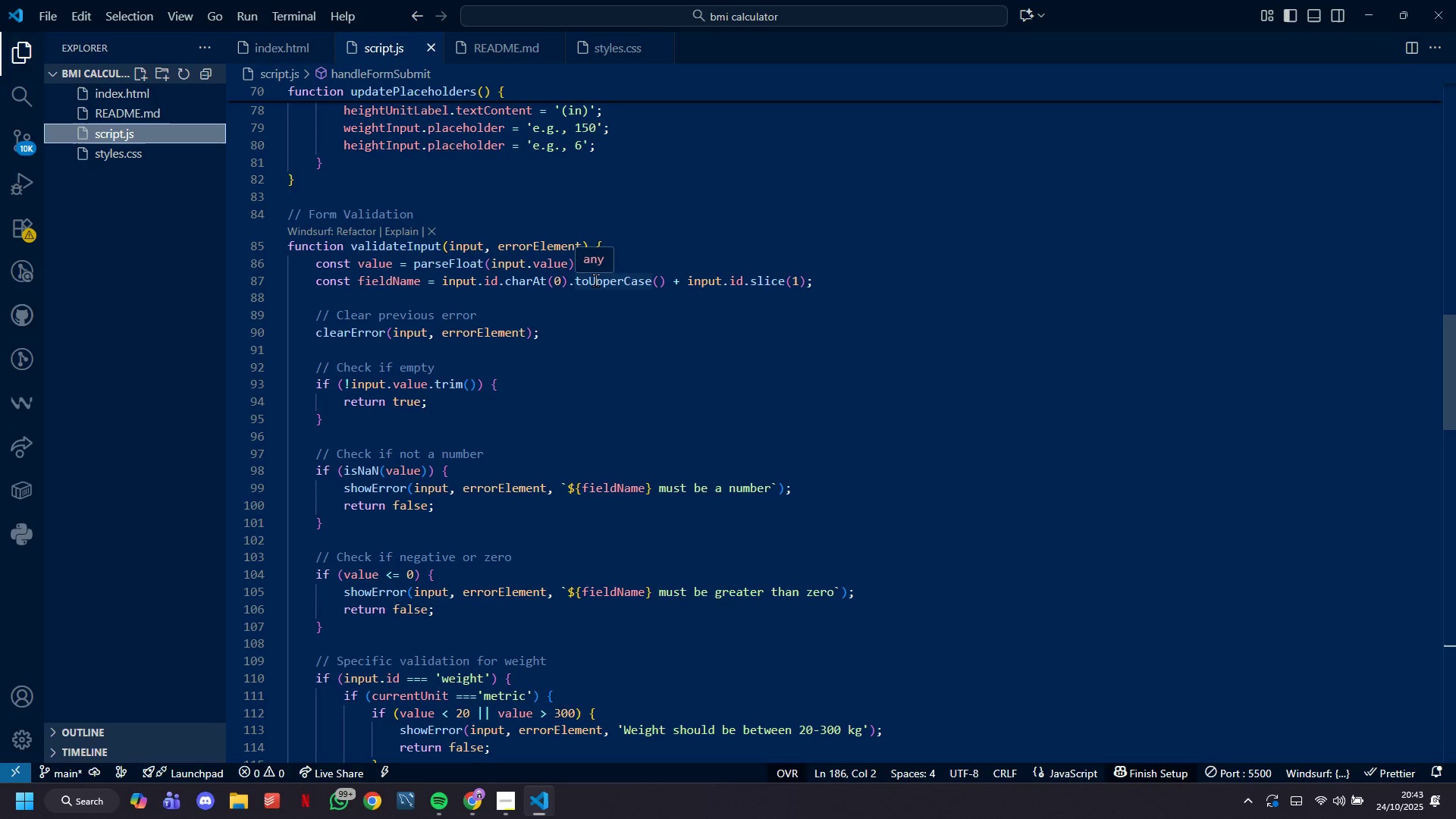 
wait(13.48)
 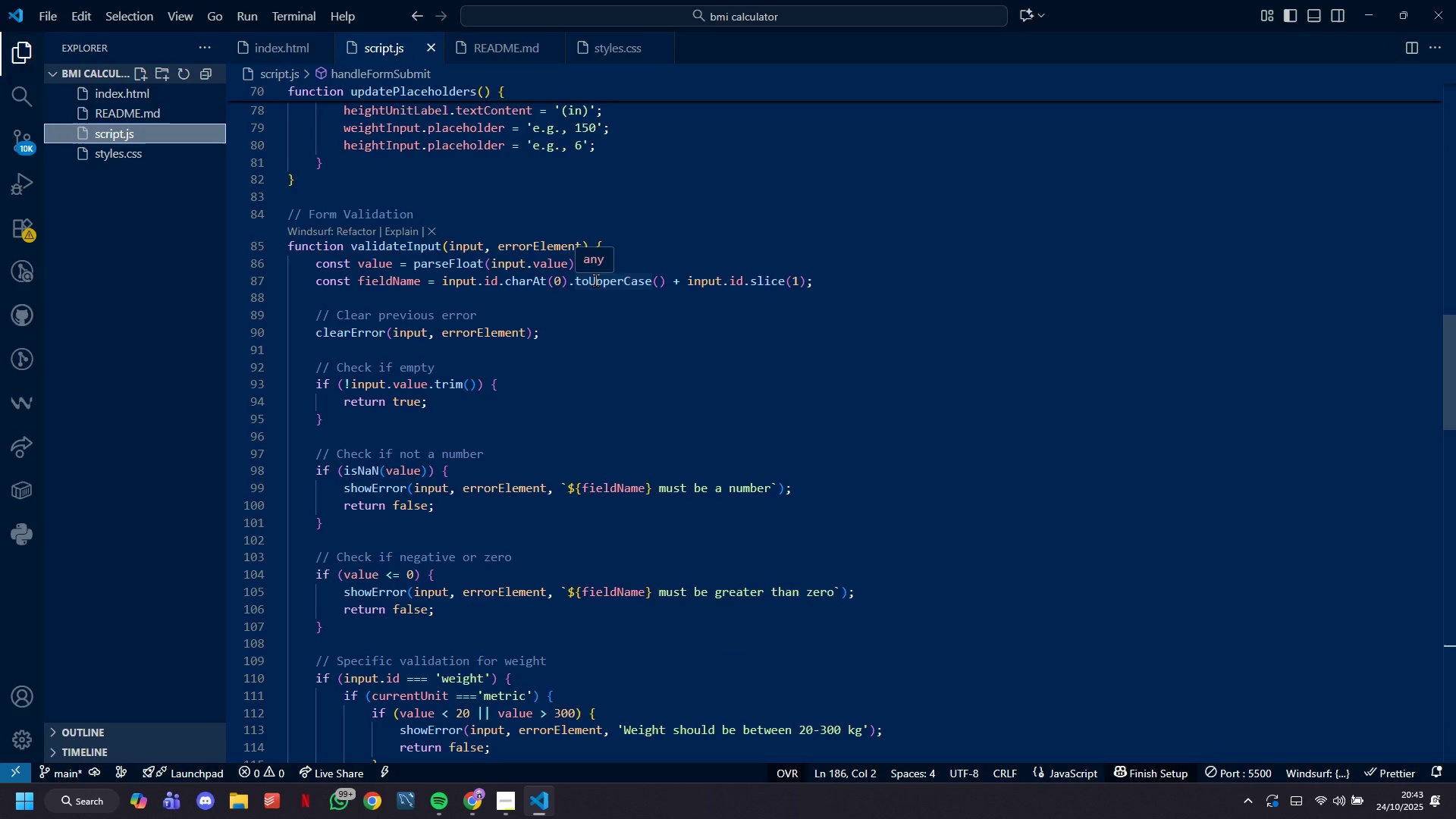 
scroll: coordinate [504, 409], scroll_direction: down, amount: 4.0
 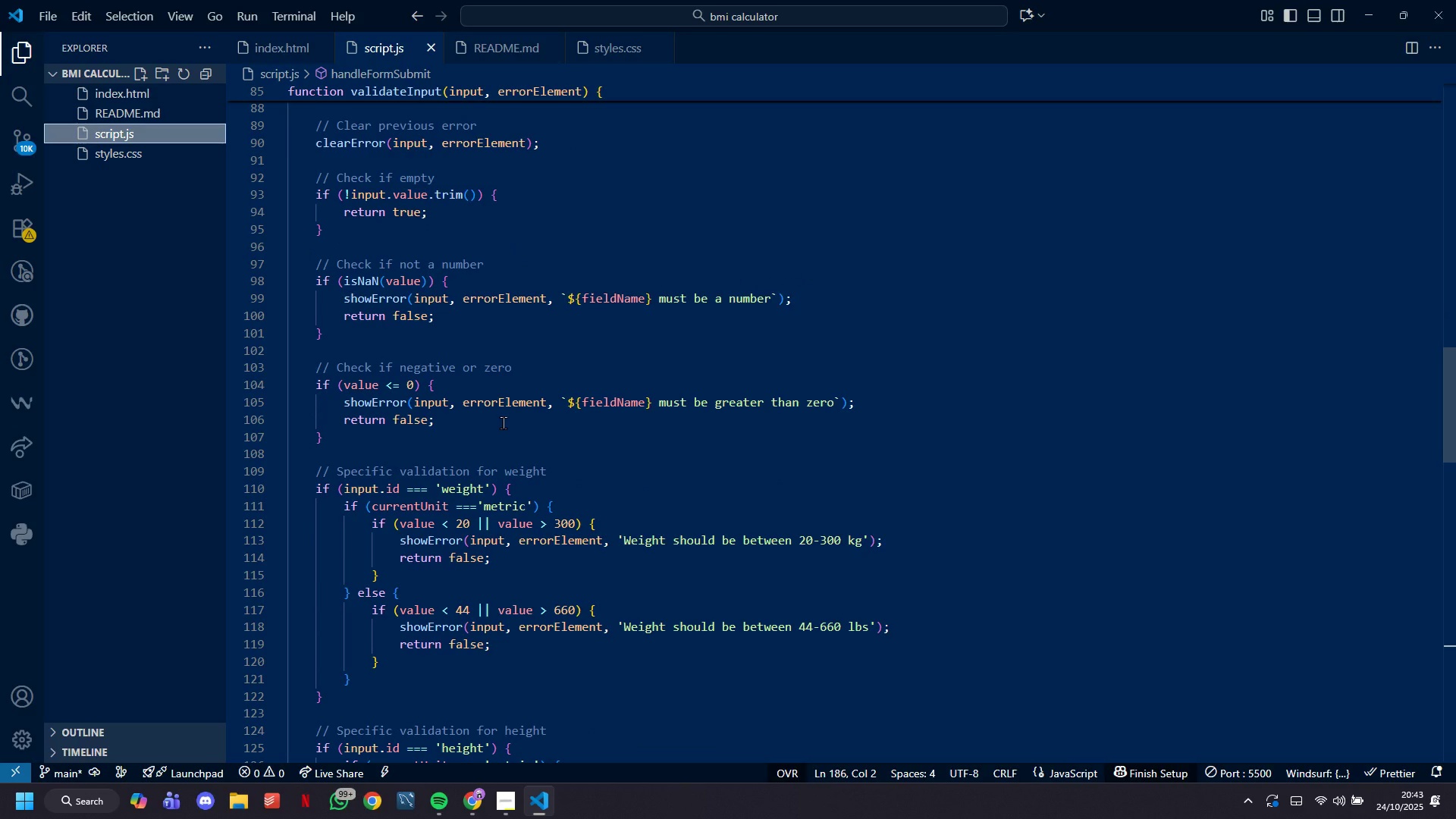 
wait(27.71)
 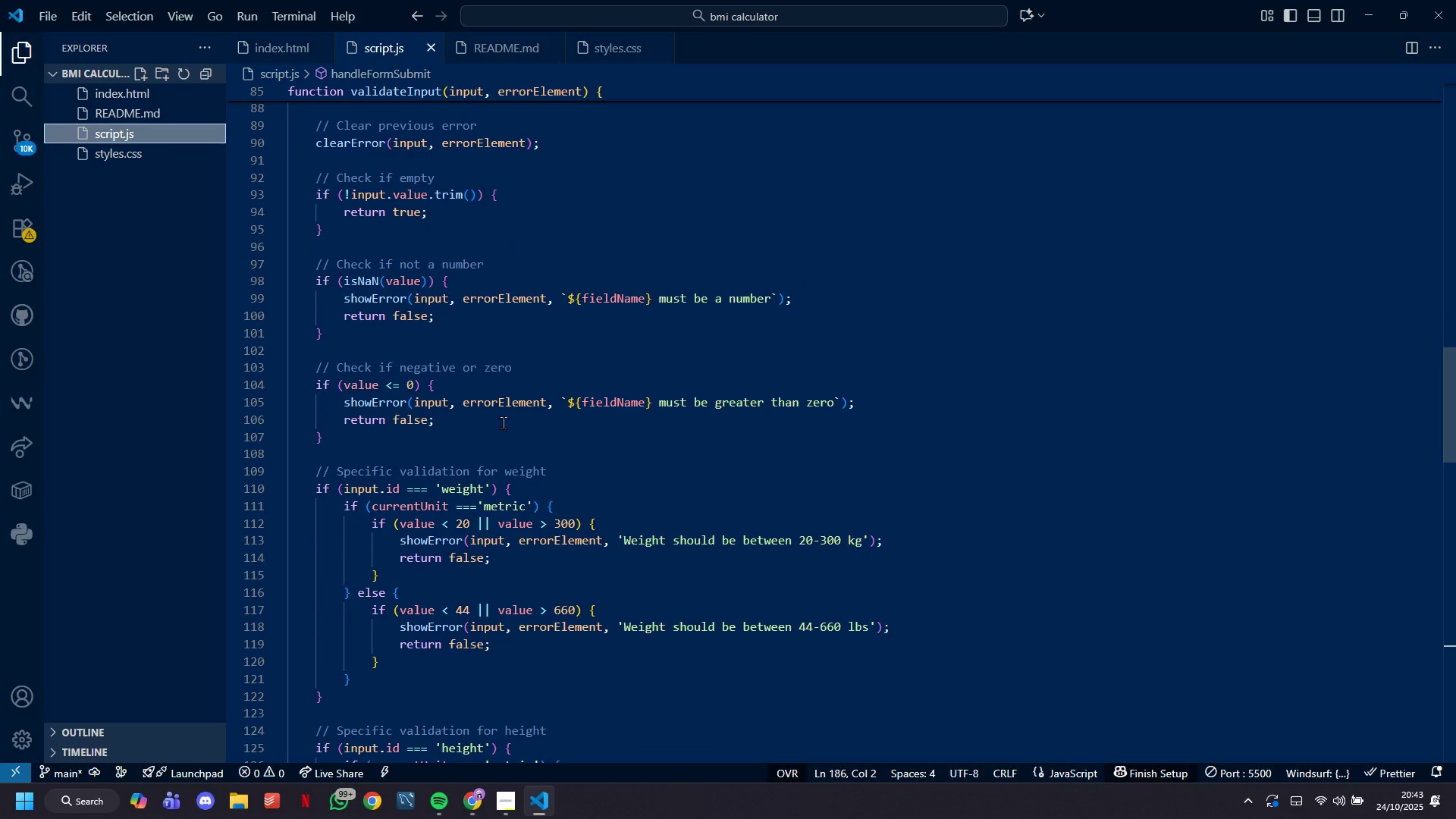 
scroll: coordinate [520, 495], scroll_direction: down, amount: 33.0
 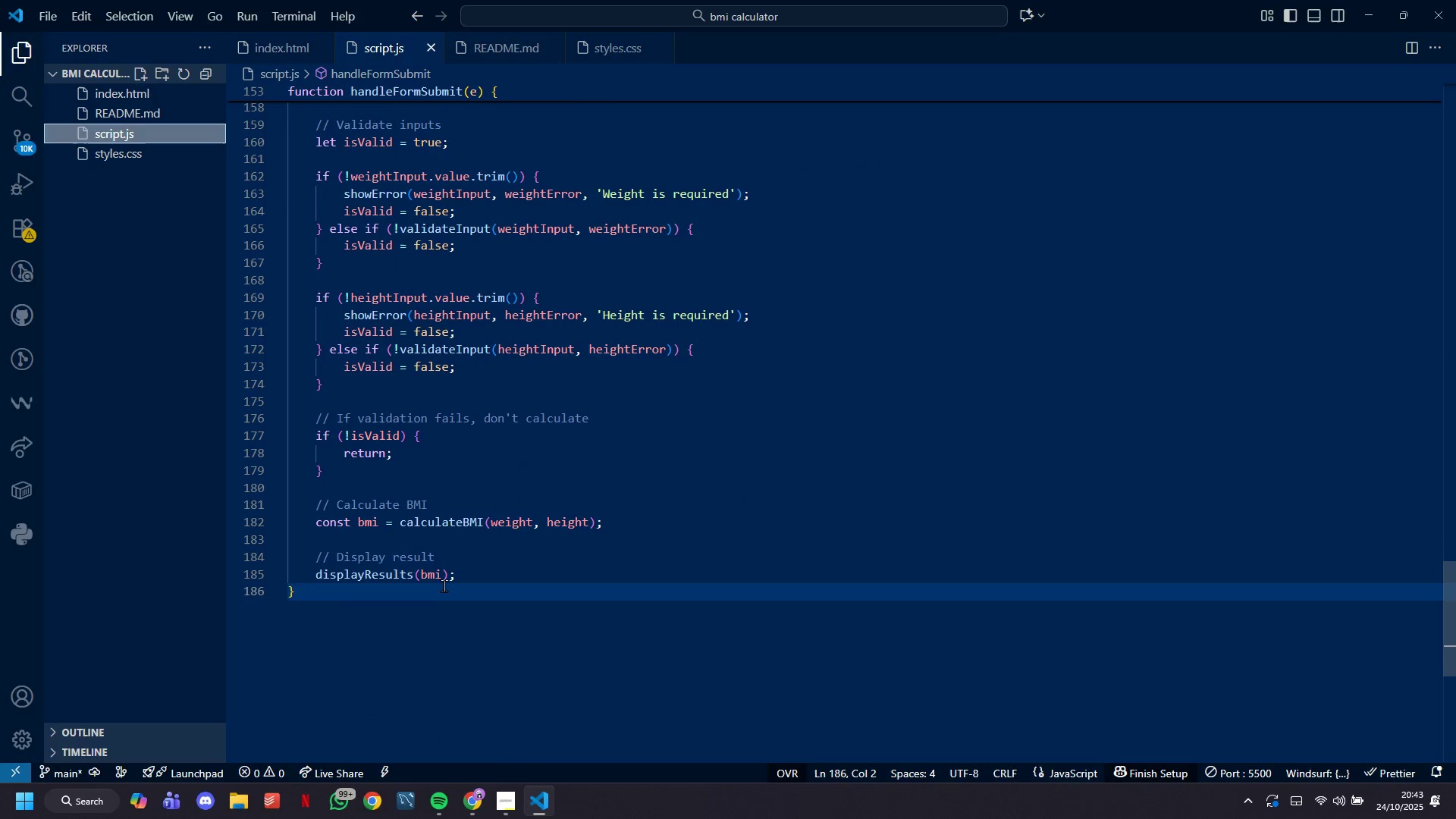 
left_click([442, 585])
 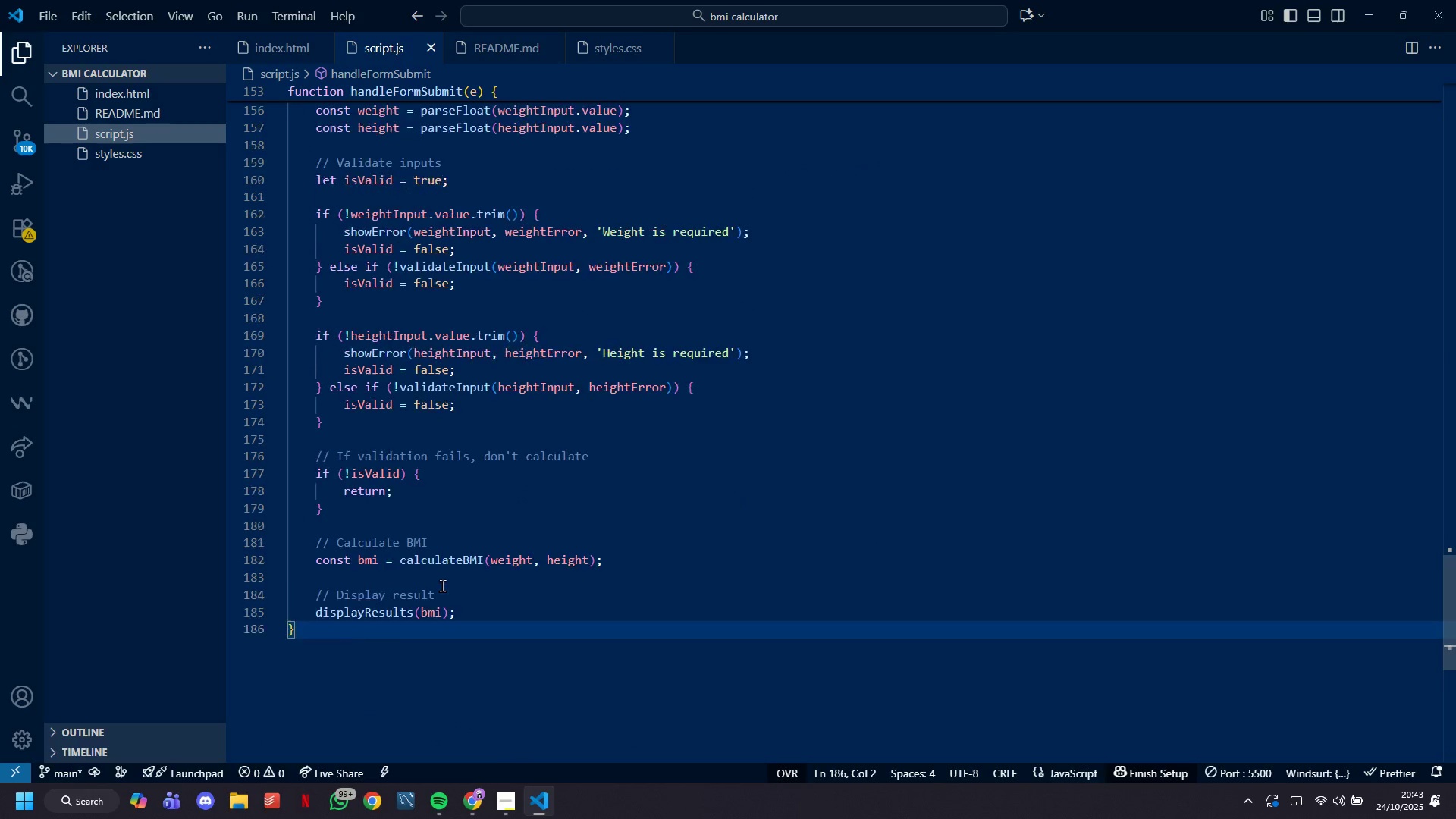 
scroll: coordinate [442, 585], scroll_direction: down, amount: 26.0
 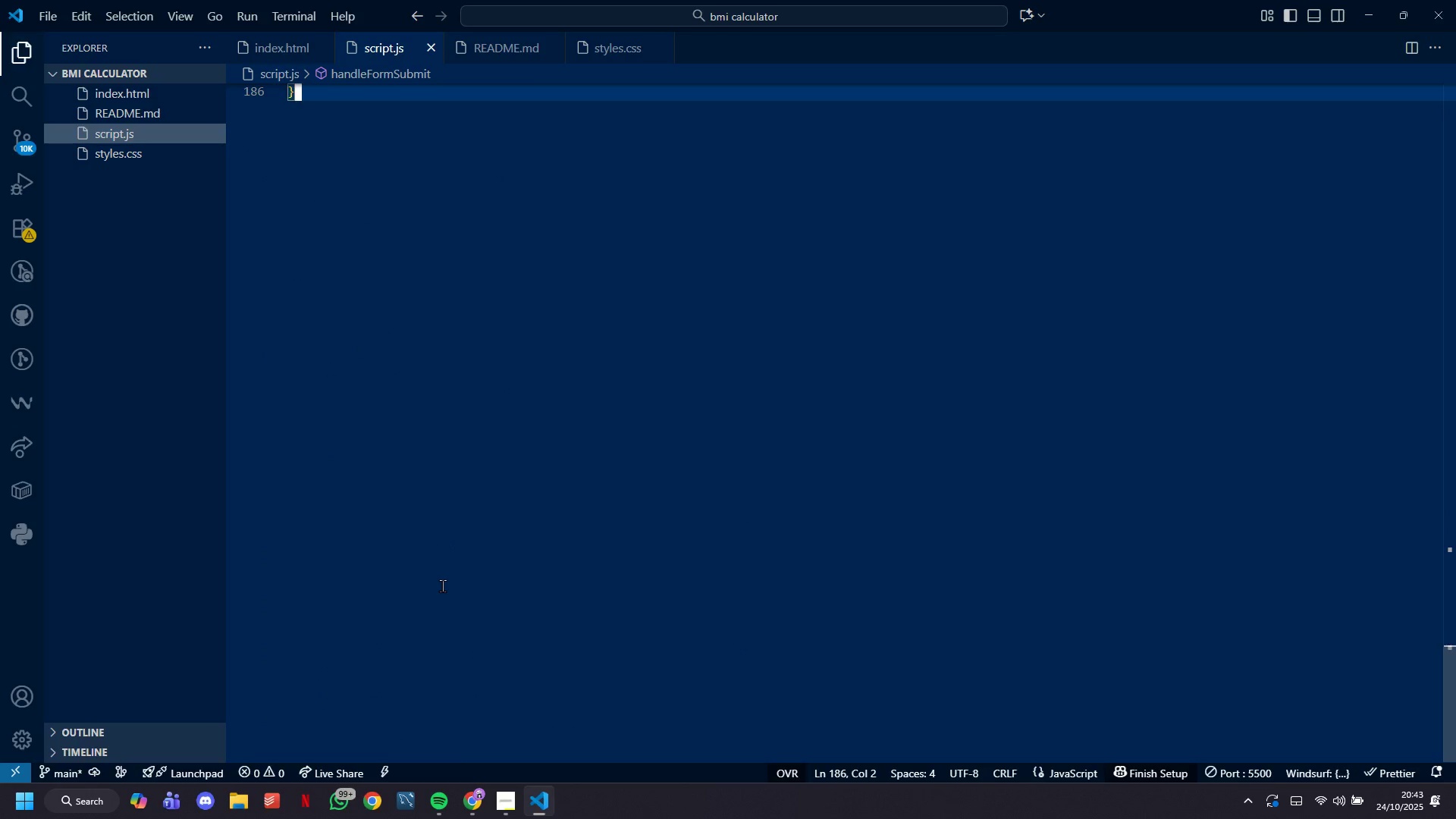 
scroll: coordinate [442, 585], scroll_direction: up, amount: 1.0
 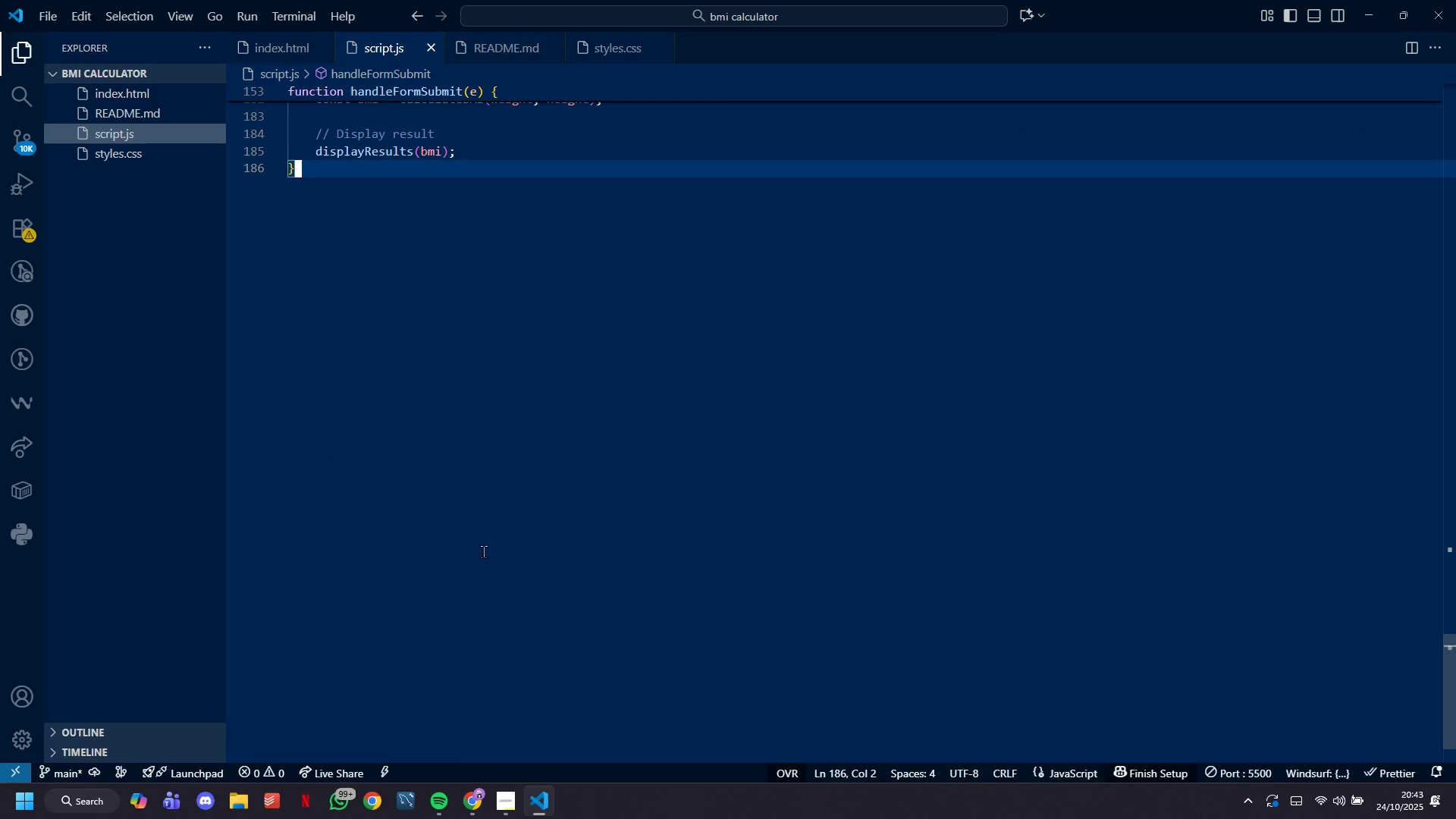 
key(Enter)
 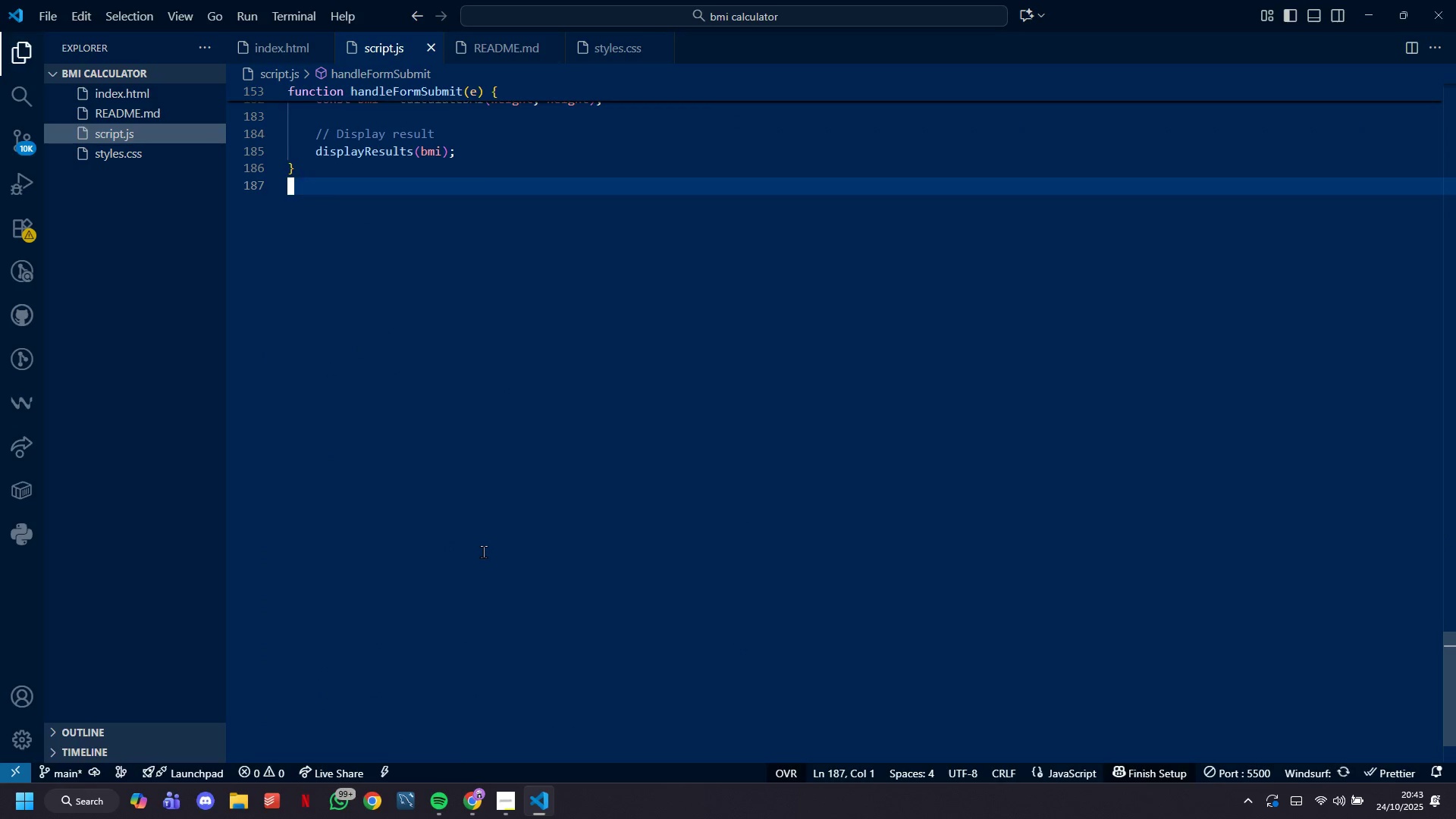 
key(Enter)
 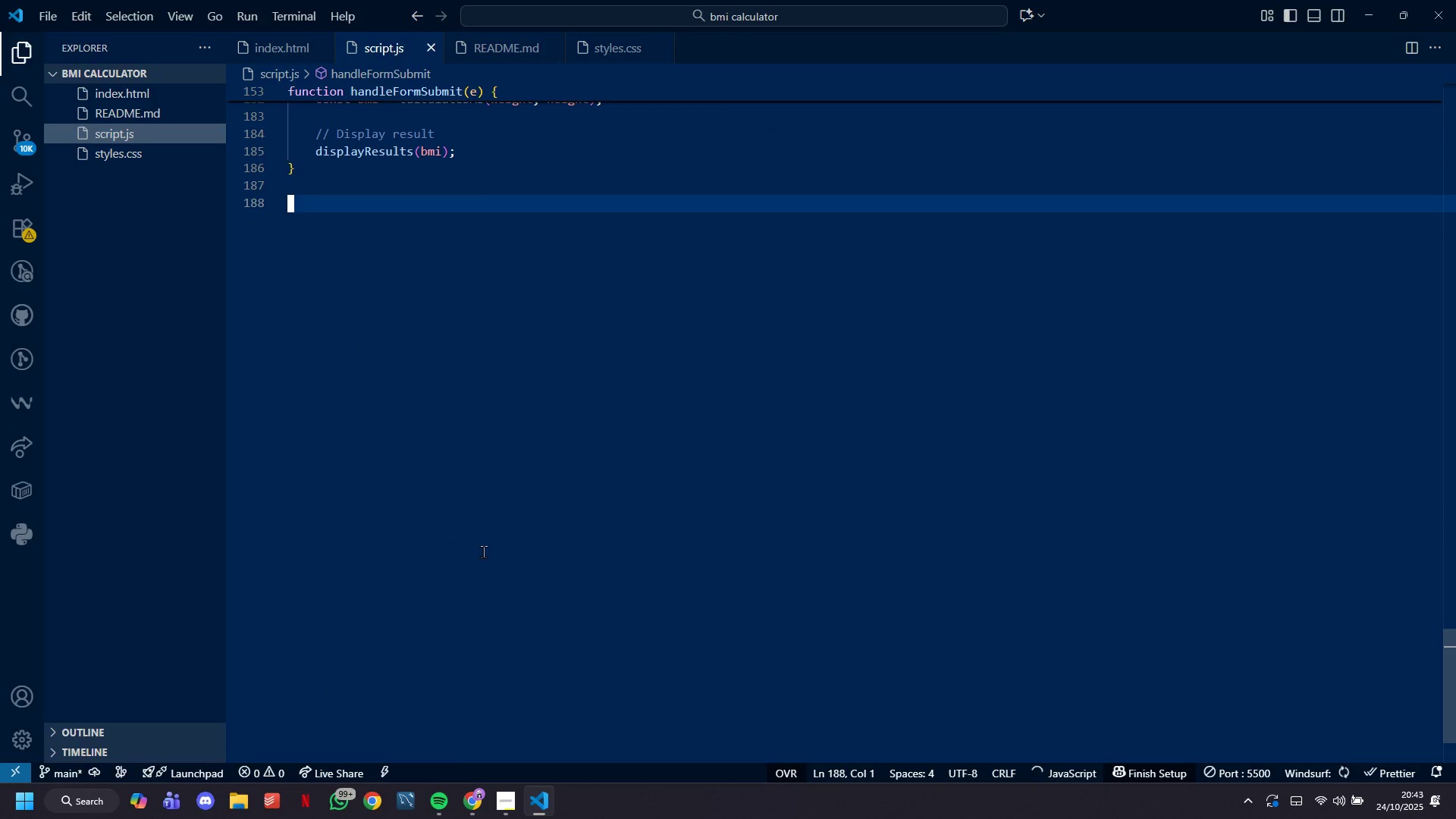 
key(Slash)
 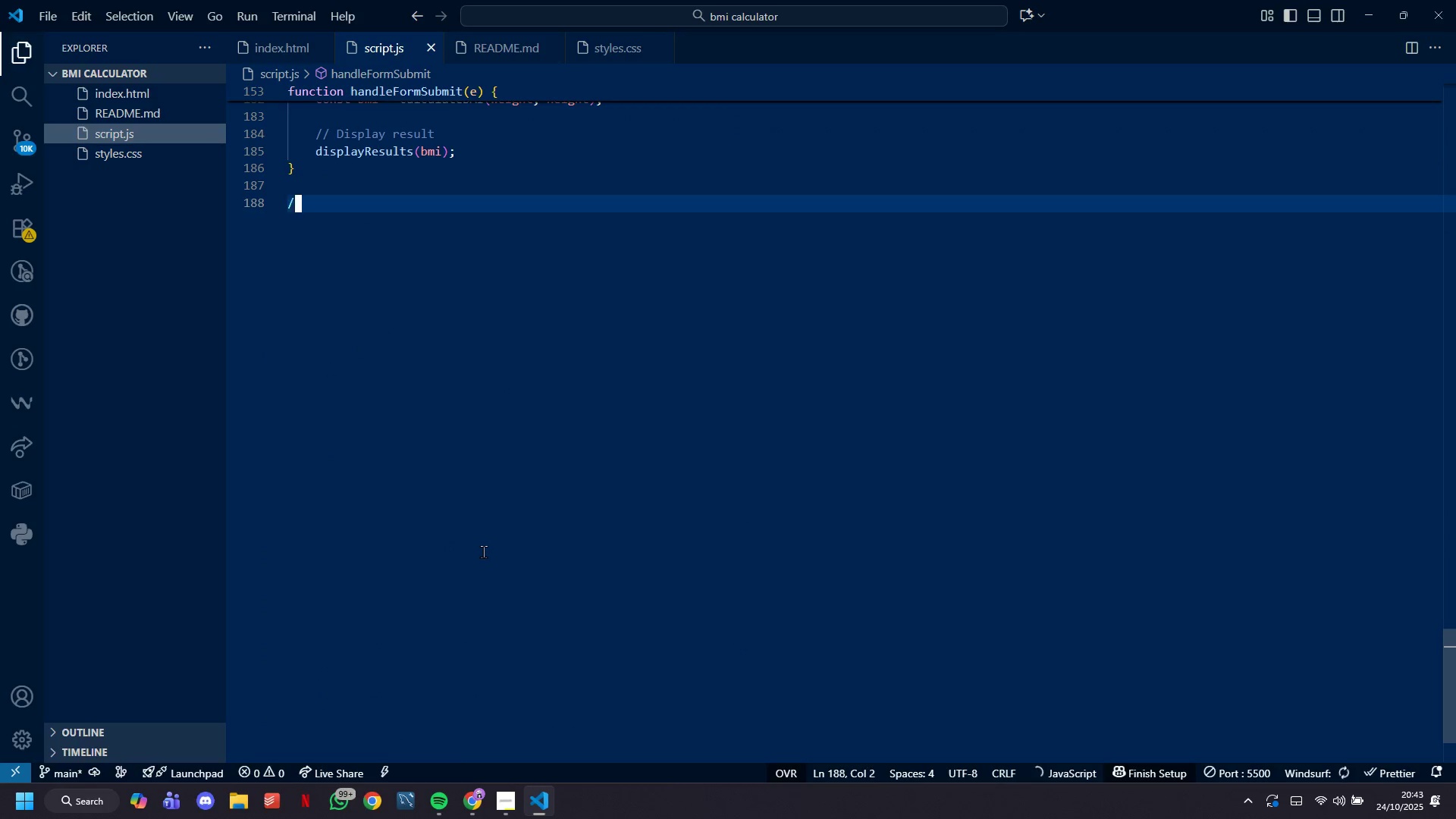 
key(Slash)
 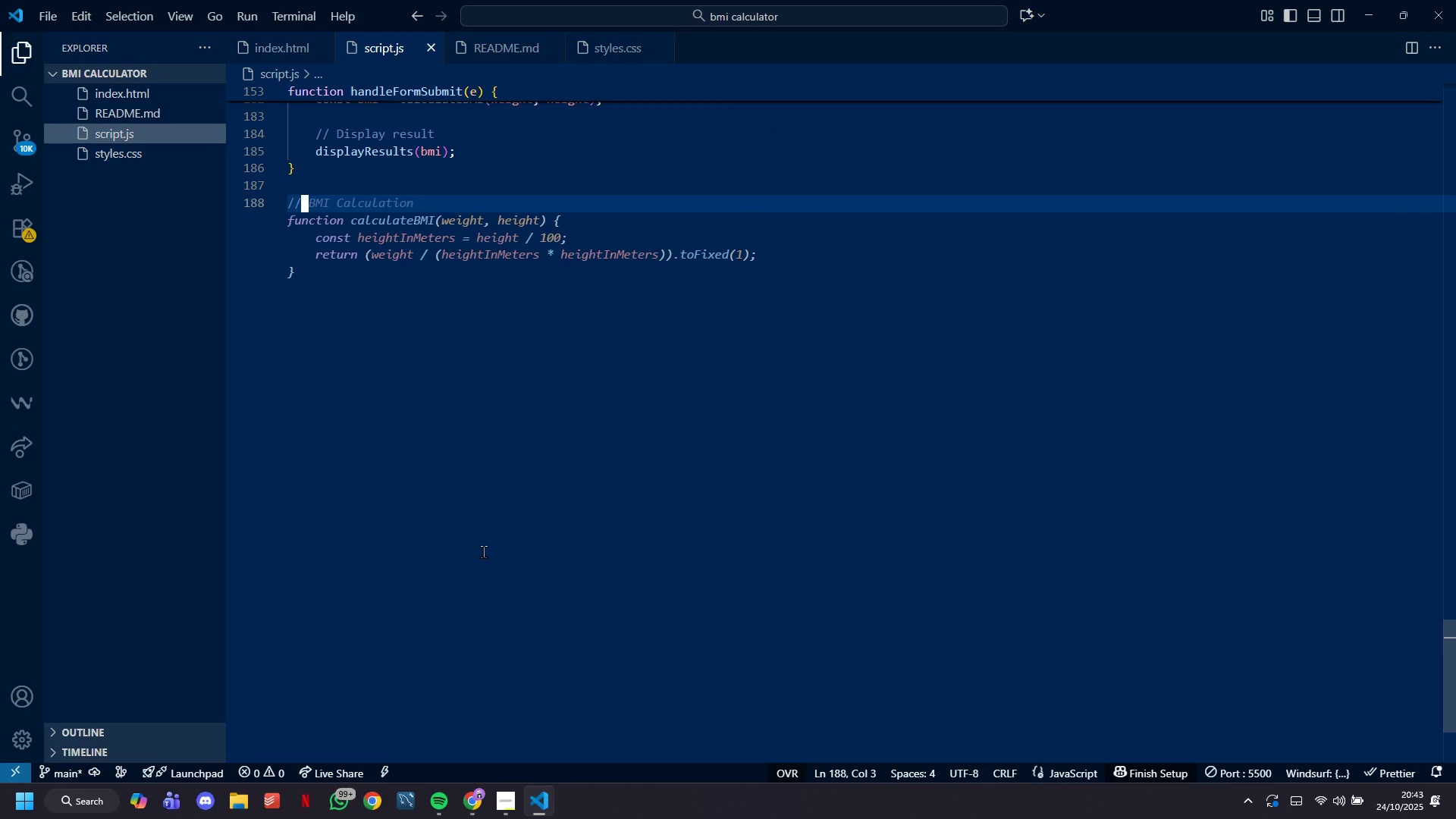 
scroll: coordinate [483, 551], scroll_direction: up, amount: 3.0
 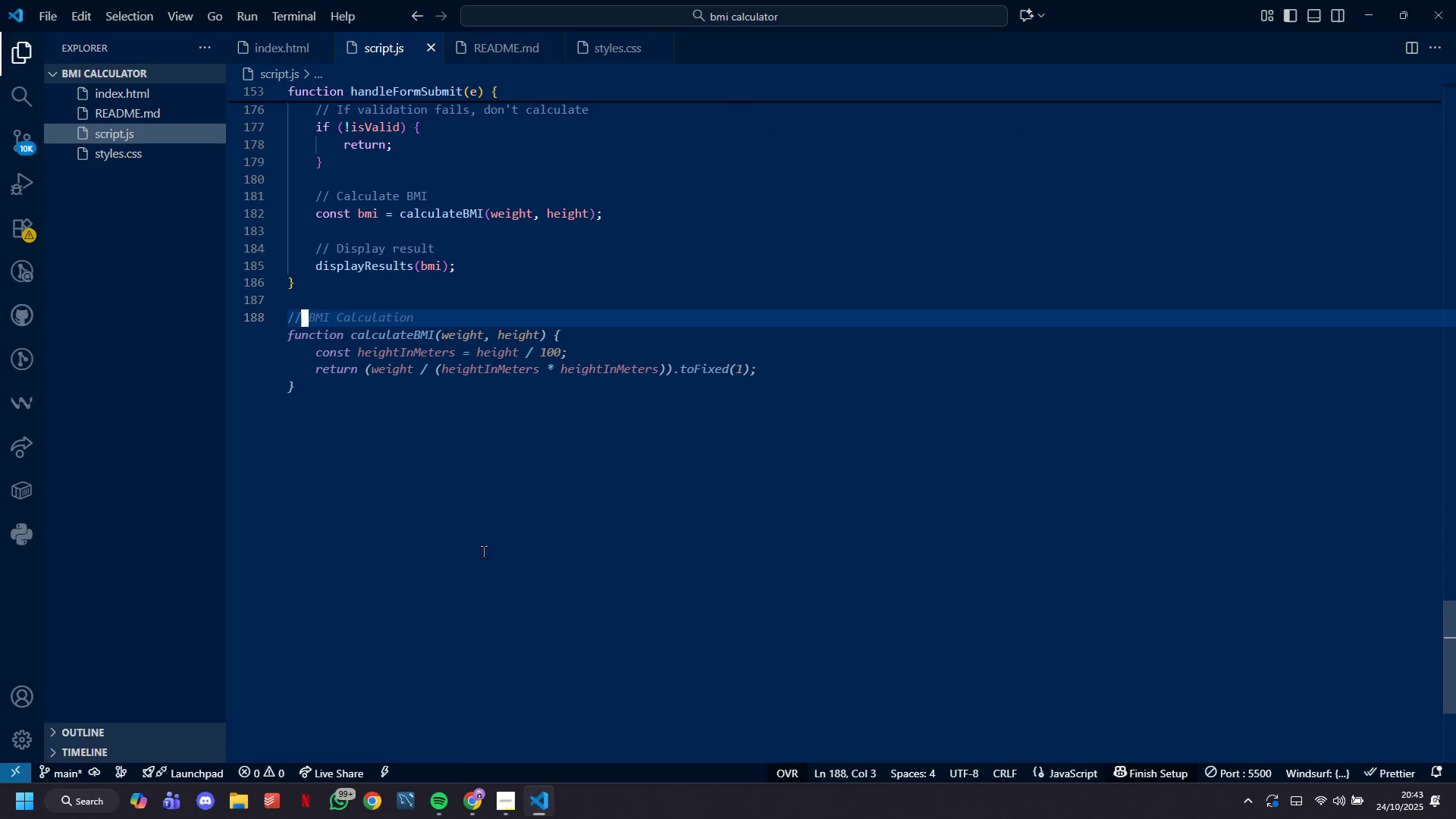 
type( BMI Calculation)
 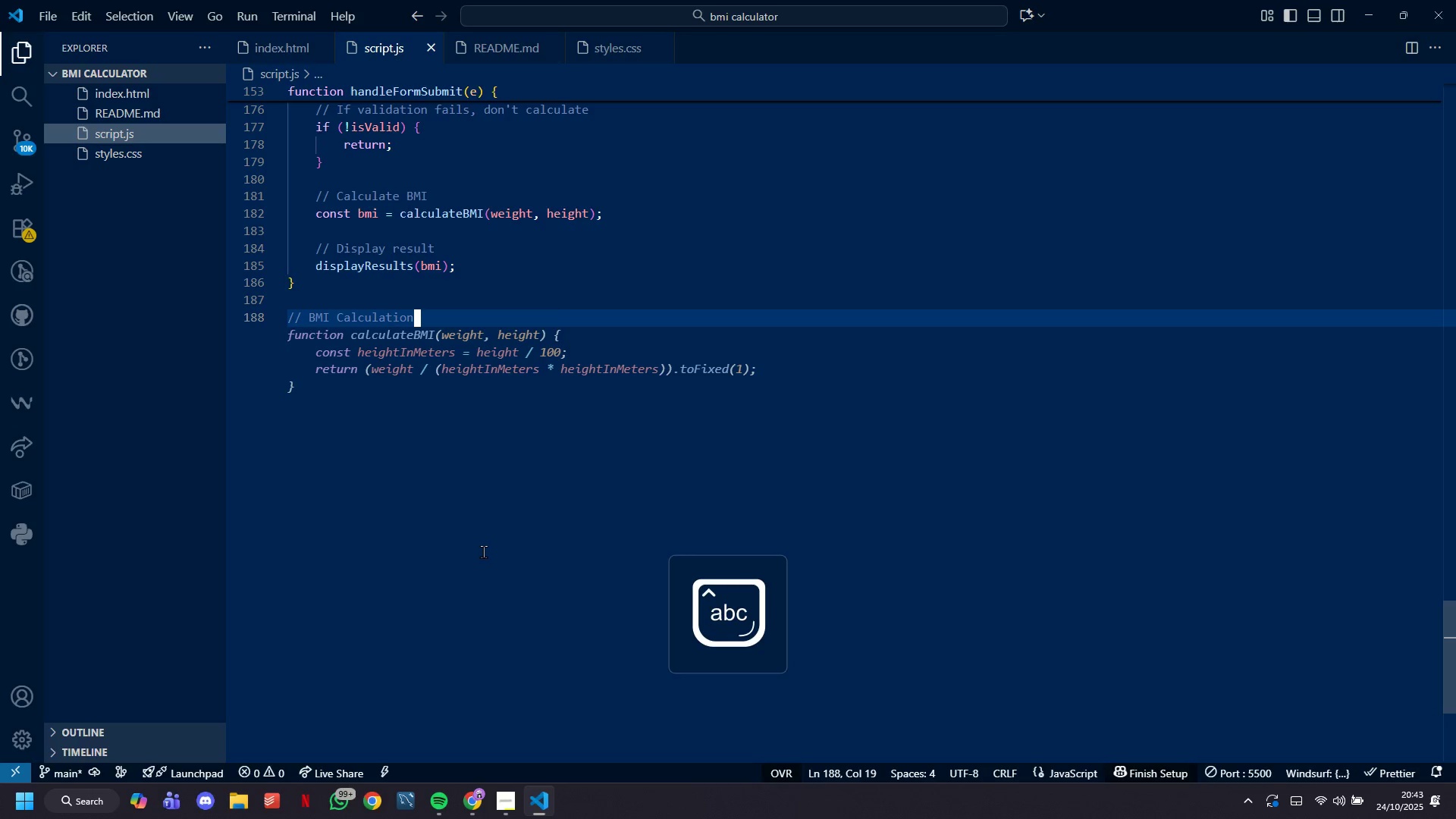 
key(Enter)
 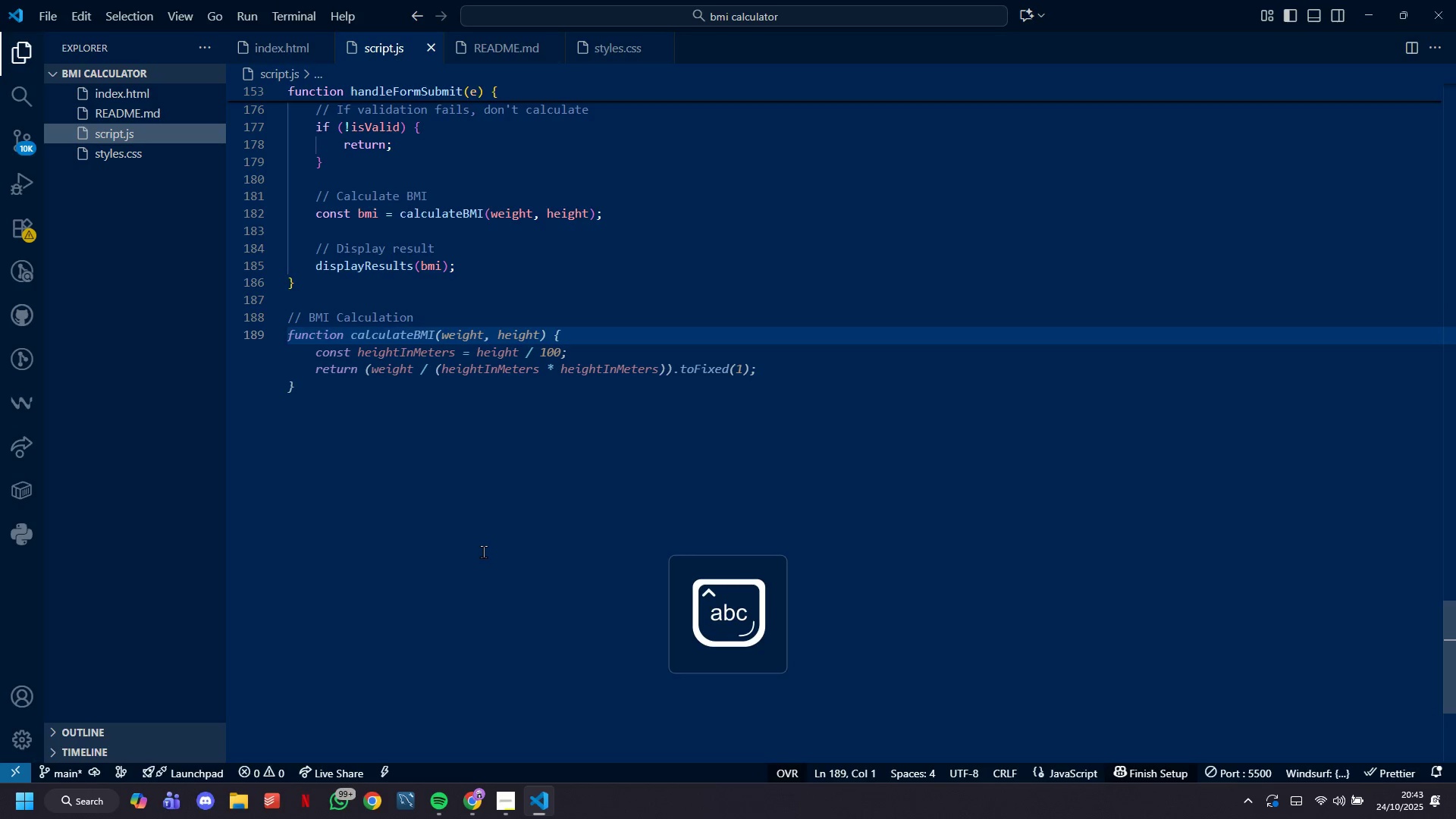 
type(funtion)
 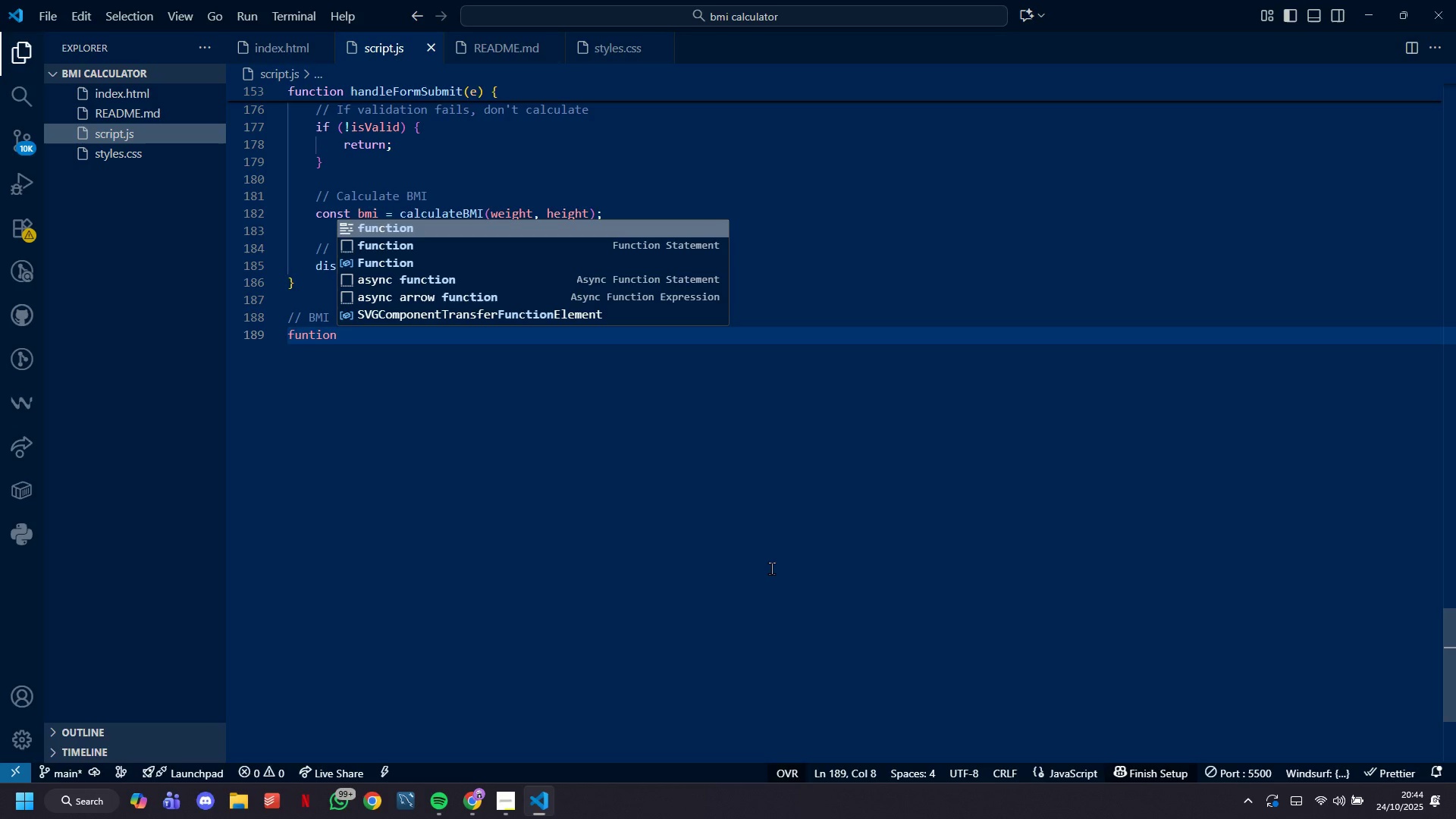 
wait(36.56)
 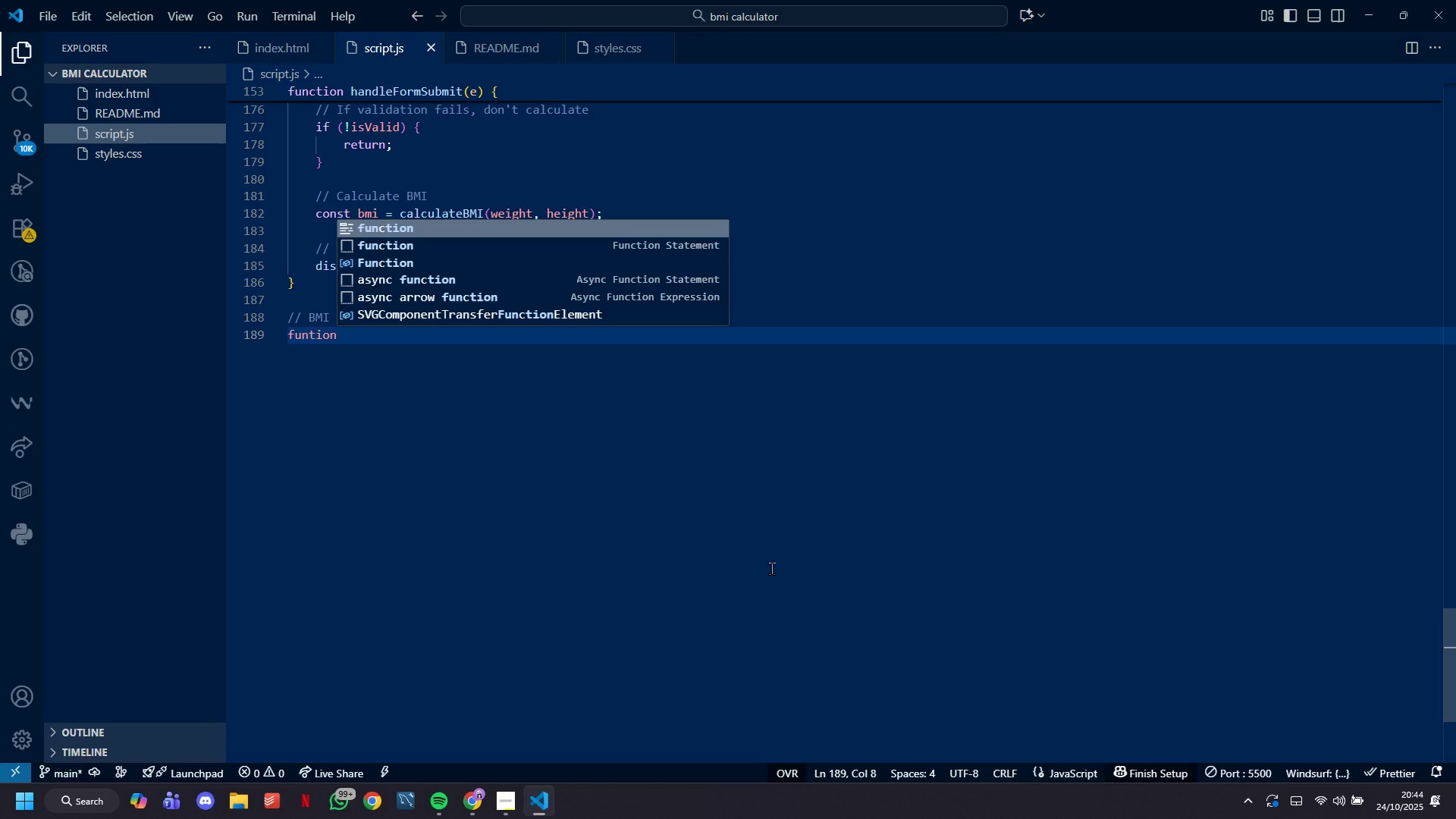 
key(Space)
 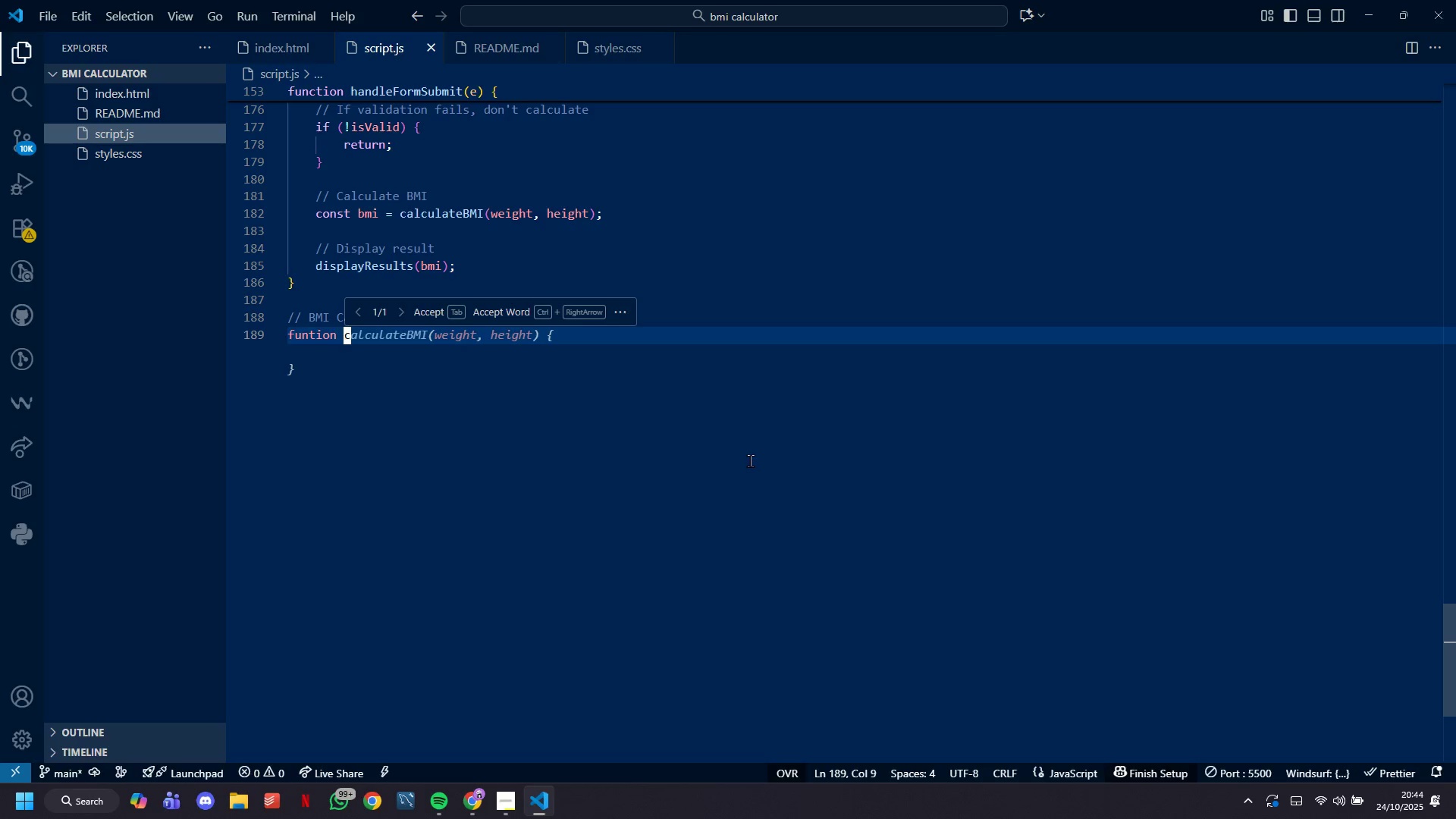 
wait(27.07)
 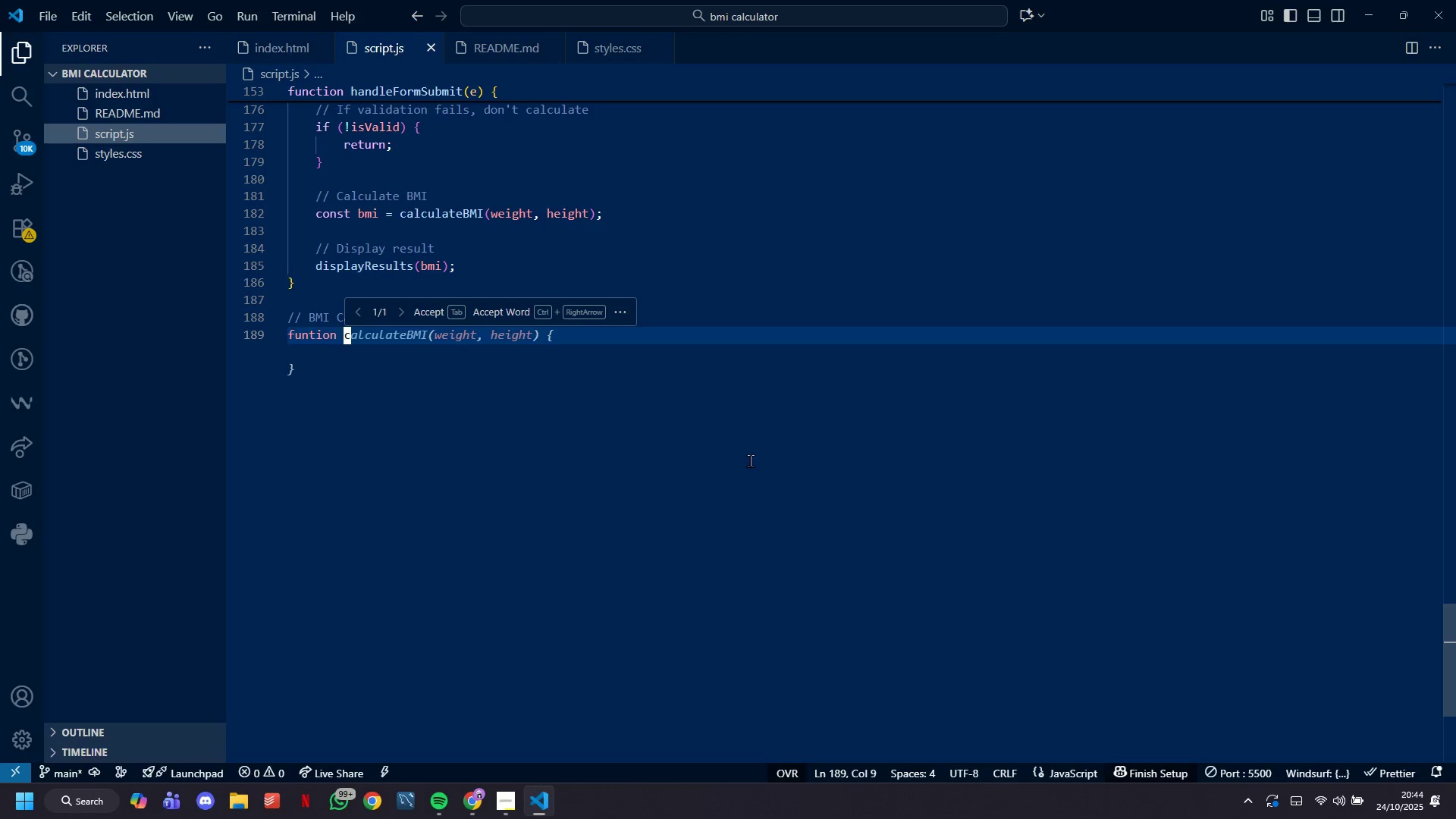 
key(C)
 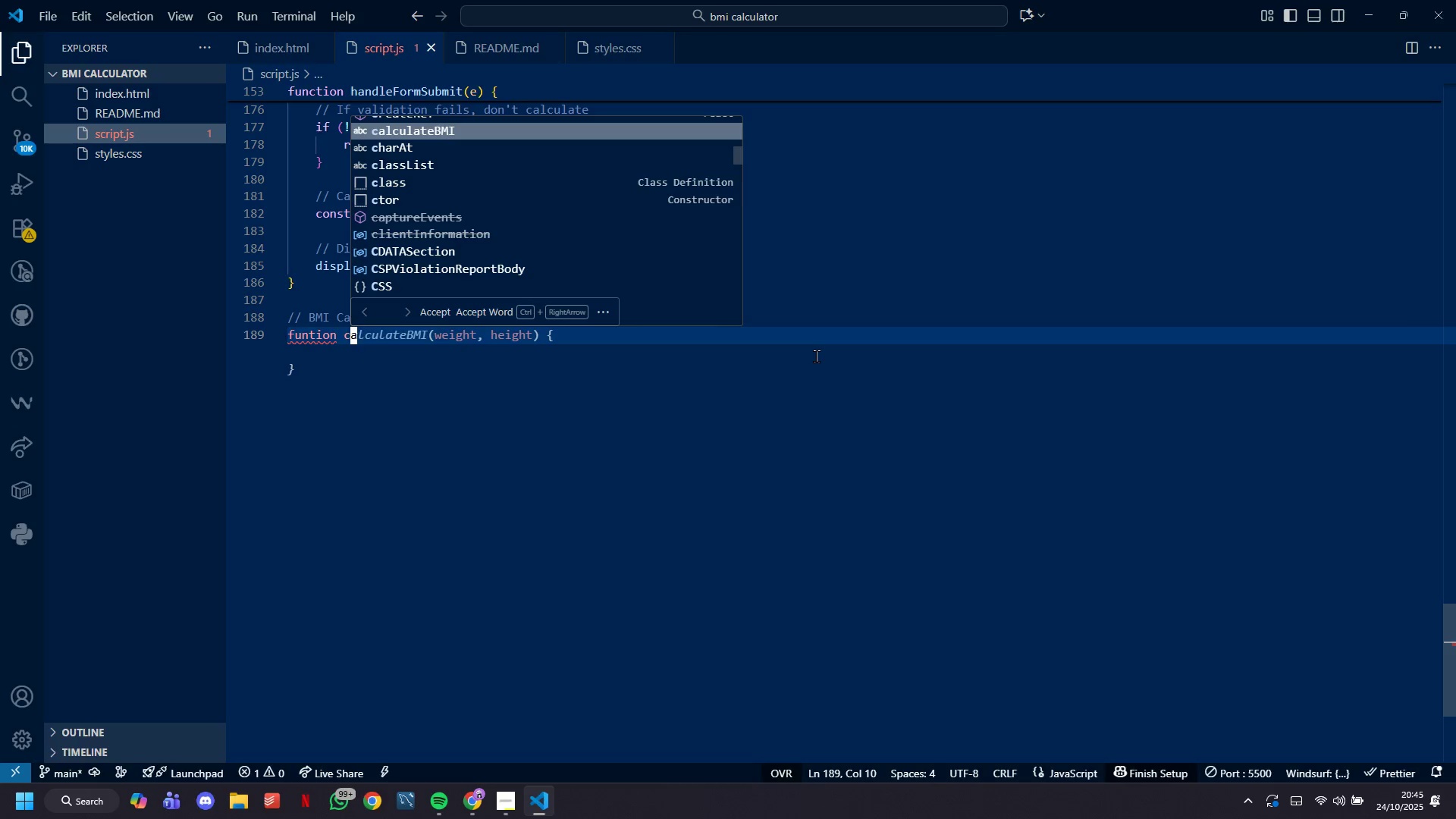 
wait(22.41)
 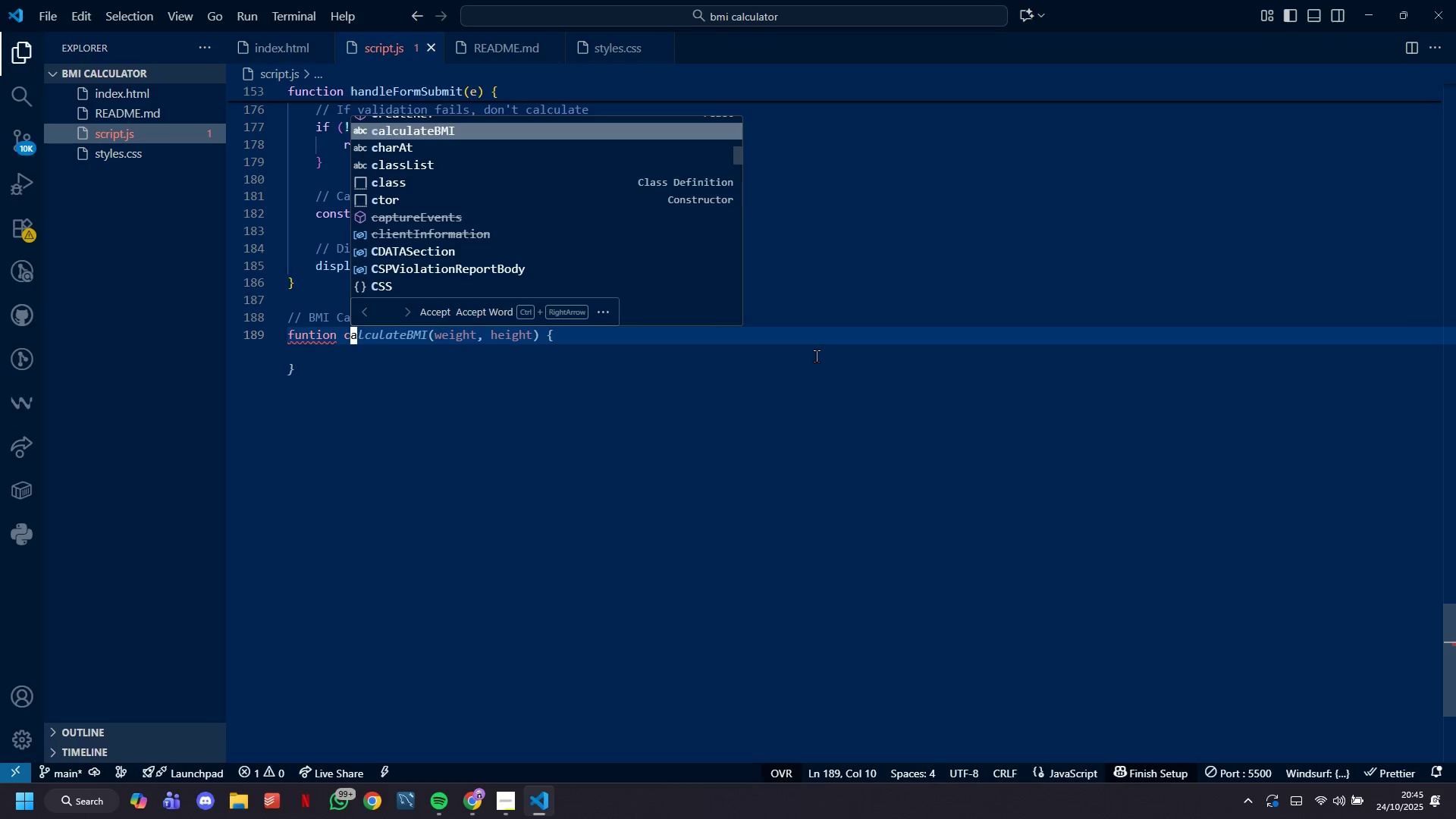 
key(A)
 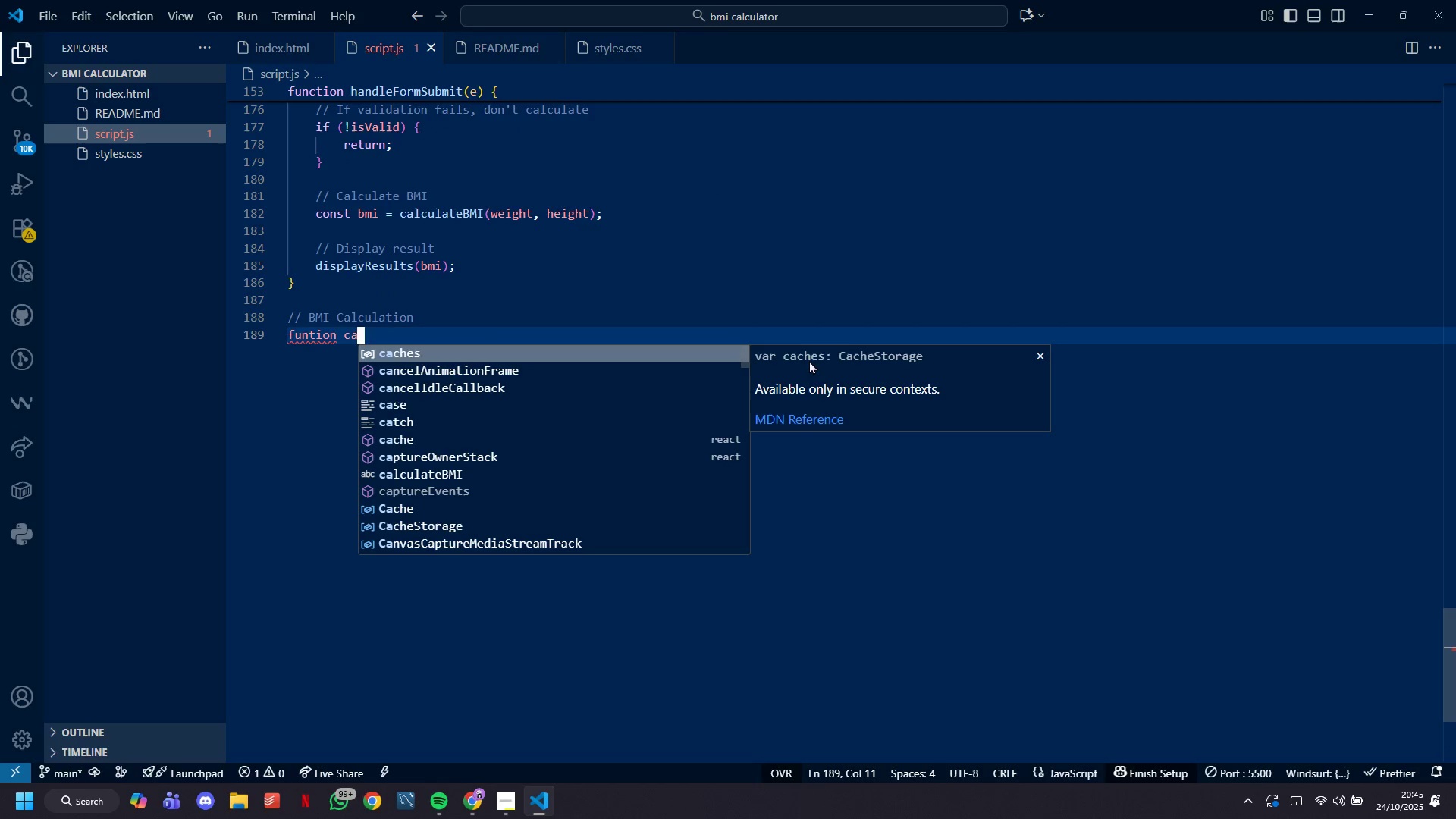 
wait(10.3)
 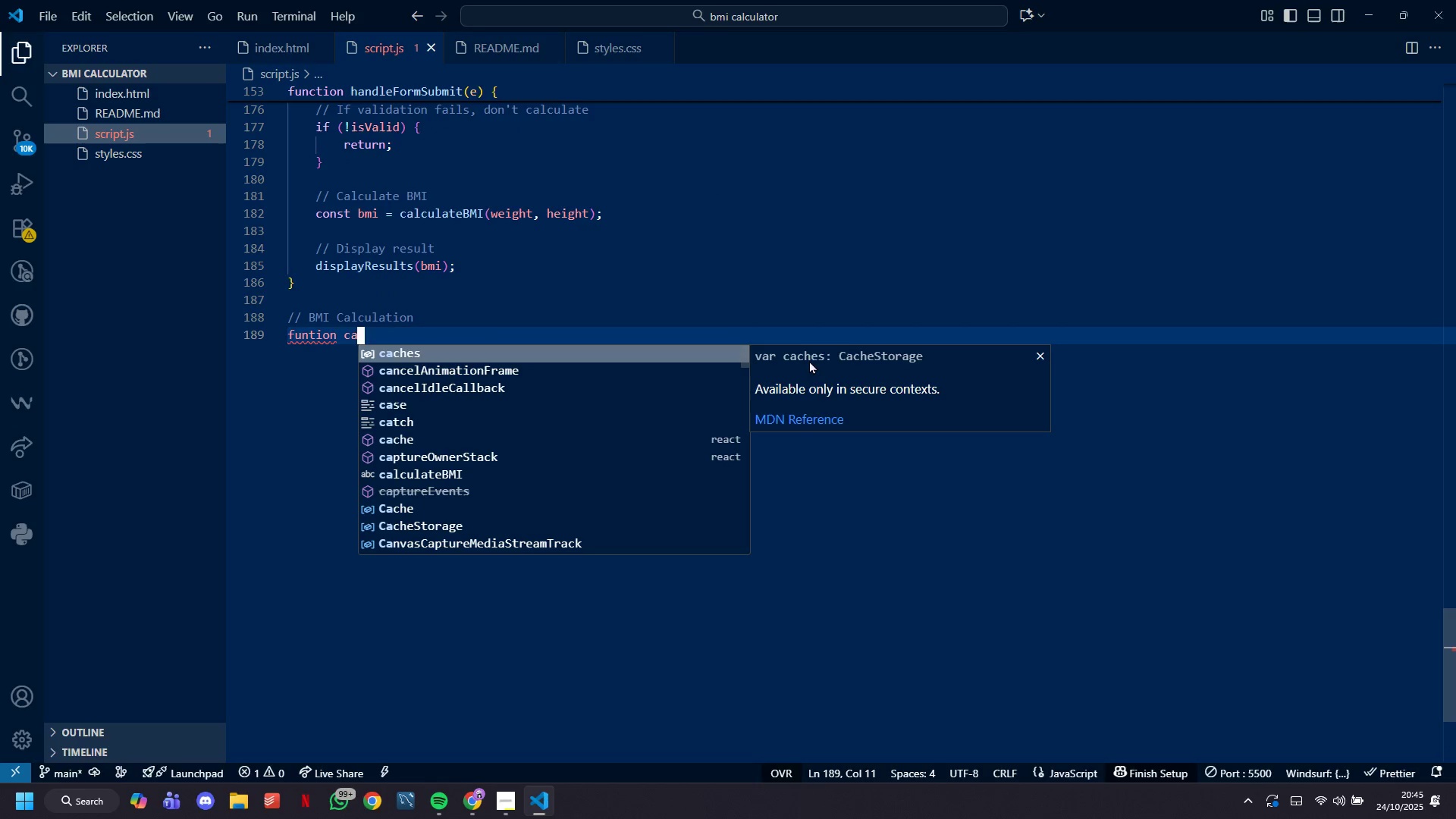 
type(lculateBMI)
 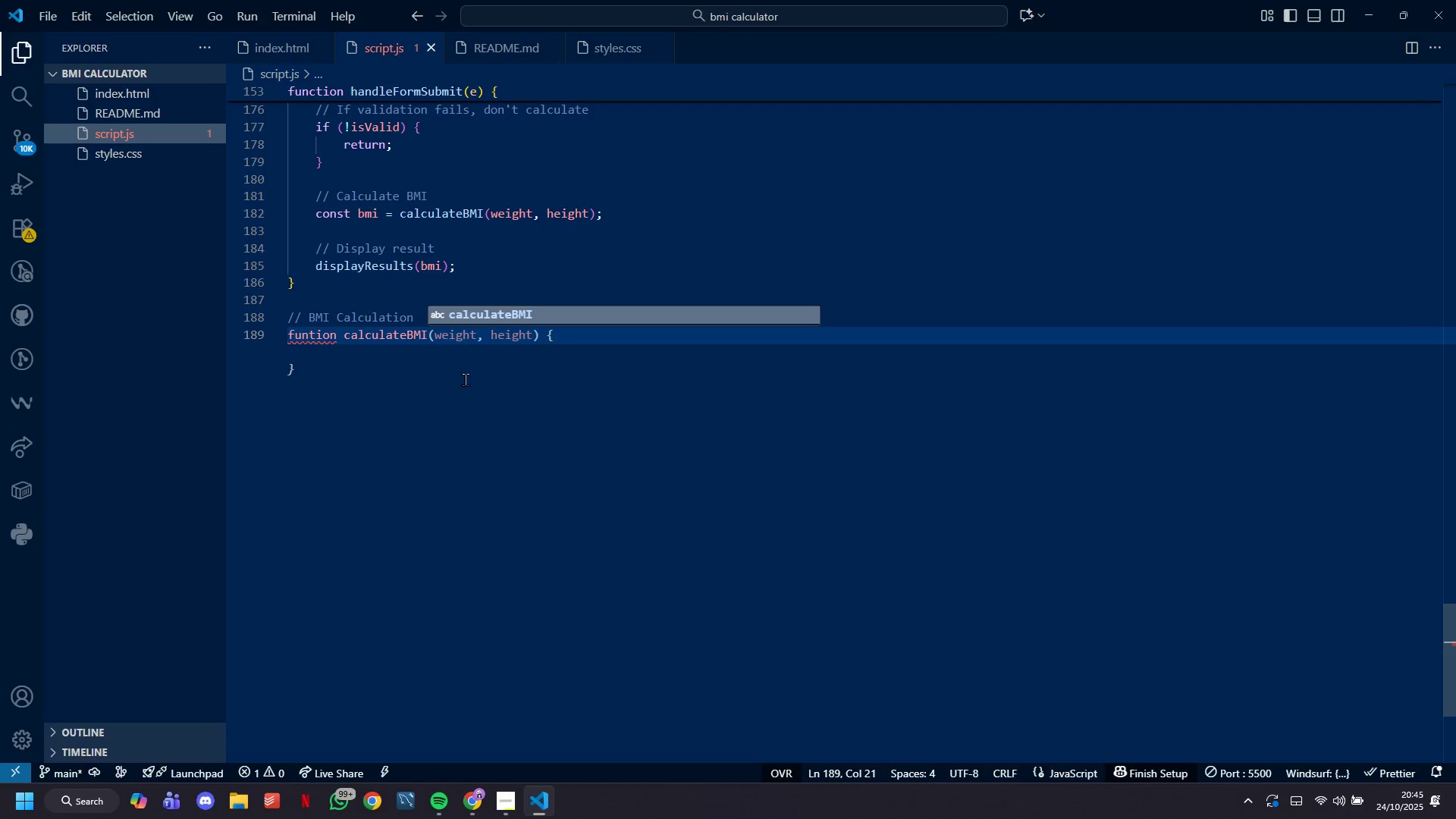 
wait(10.38)
 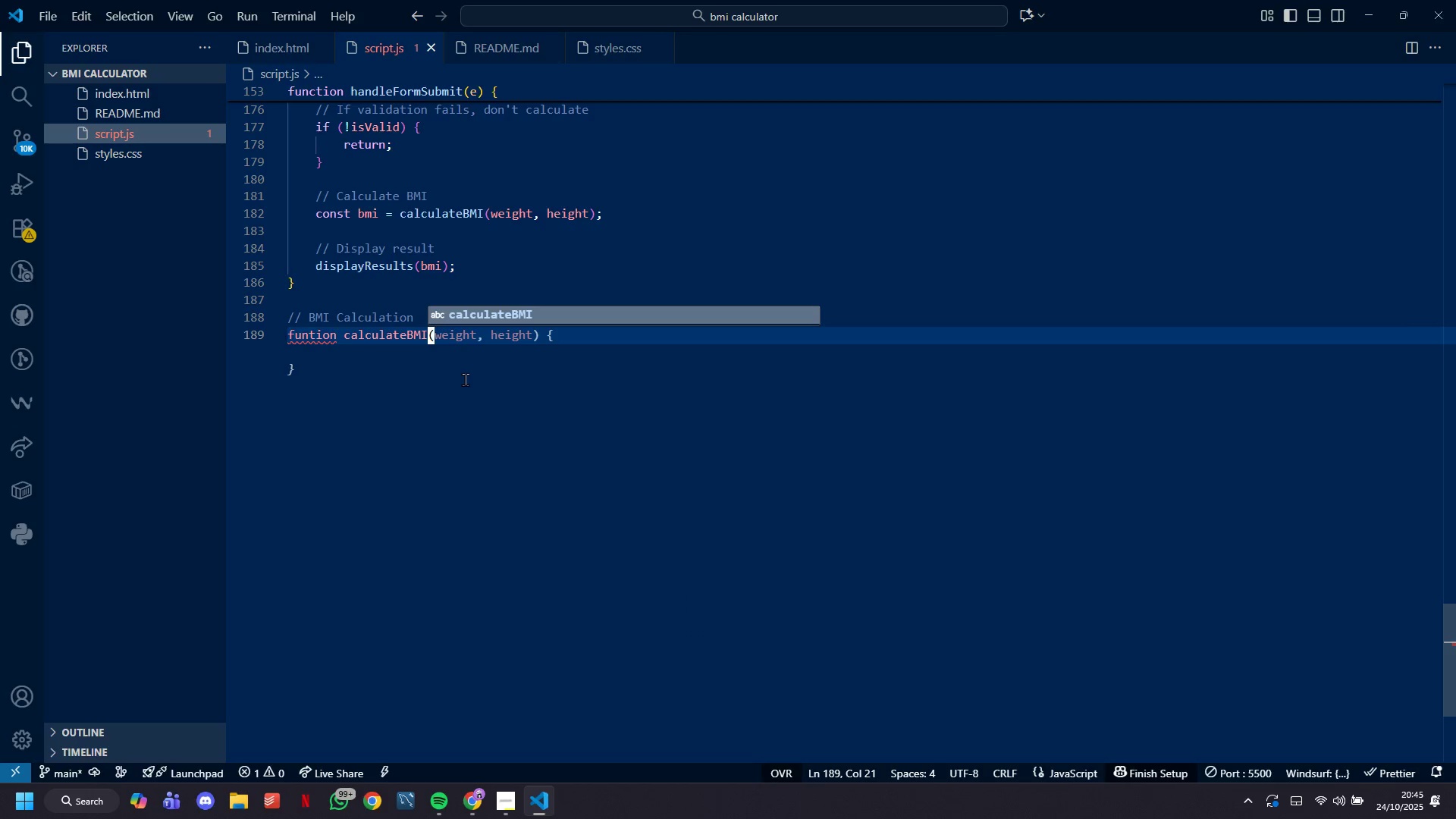 
key(Shift+9)
 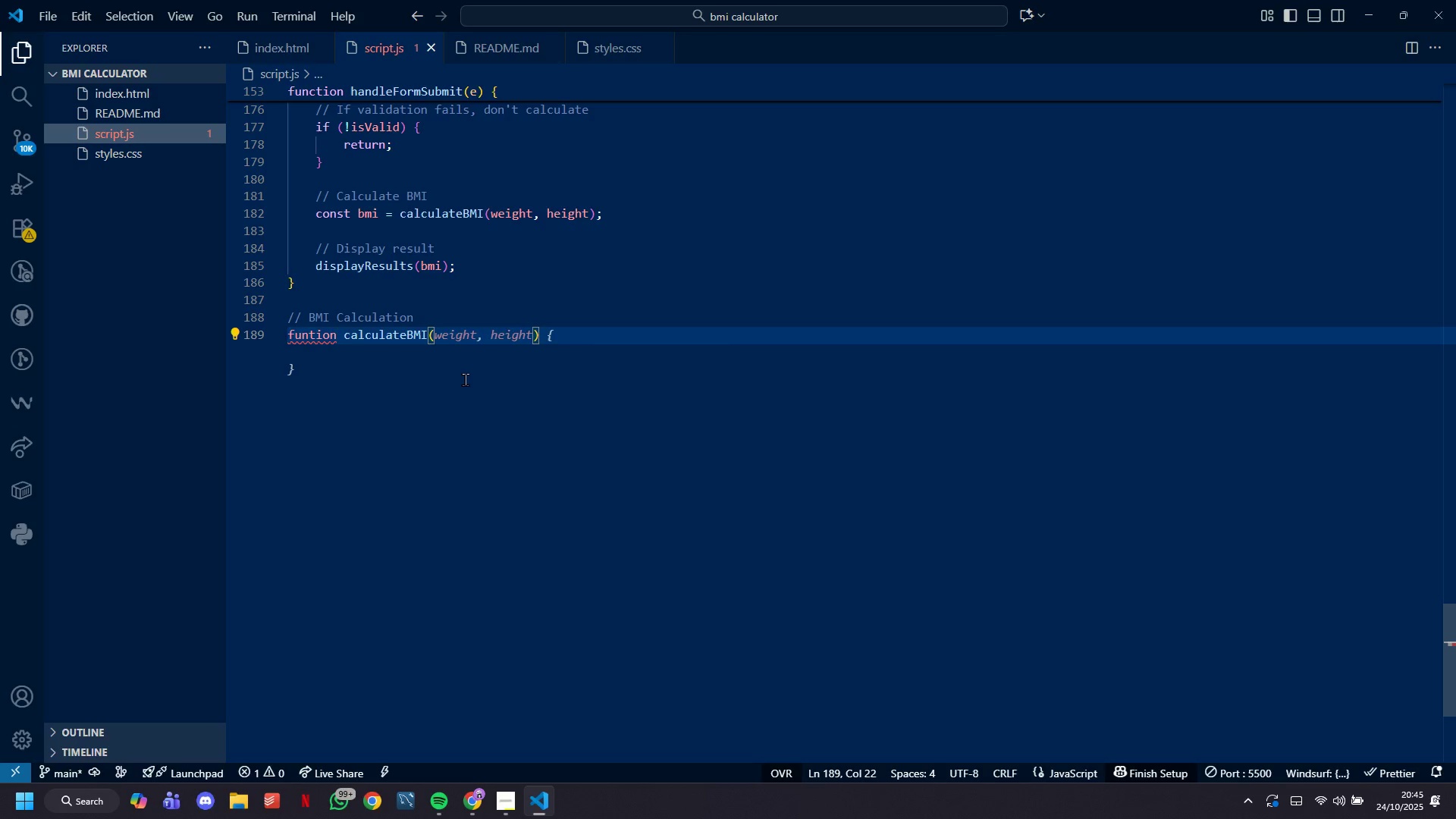 
wait(7.86)
 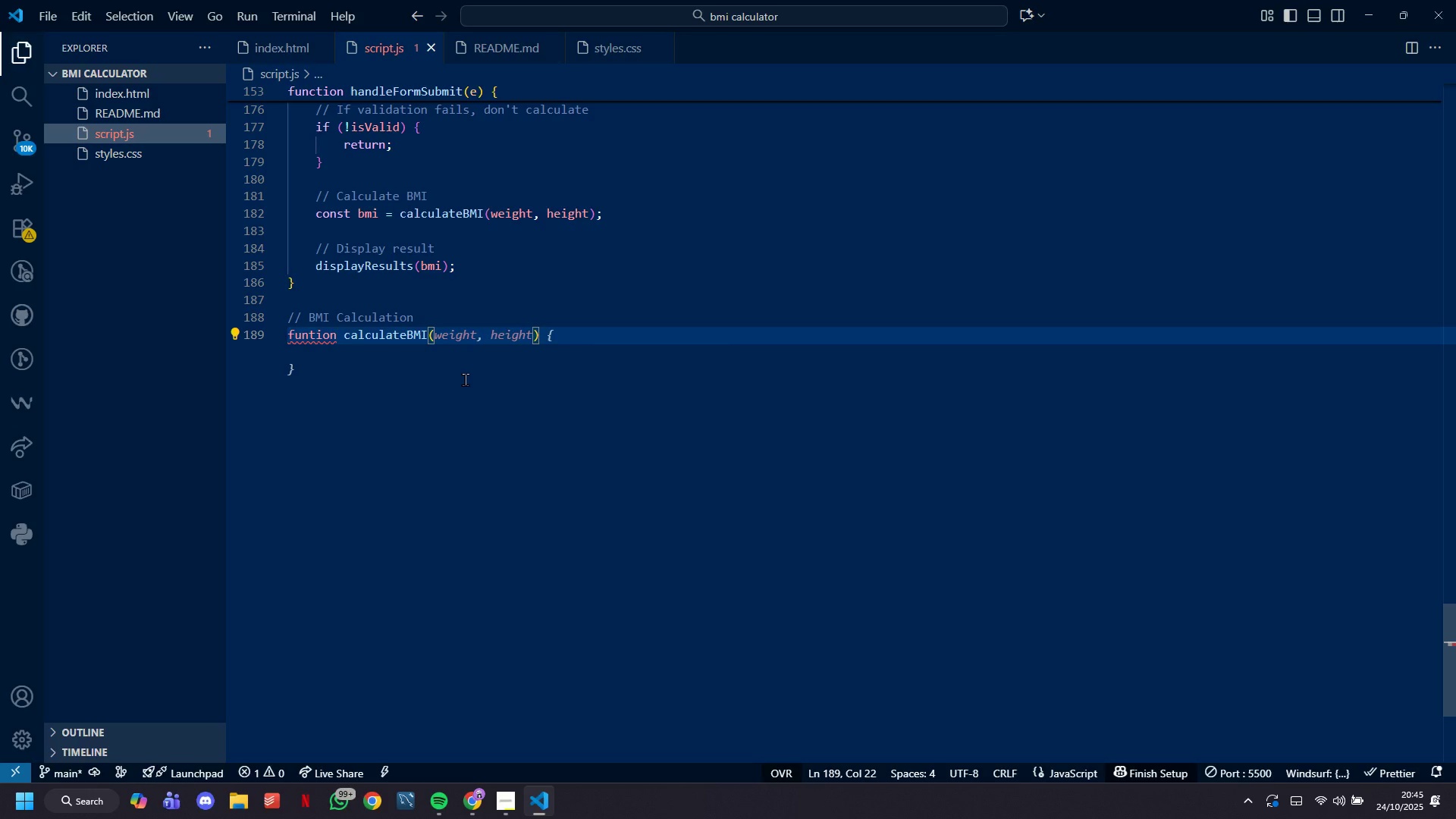 
type(wr)
key(Backspace)
type(eight, height) {)
 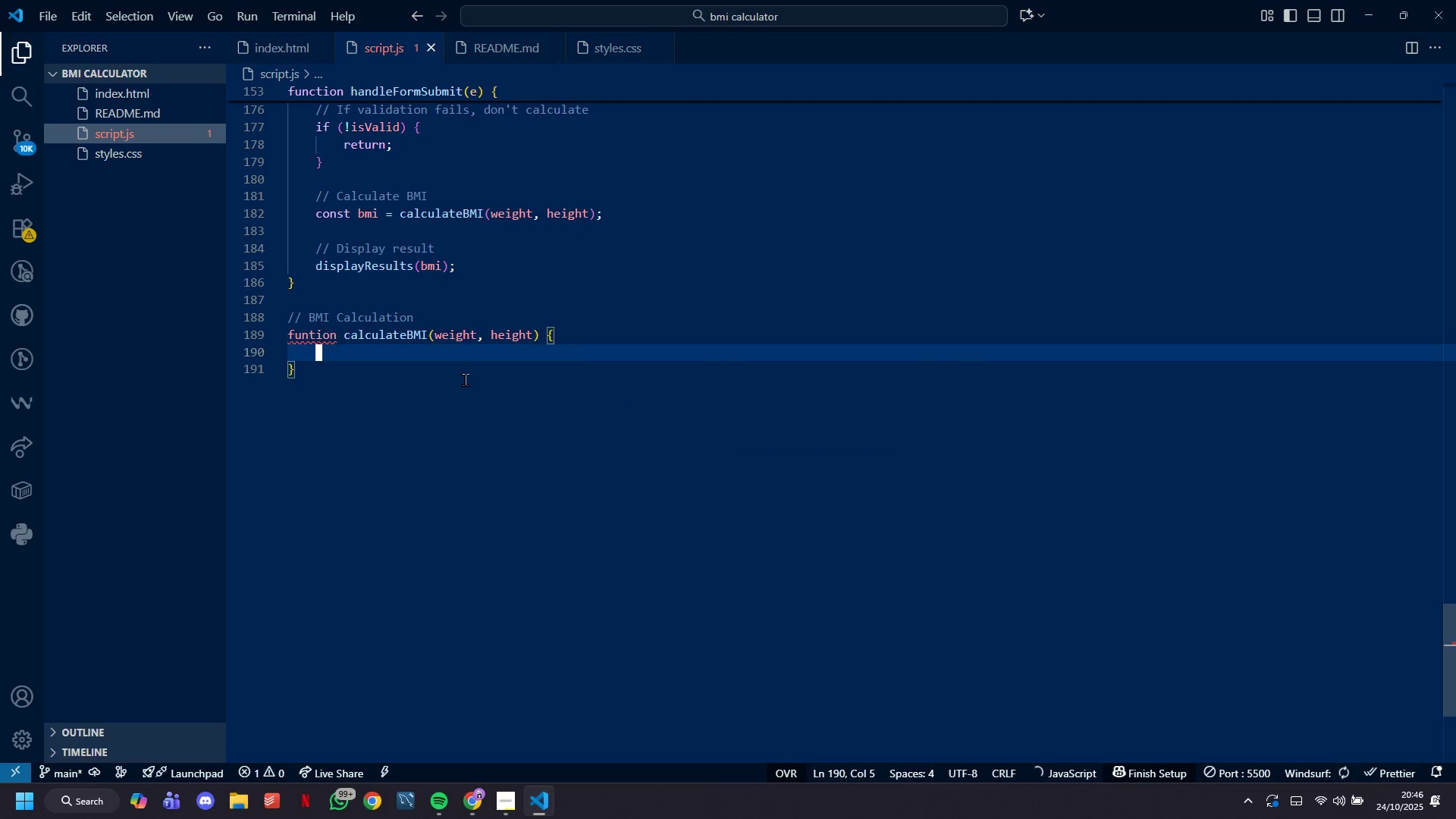 
 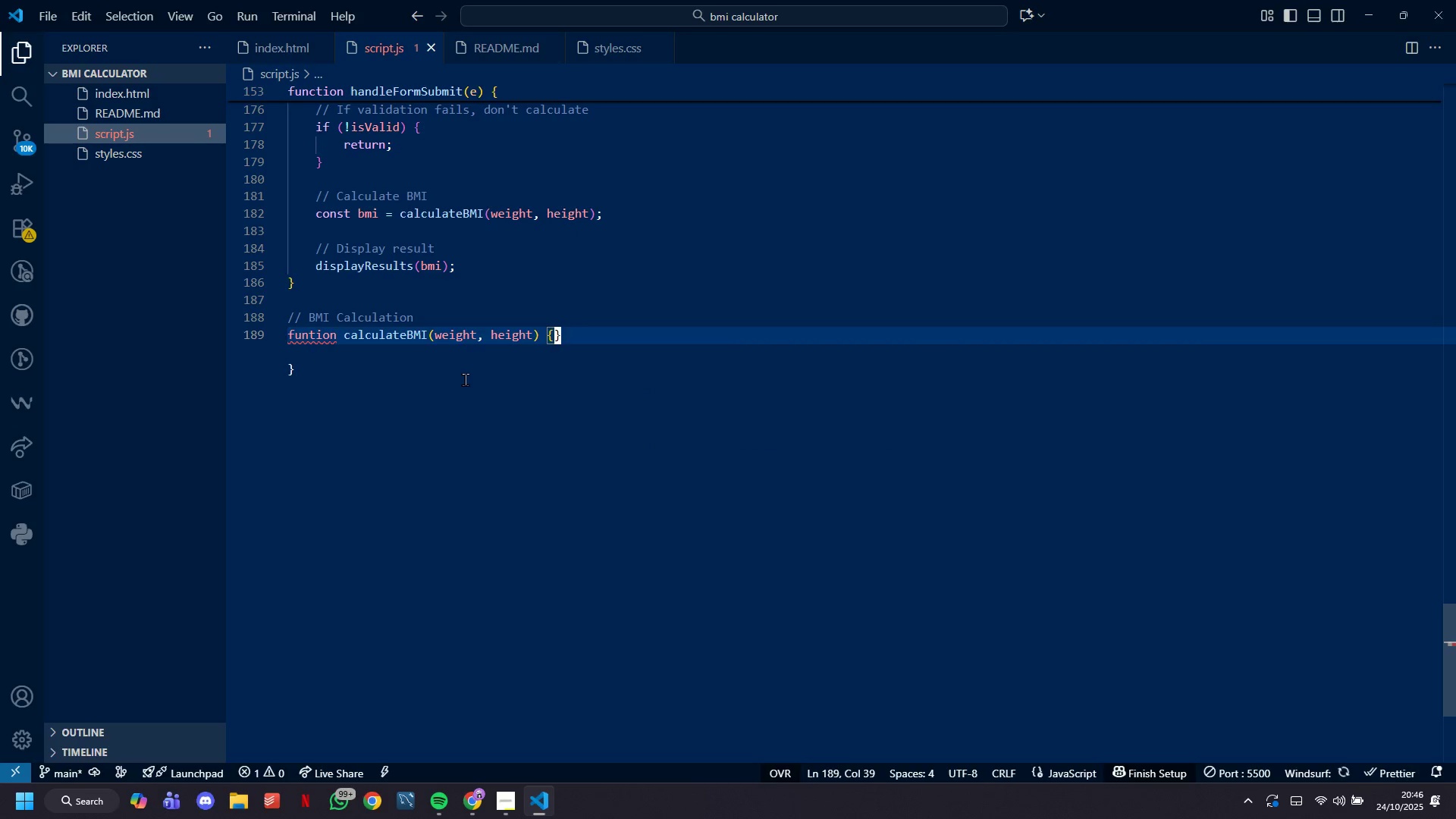 
key(Shift+Enter)
 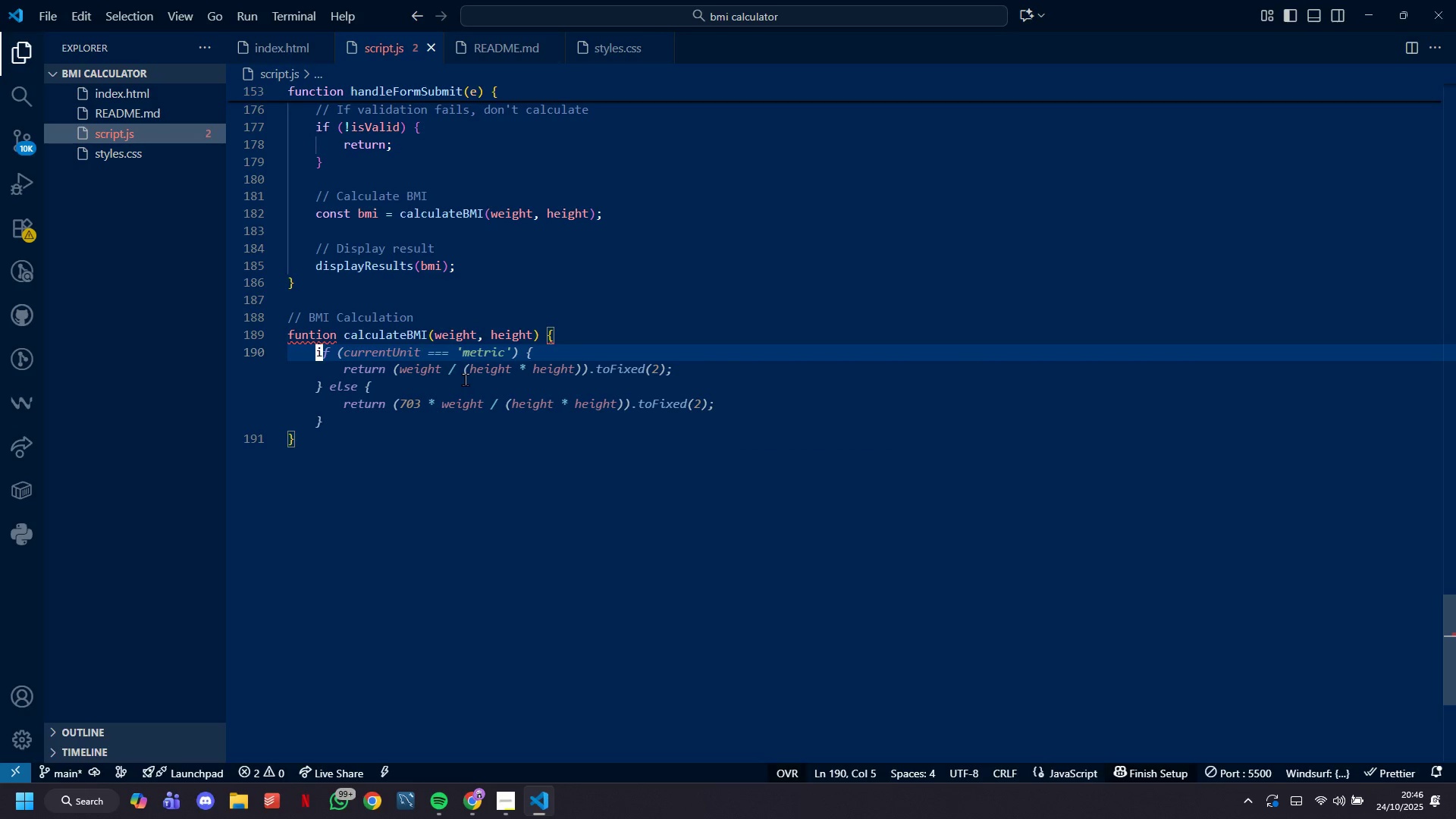 
wait(8.3)
 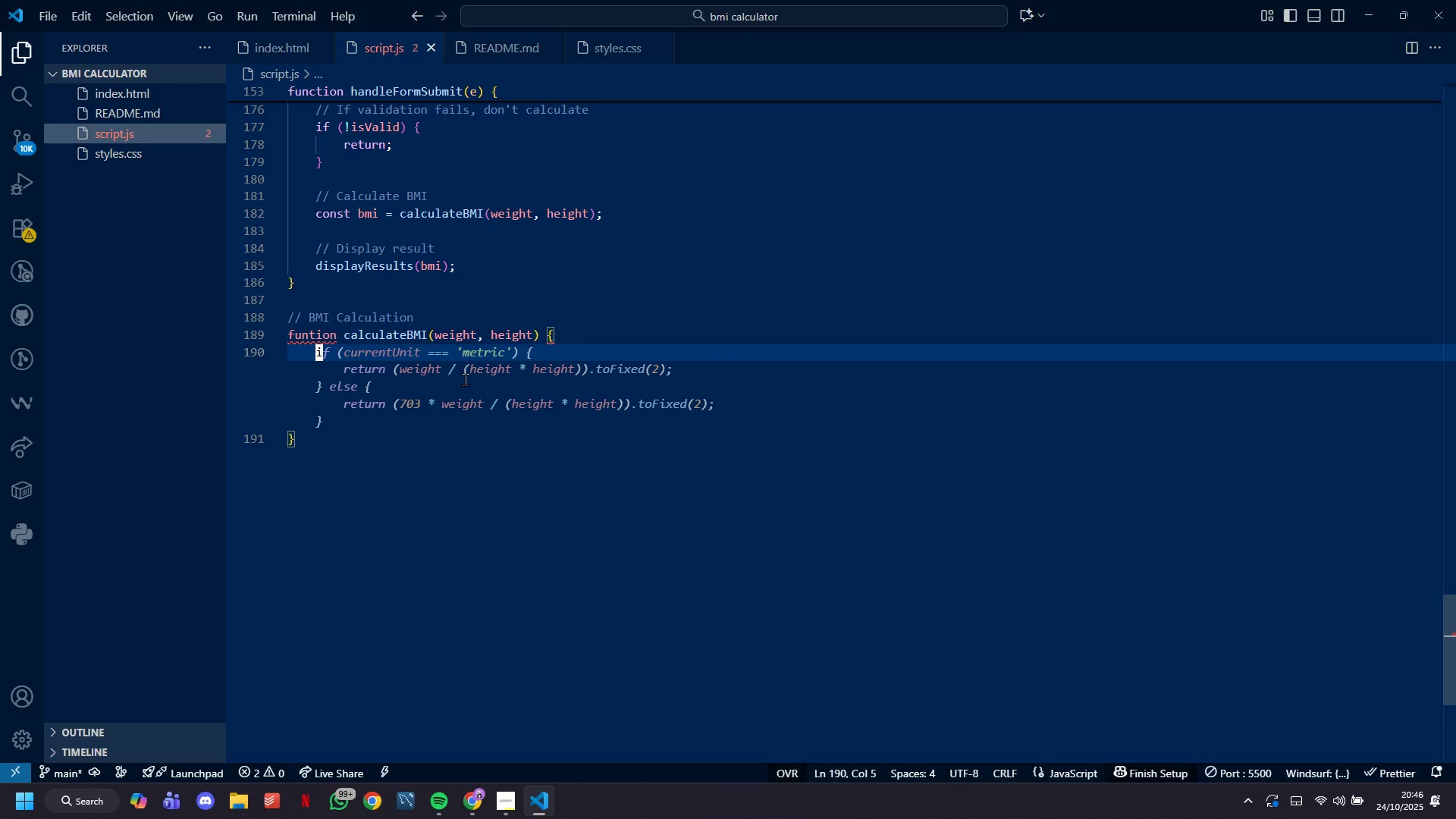 
type(if (cutt)
key(Backspace)
type(r)
key(Backspace)
key(Backspace)
type(rrentUnit === 'metric'')
key(Backspace)
type() {)
 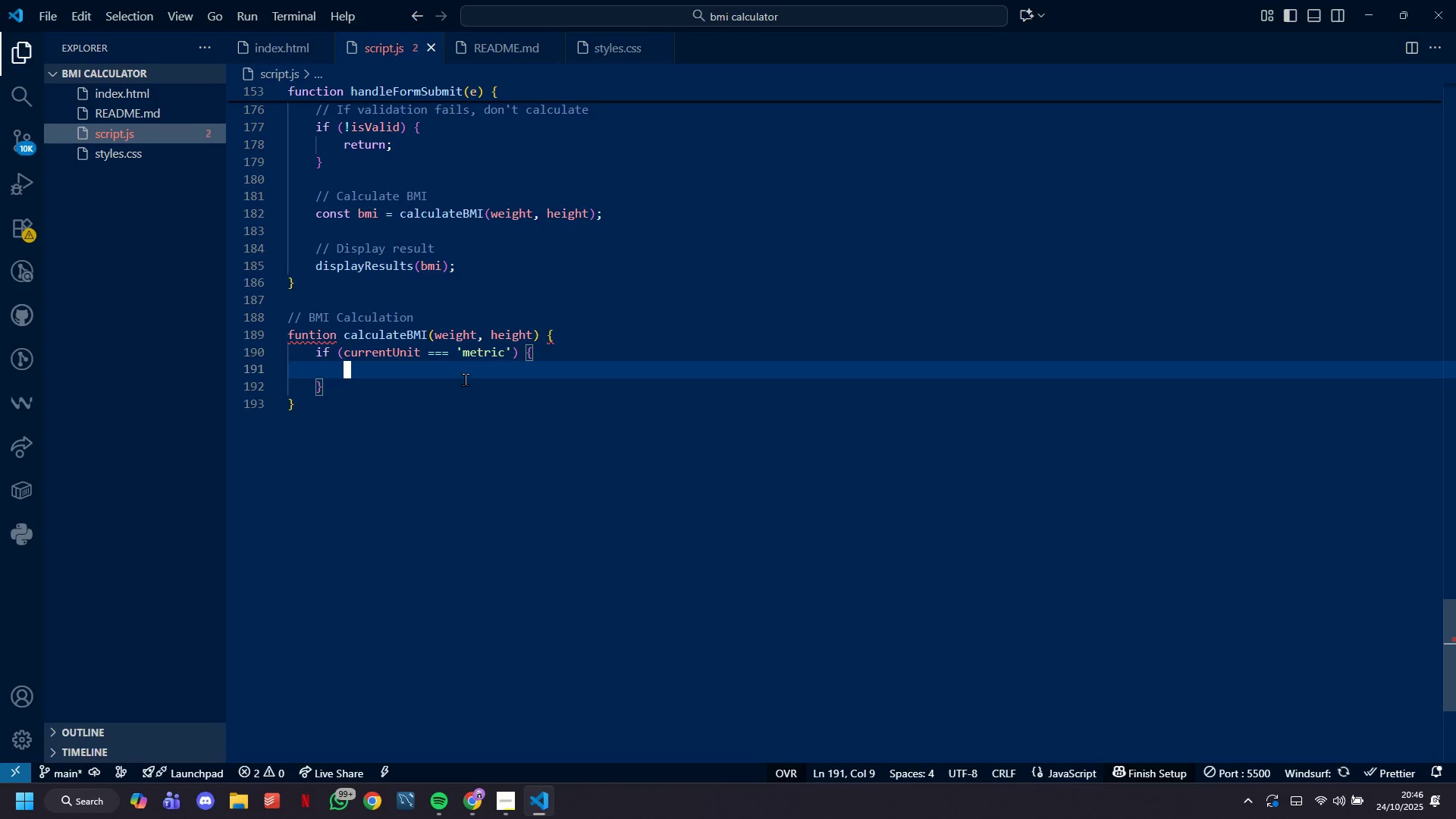 
 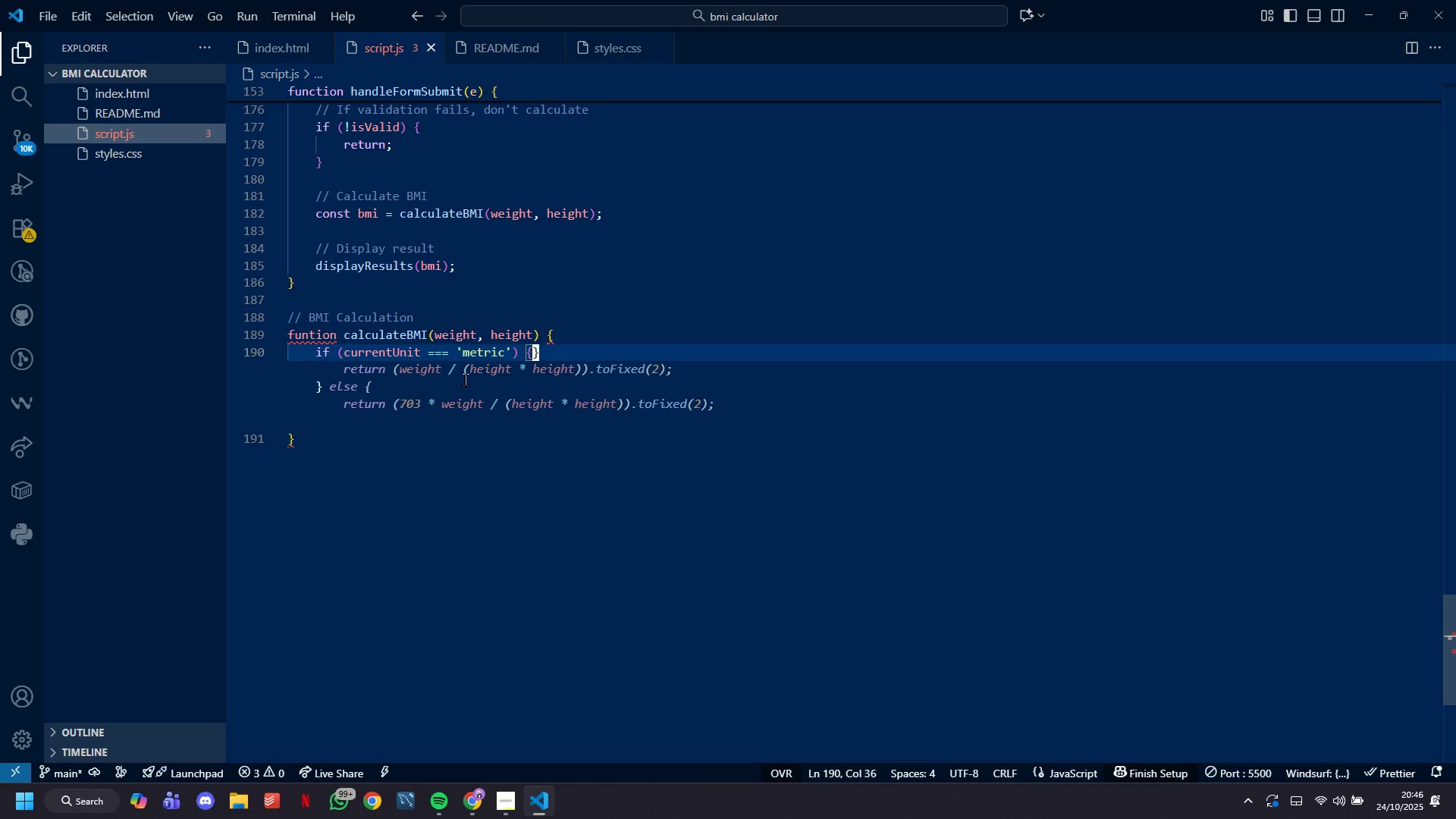 
key(Shift+Enter)
 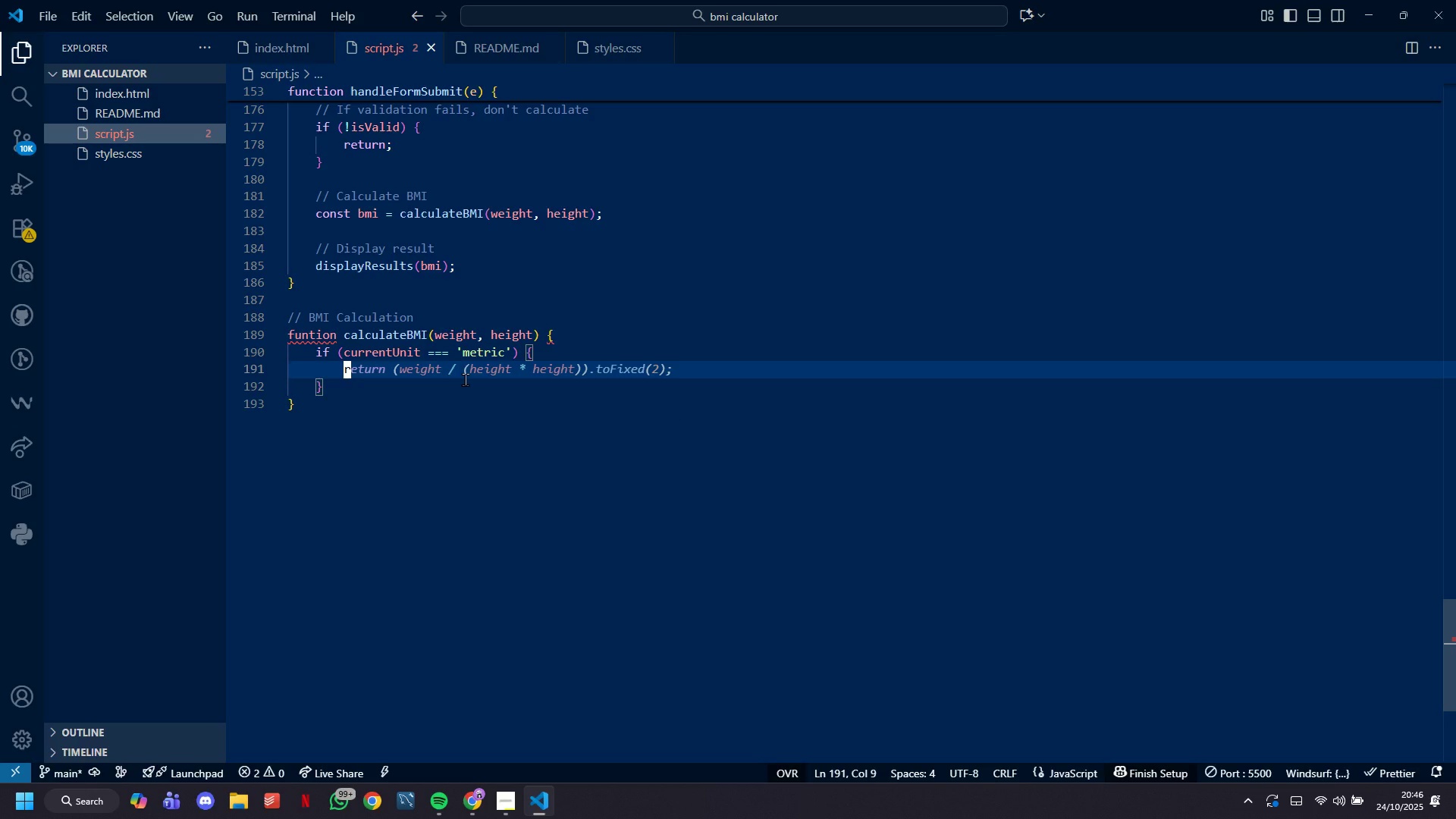 
type(const heightInMeters = height / 100;)
 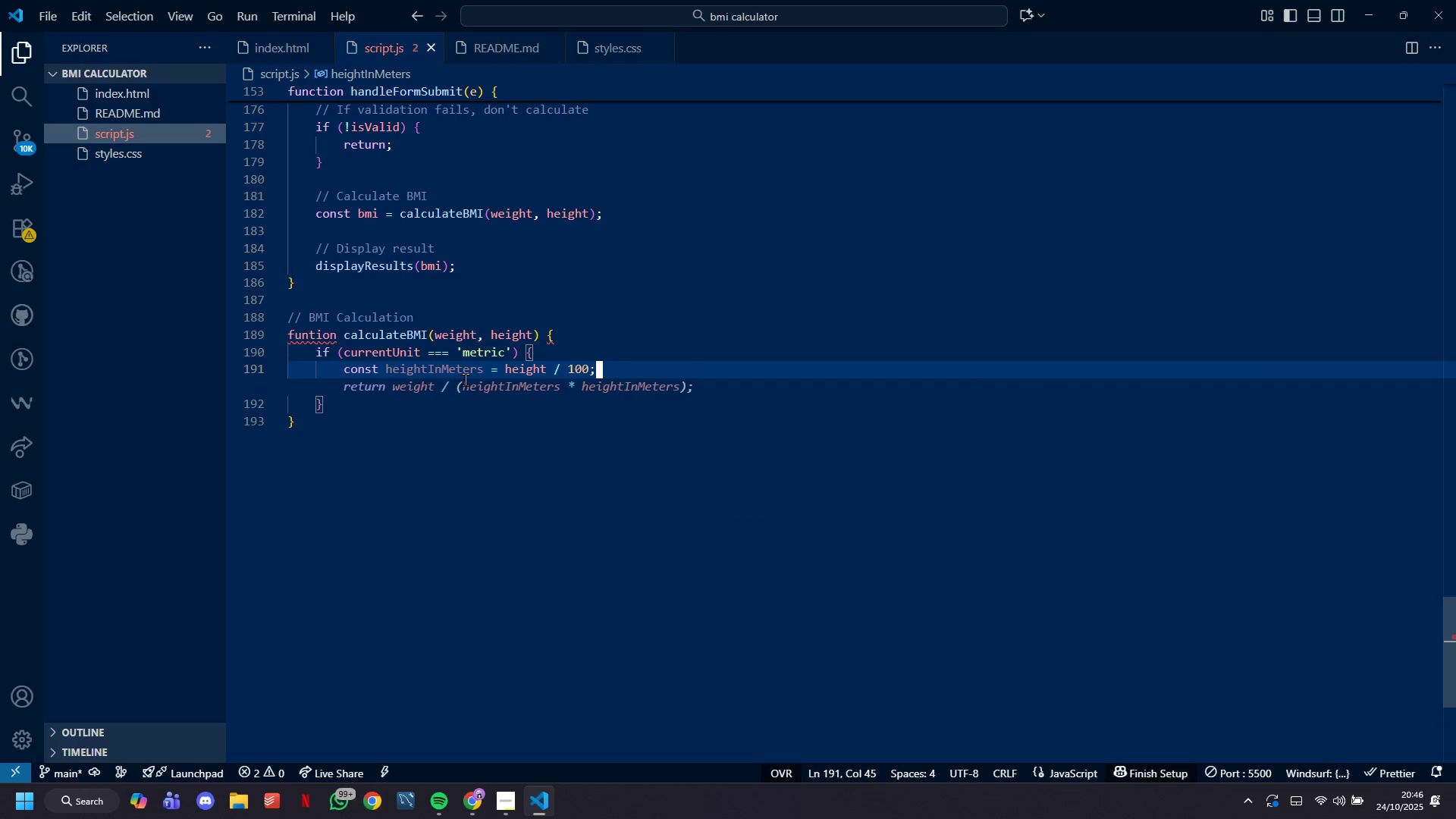 
key(Enter)
 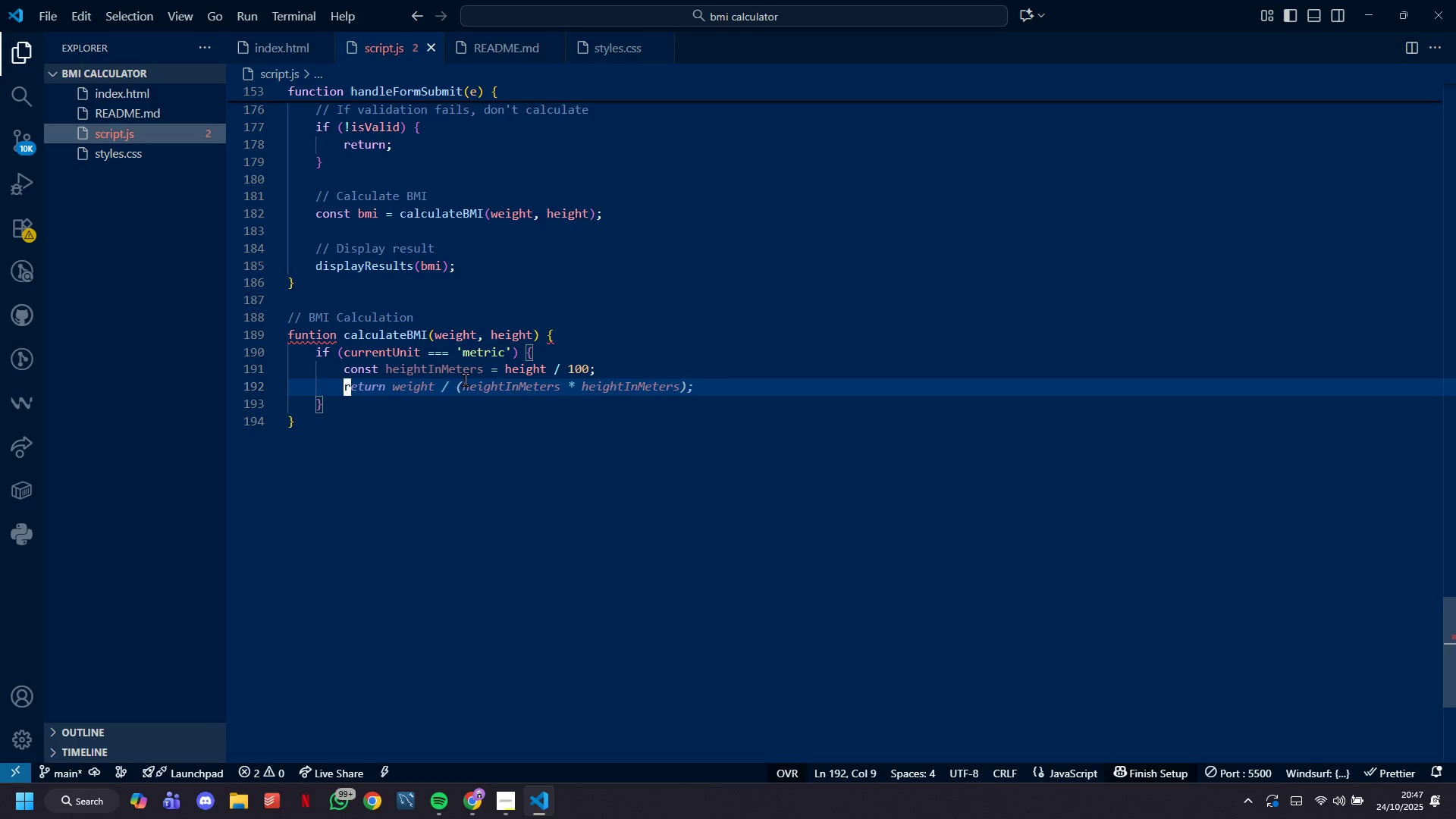 
wait(5.23)
 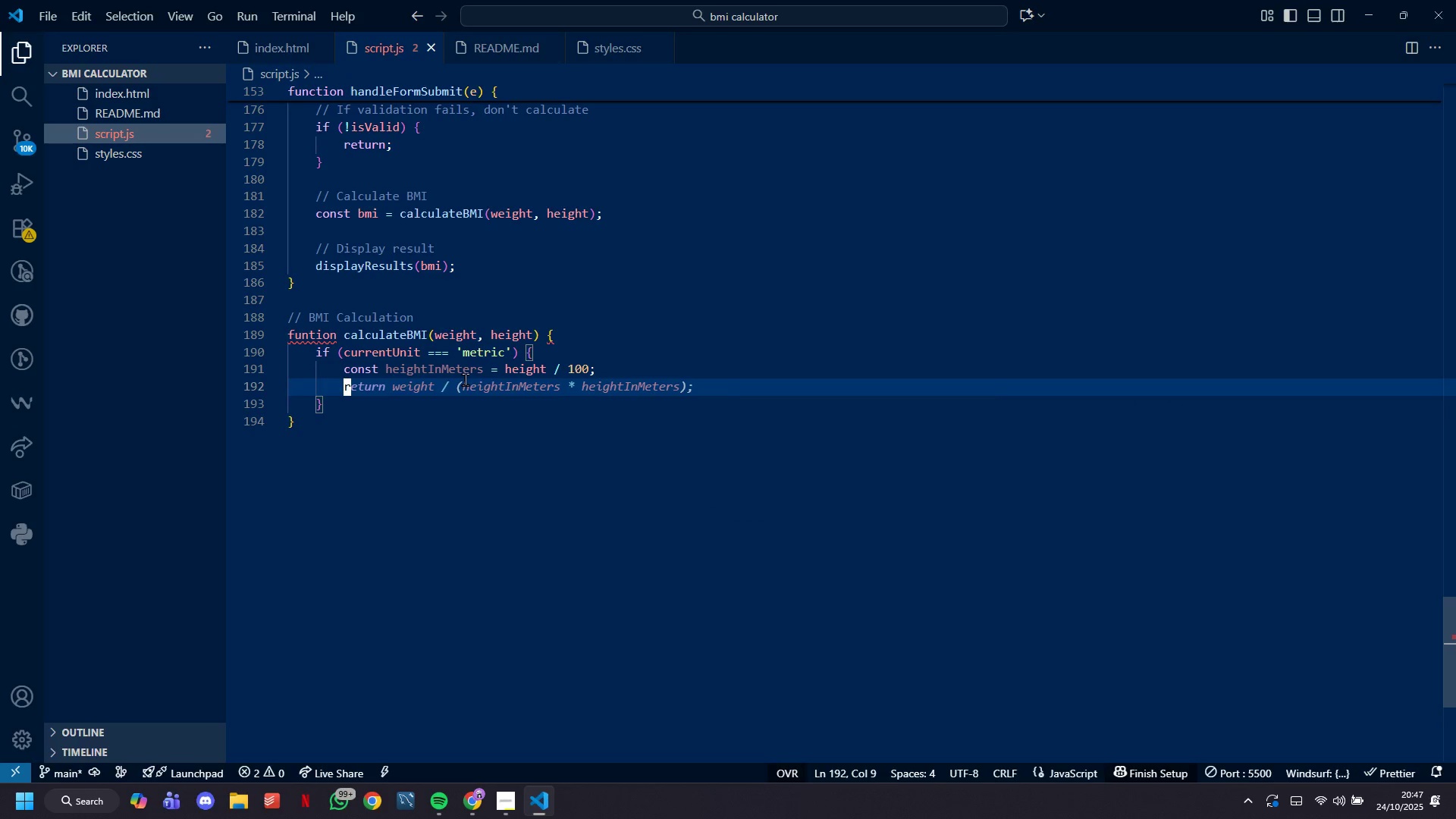 
type(bmo )
key(Backspace)
key(Backspace)
type(i = )
 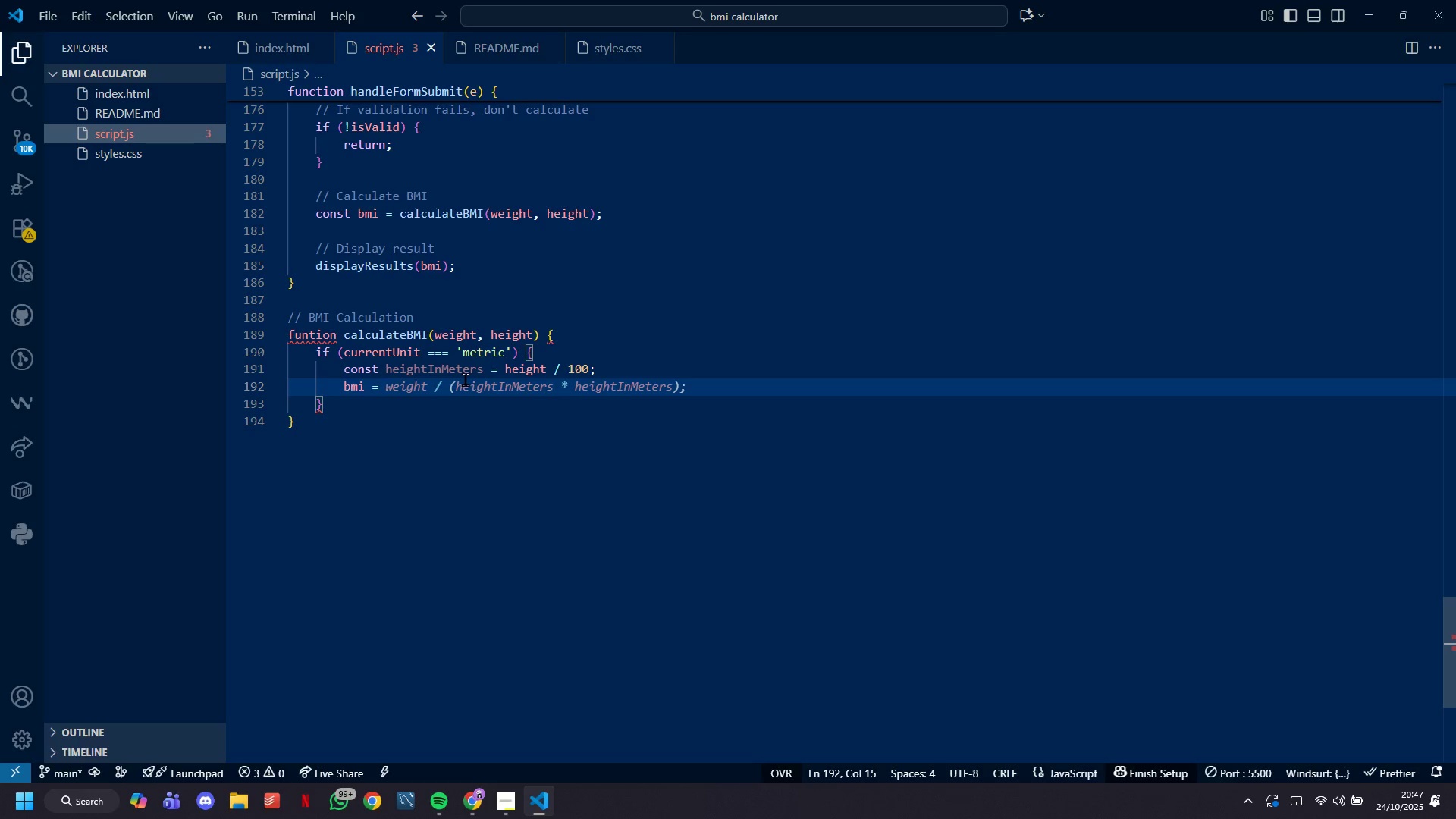 
wait(6.28)
 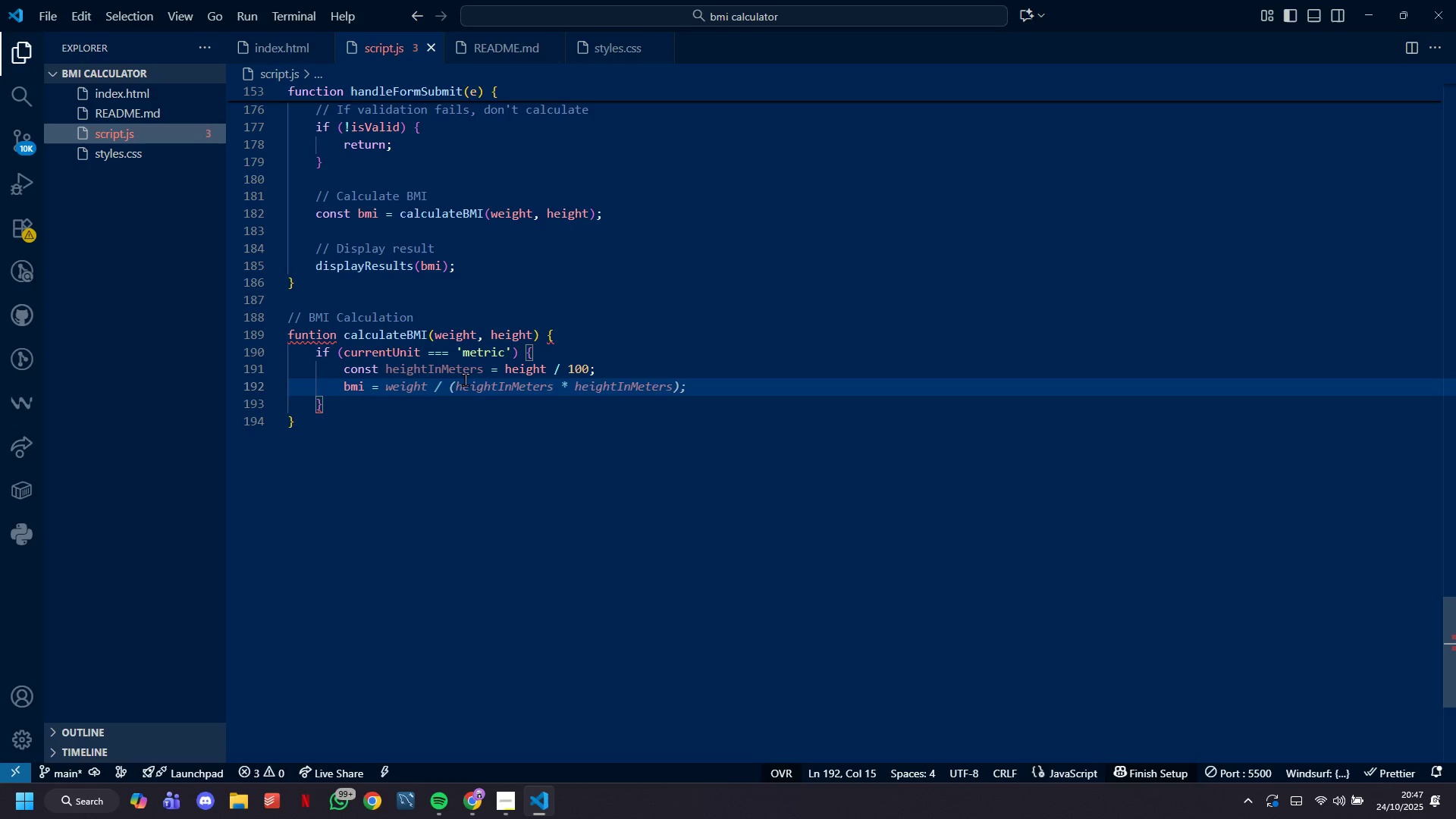 
key(Tab)
 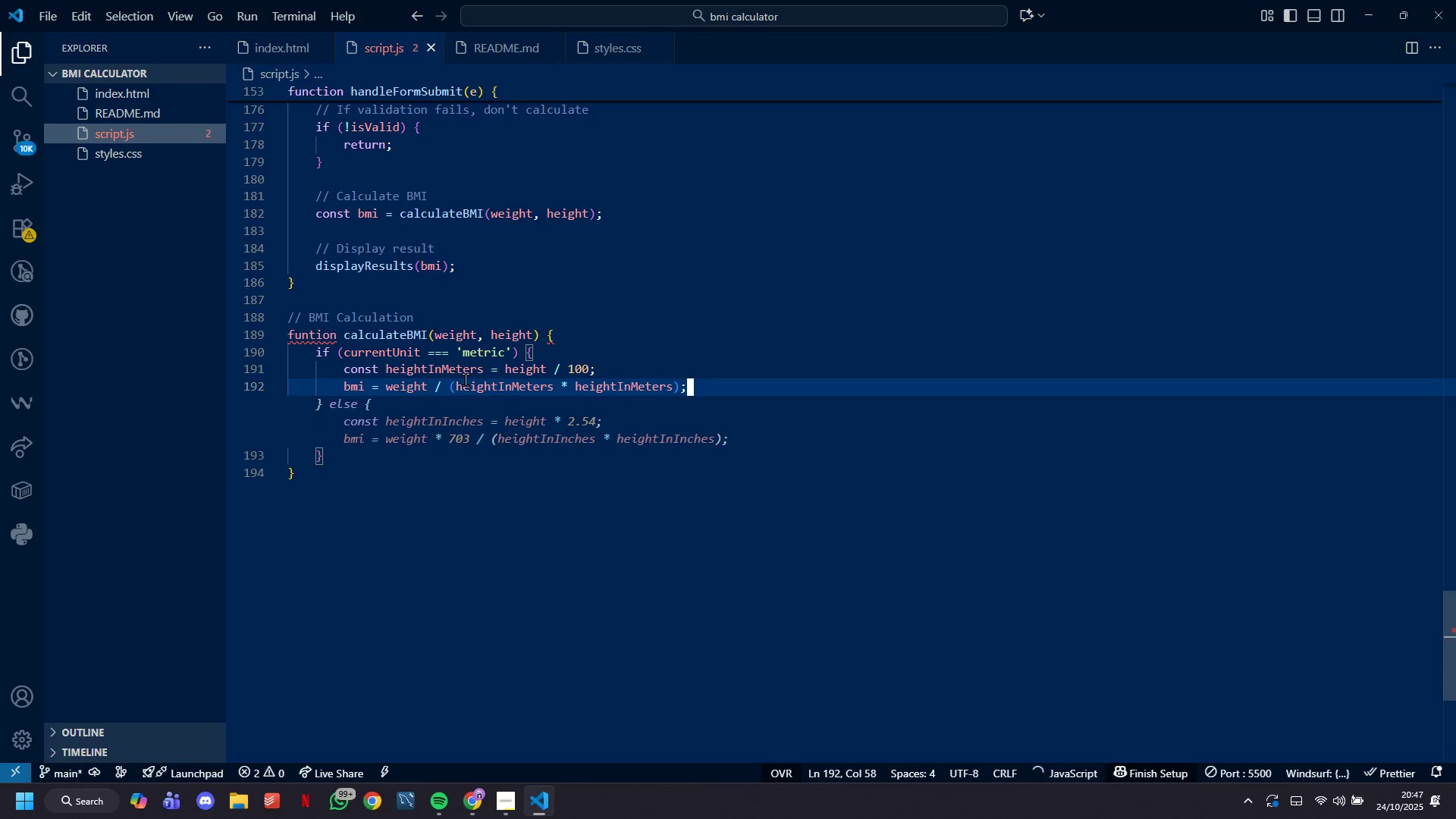 
key(ArrowDown)
 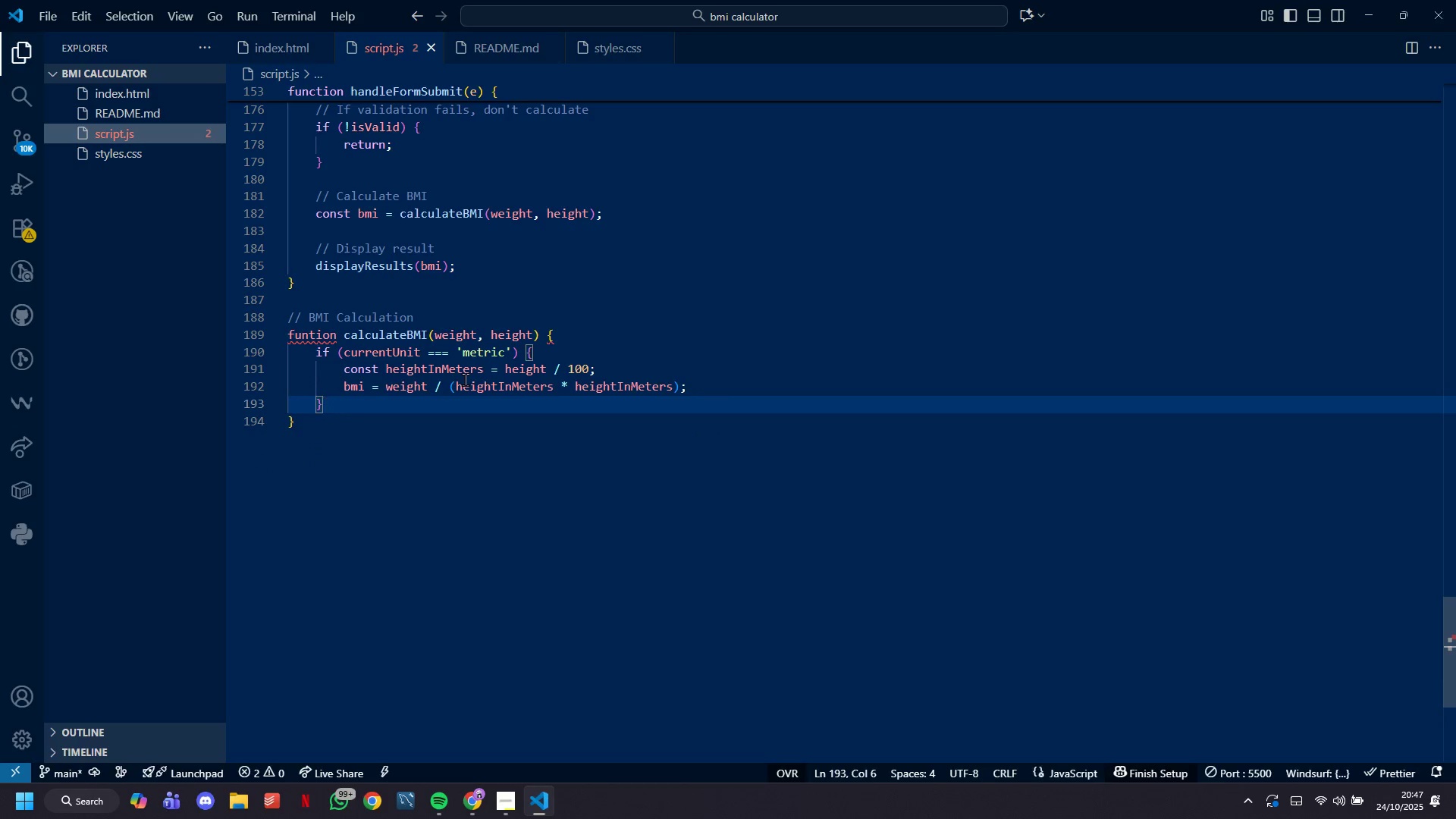 
type( else [)
 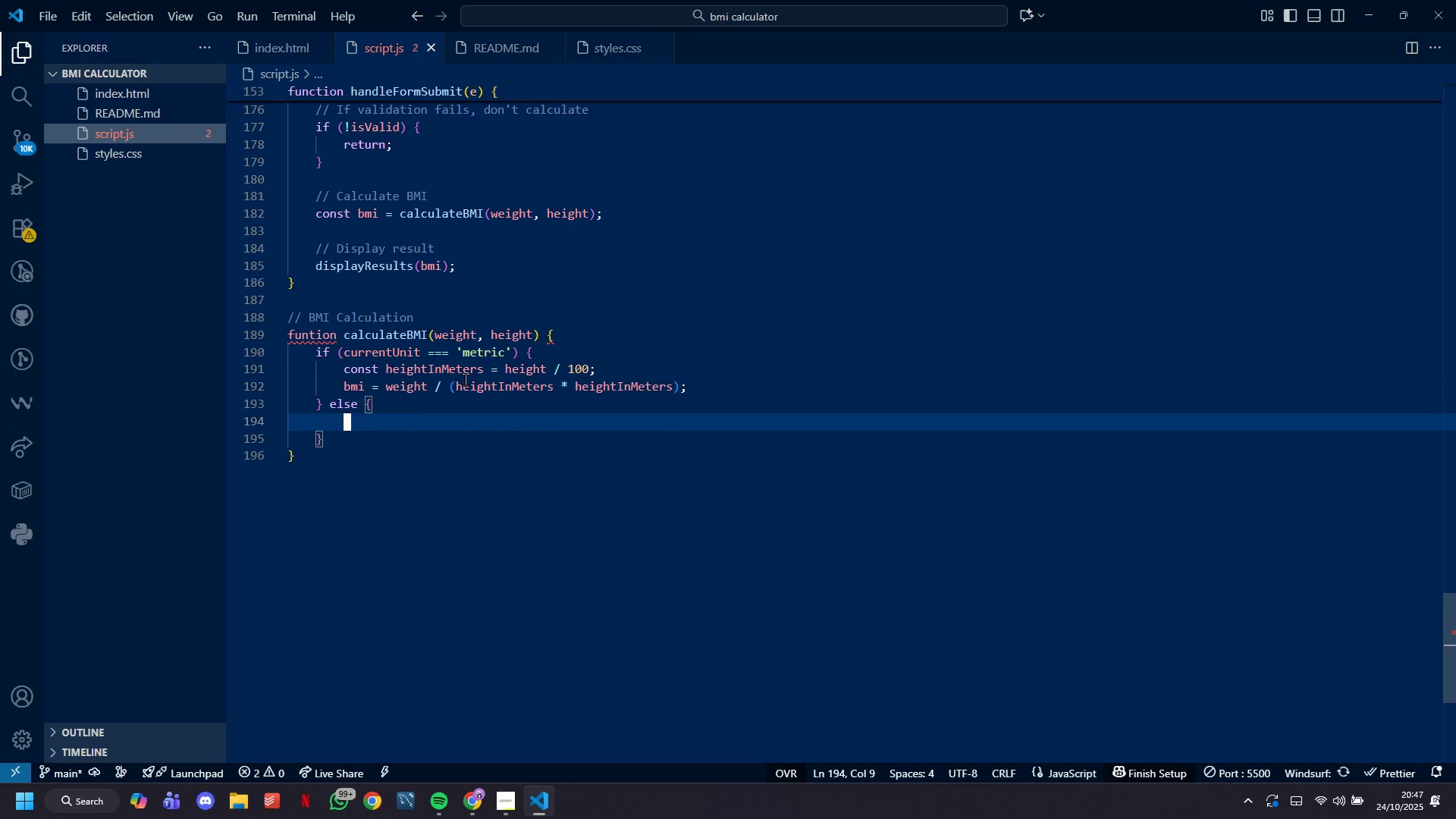 
hold_key(key=ShiftRight, duration=0.52)
 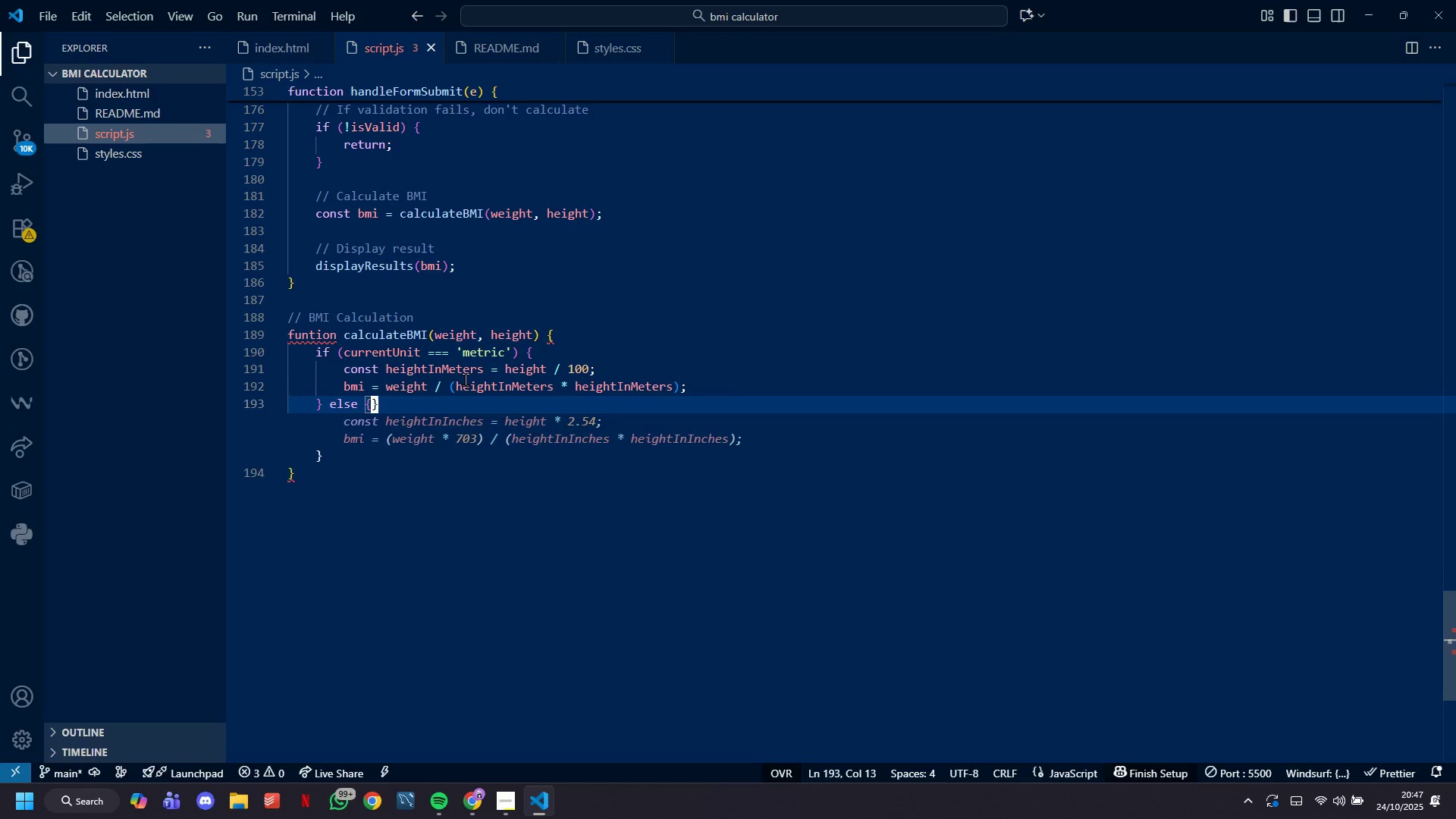 
key(Enter)
 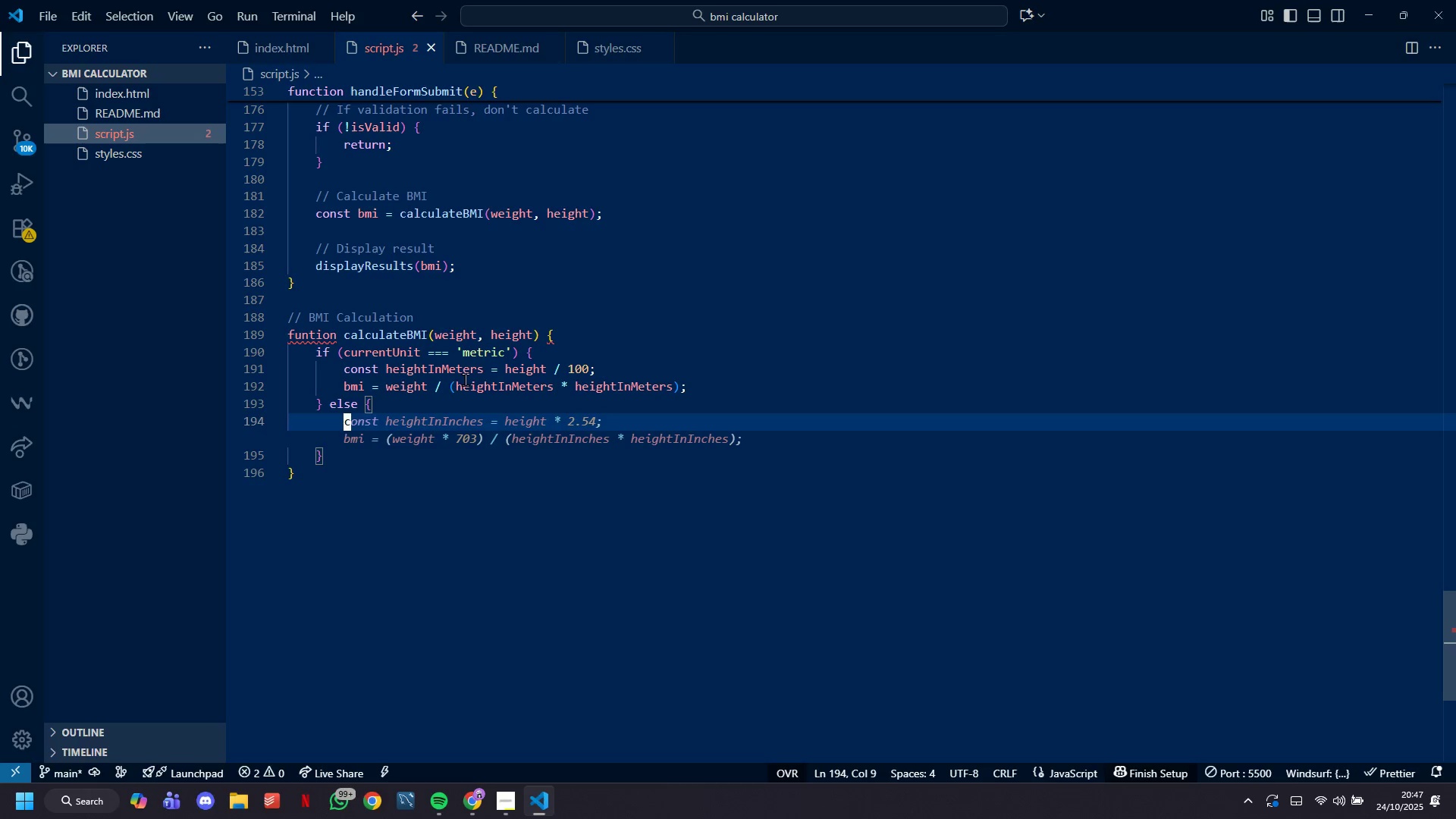 
type(bmi = )
 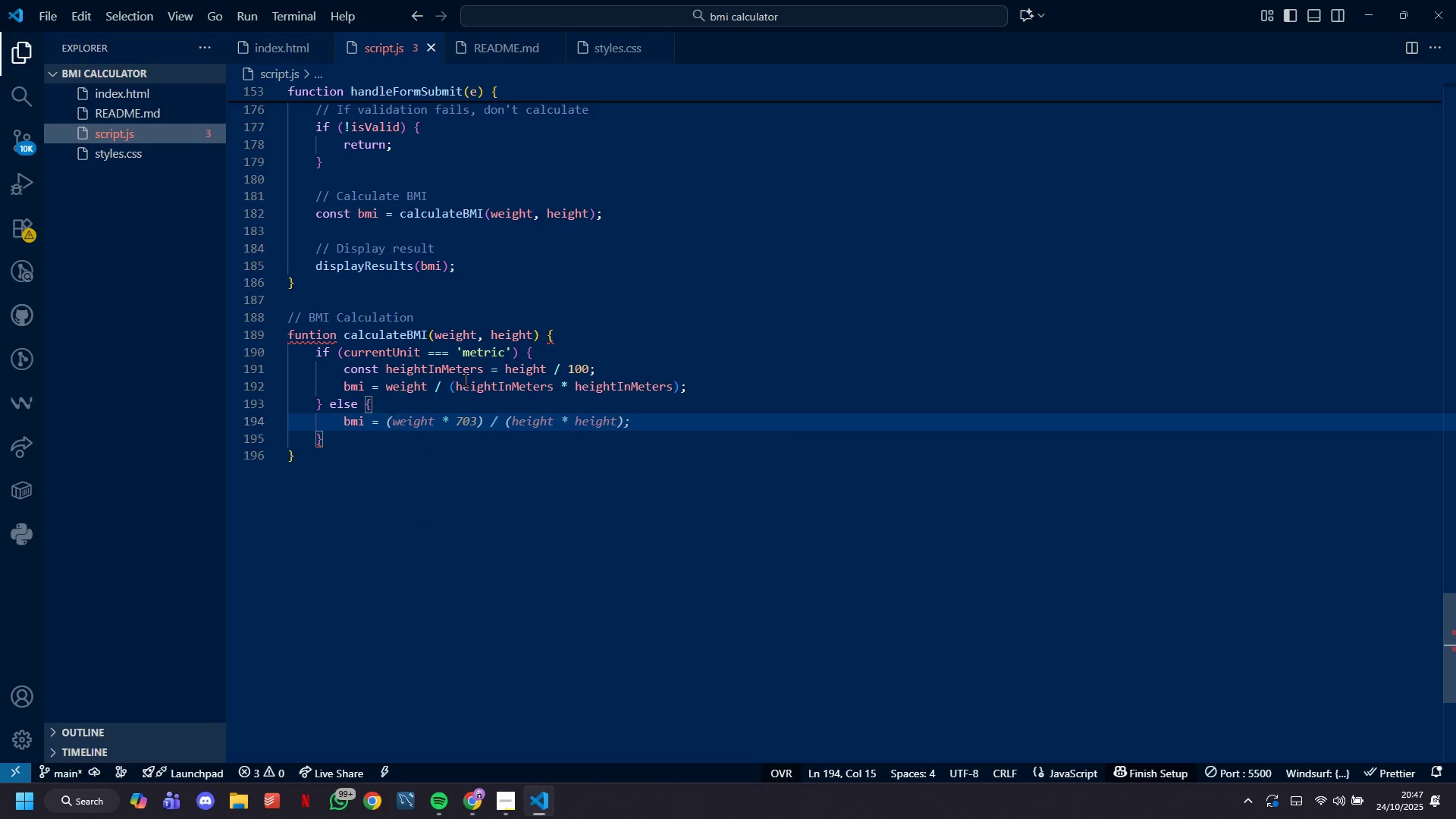 
wait(7.35)
 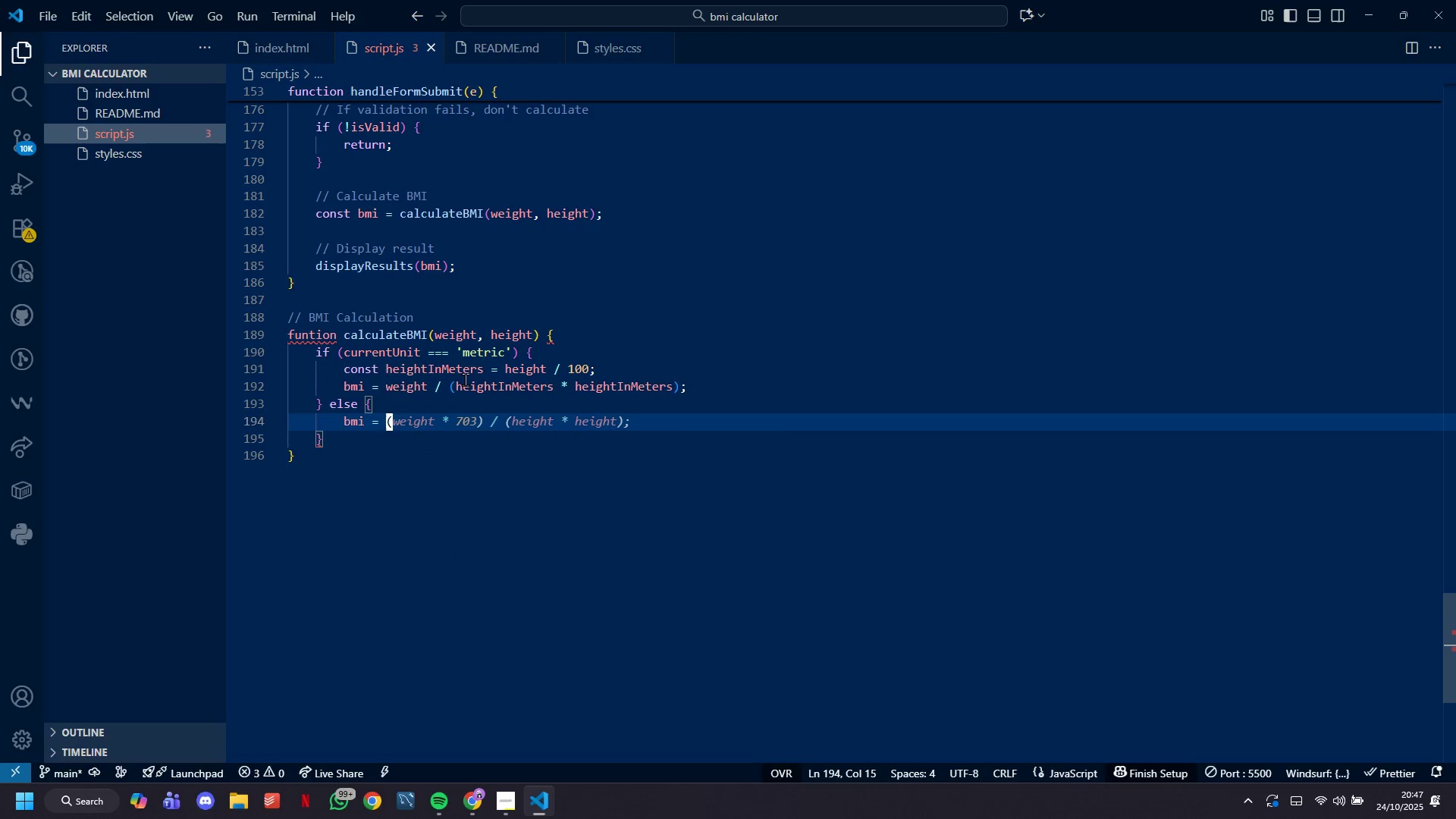 
key(Tab)
 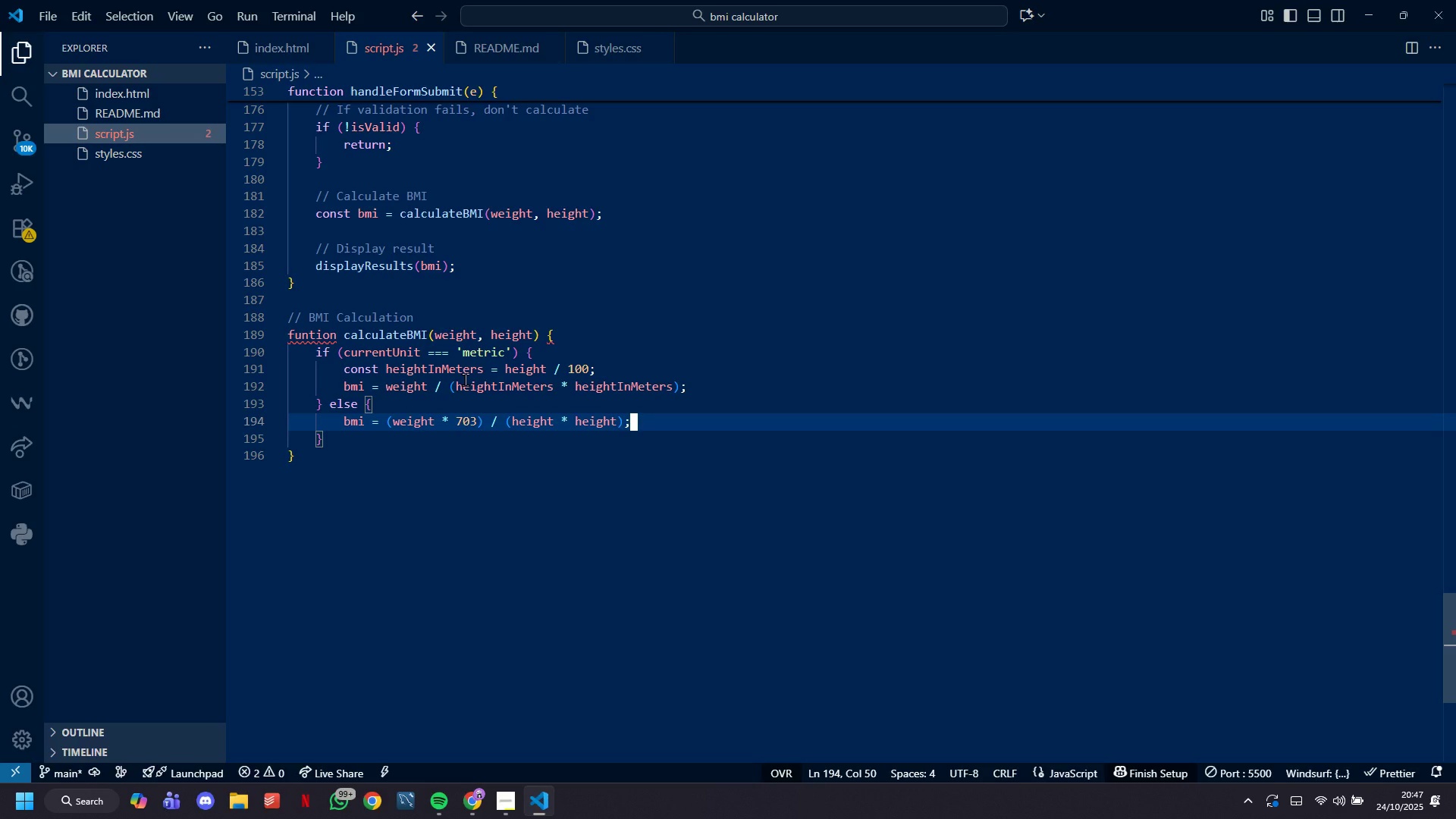 
wait(7.18)
 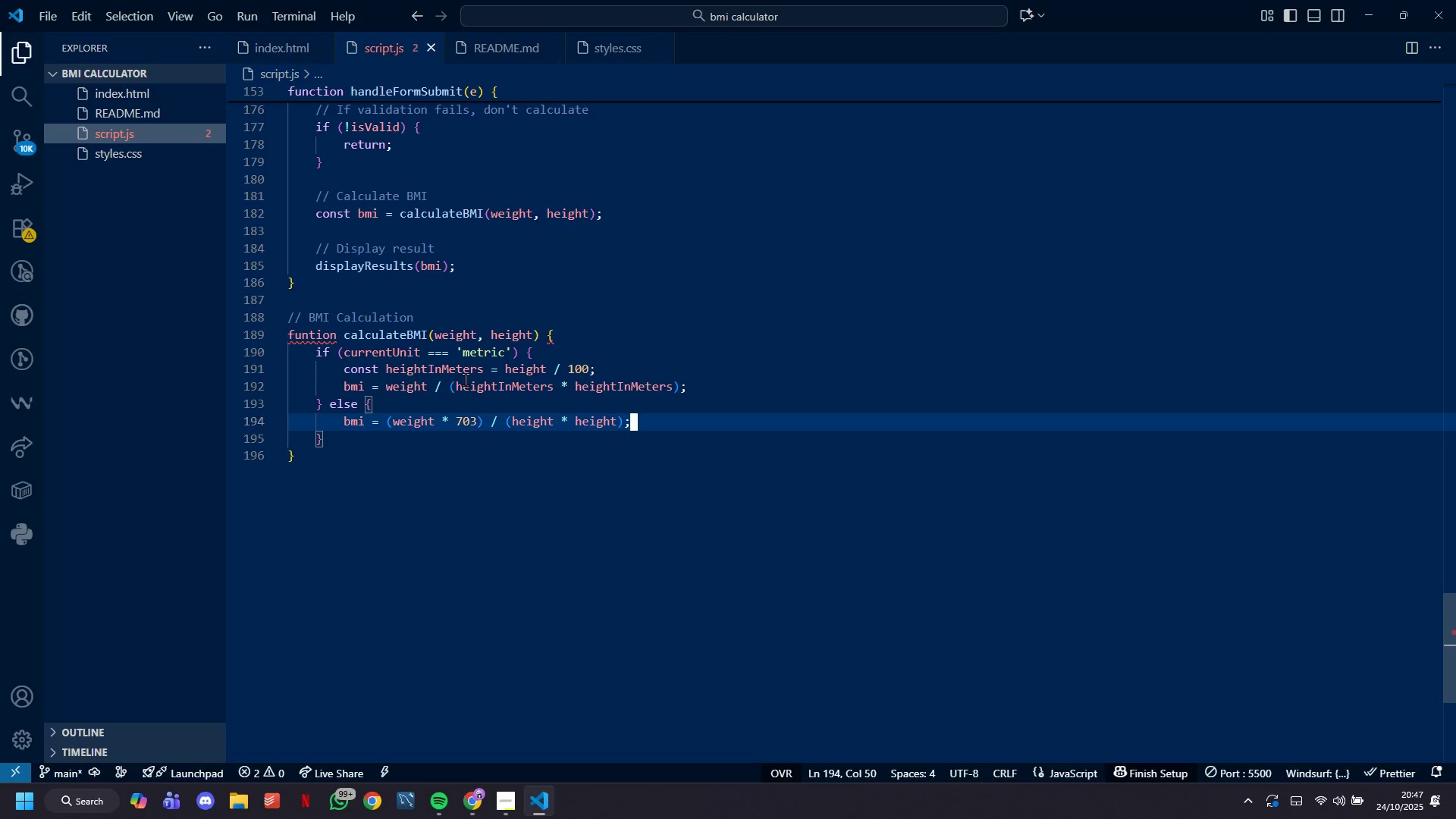 
key(ArrowDown)
 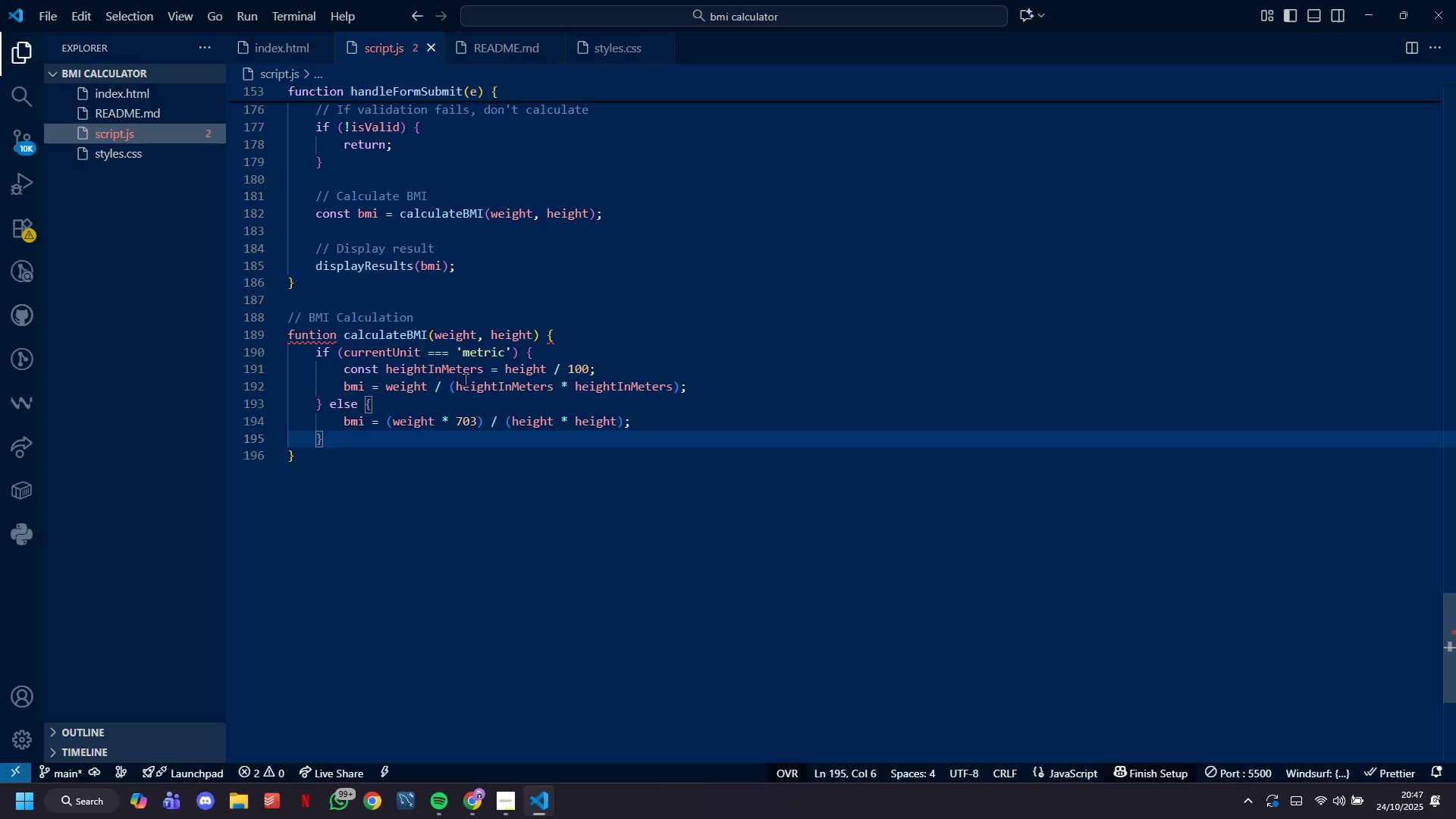 
wait(5.15)
 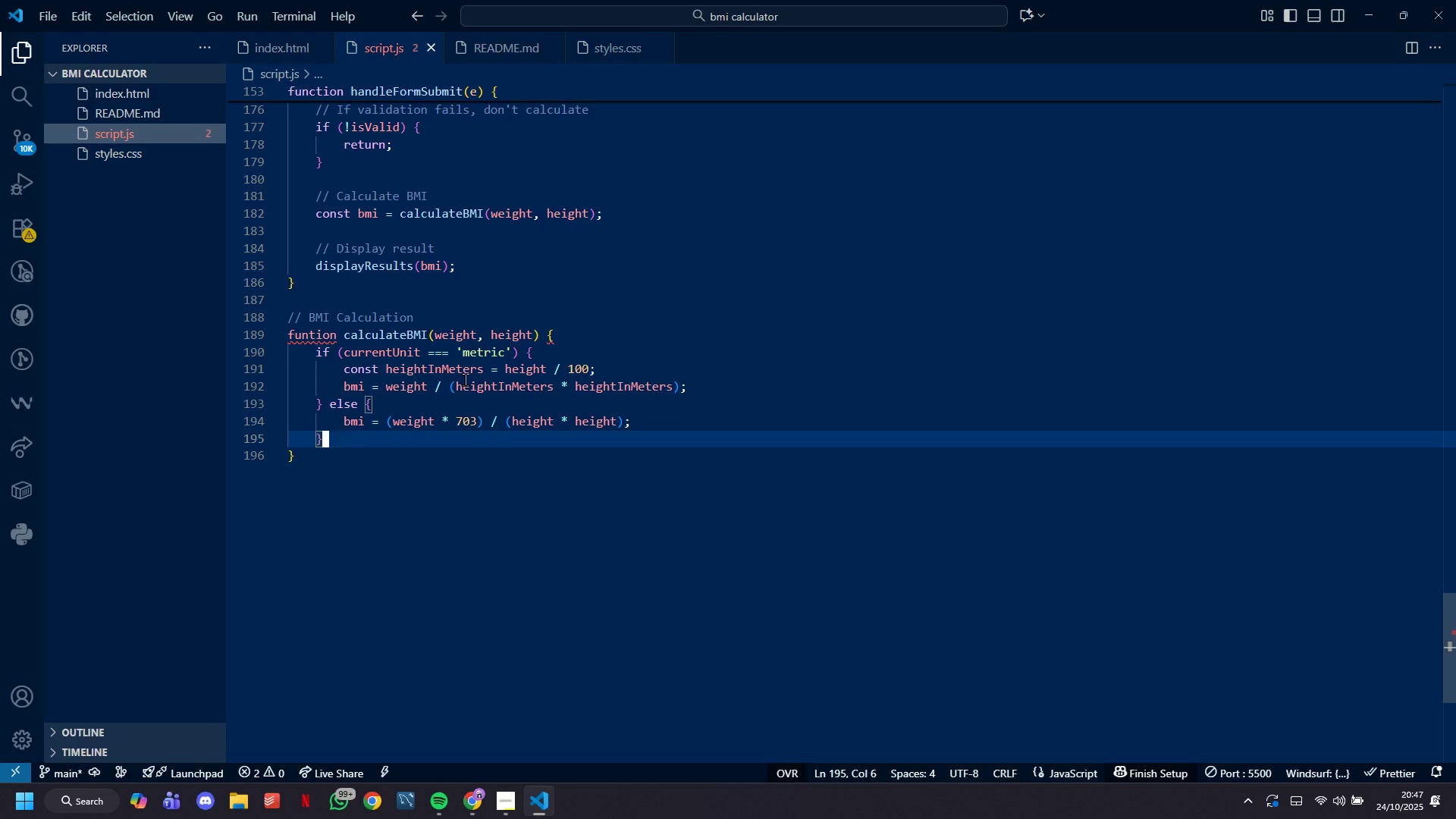 
key(Enter)
 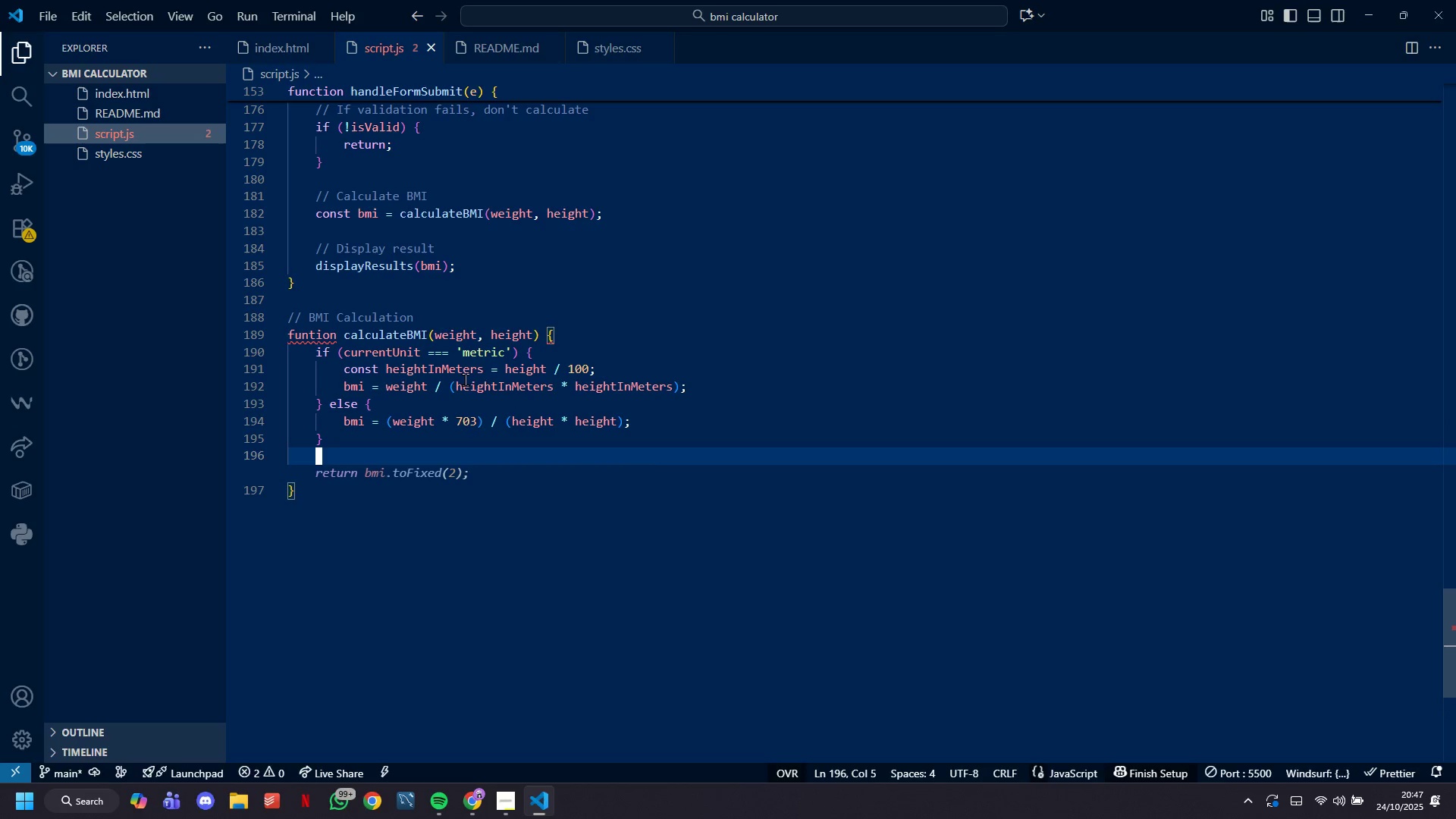 
type(return bmi;)
 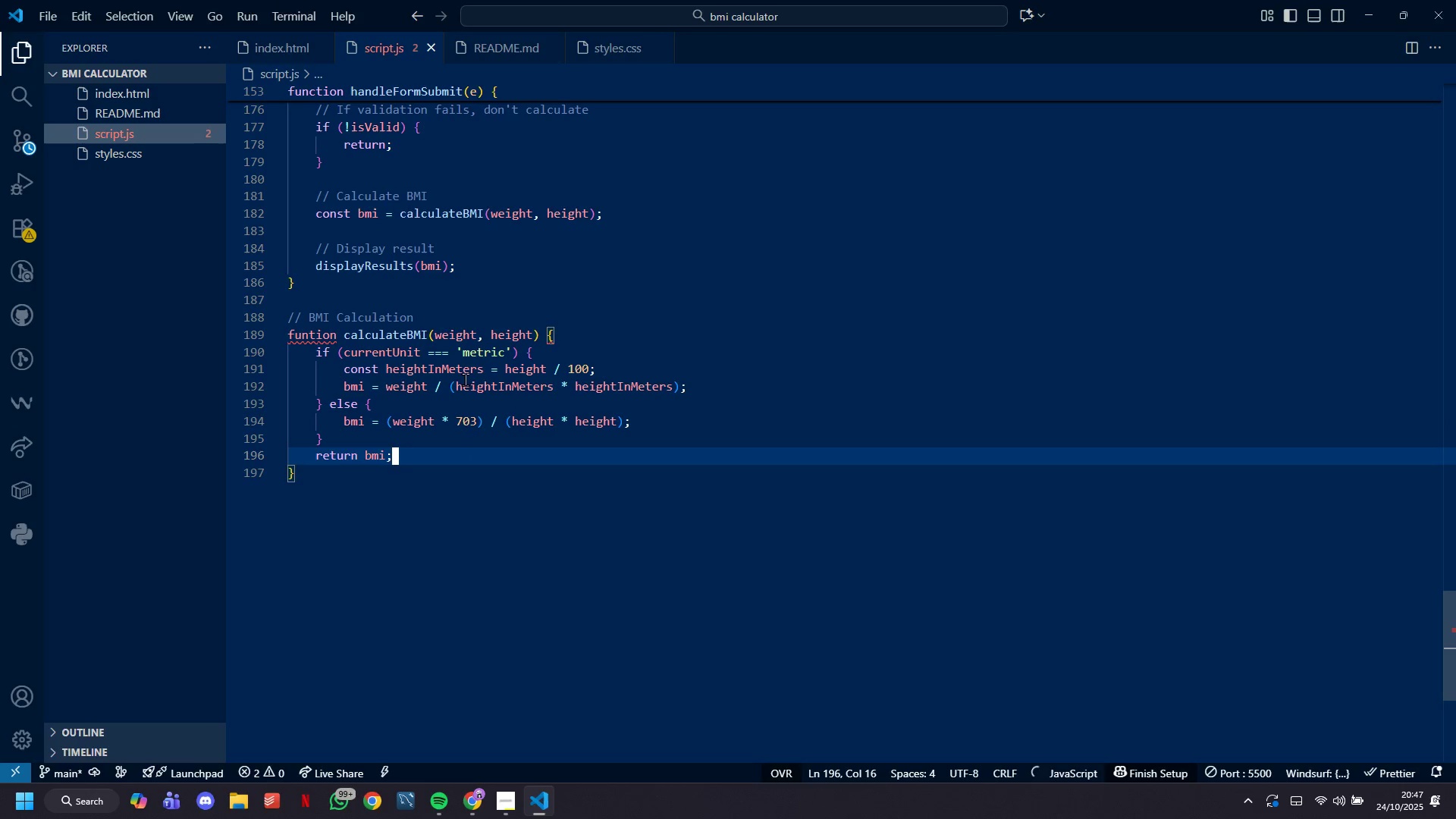 
key(ArrowDown)
 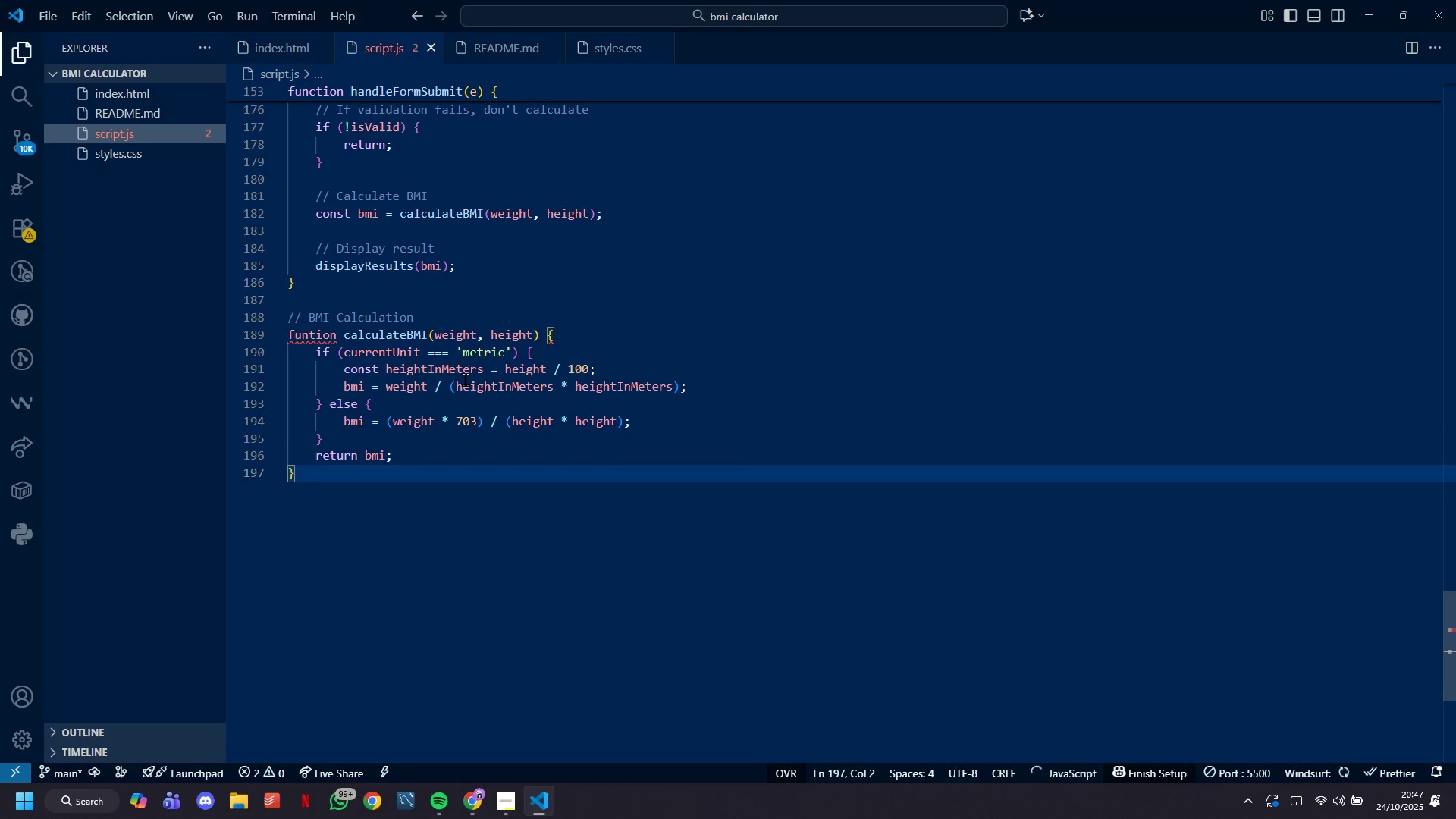 
key(Enter)
 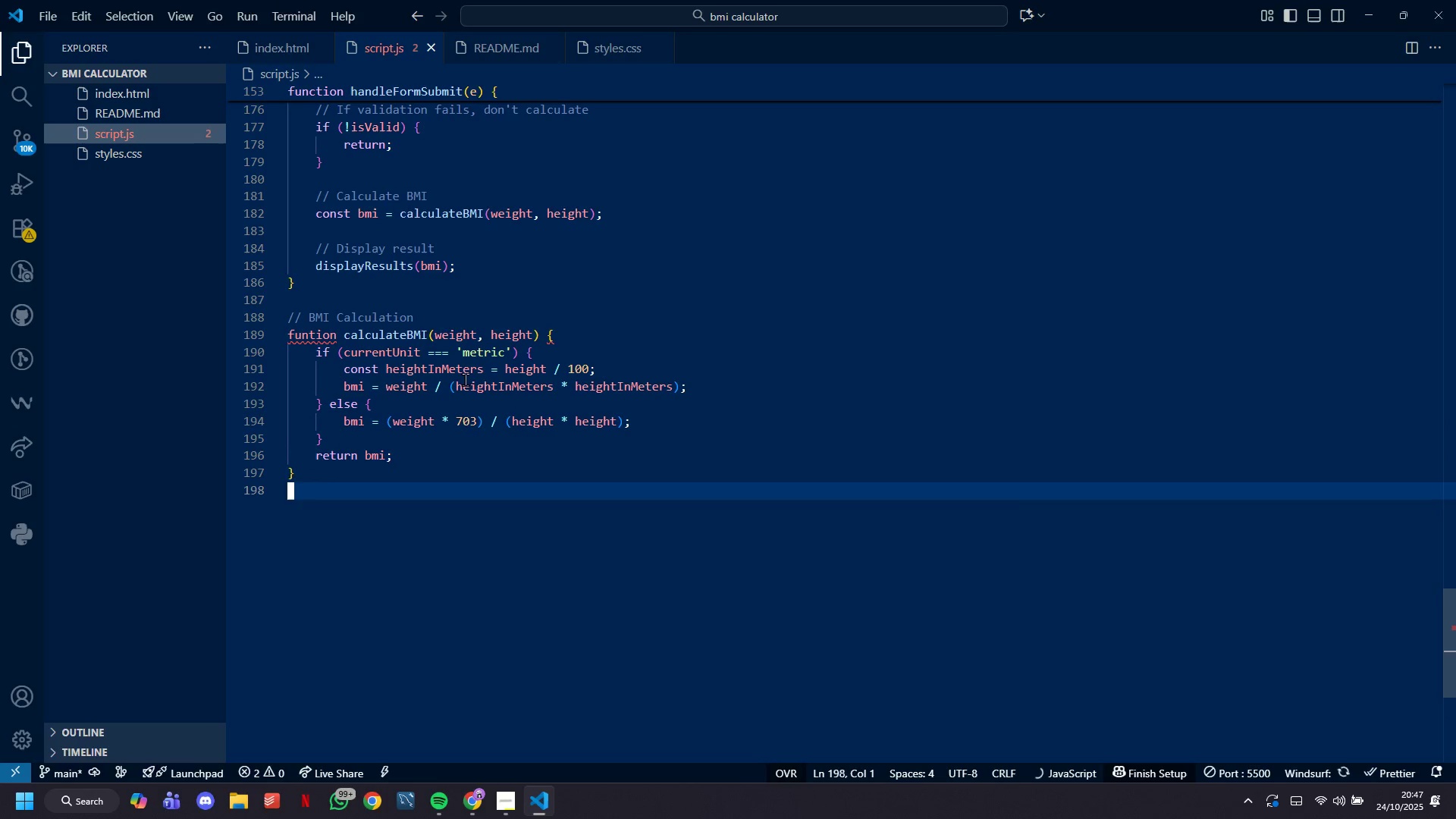 
key(Enter)
 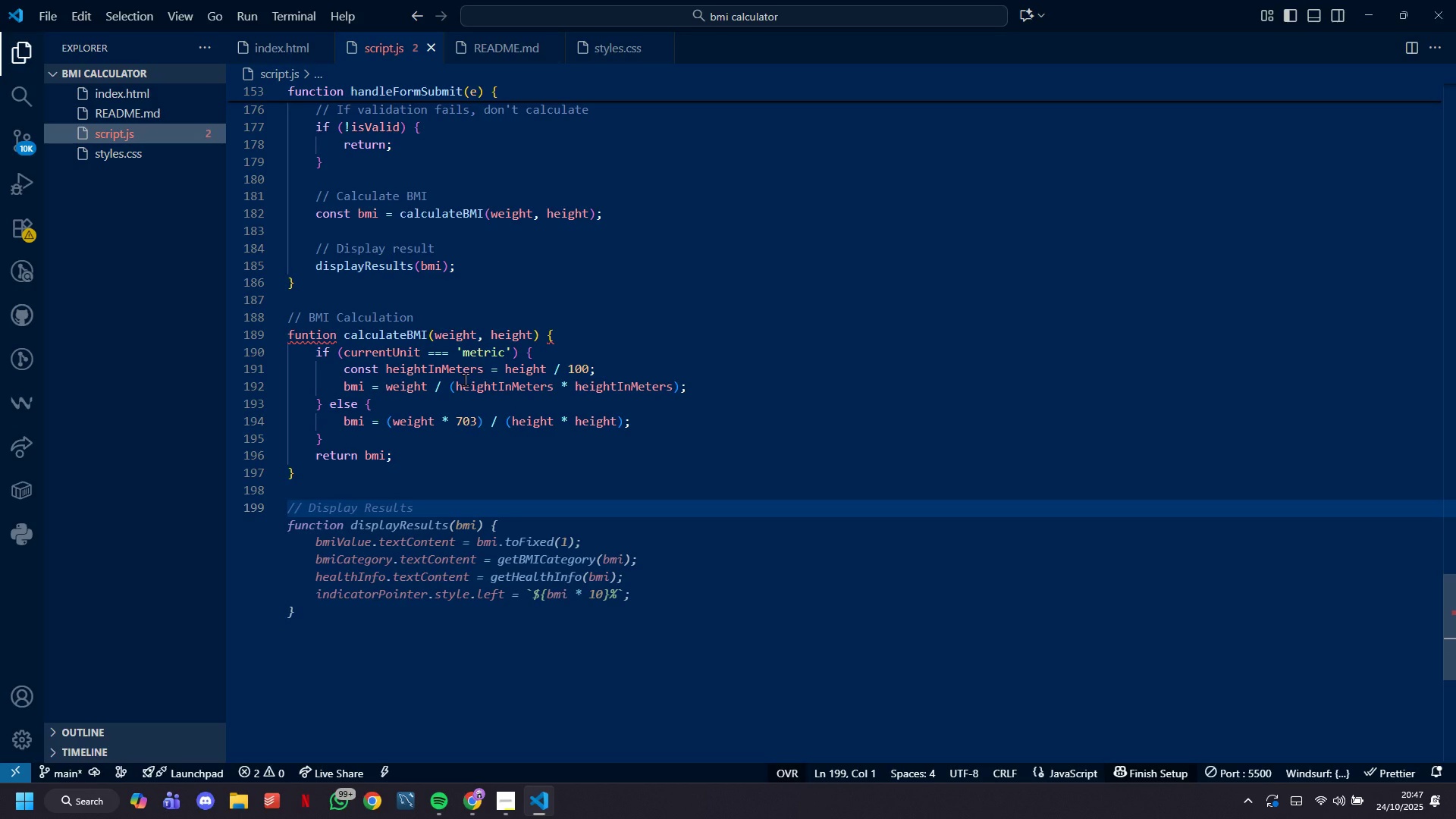 
type(// BMI Category Determination)
 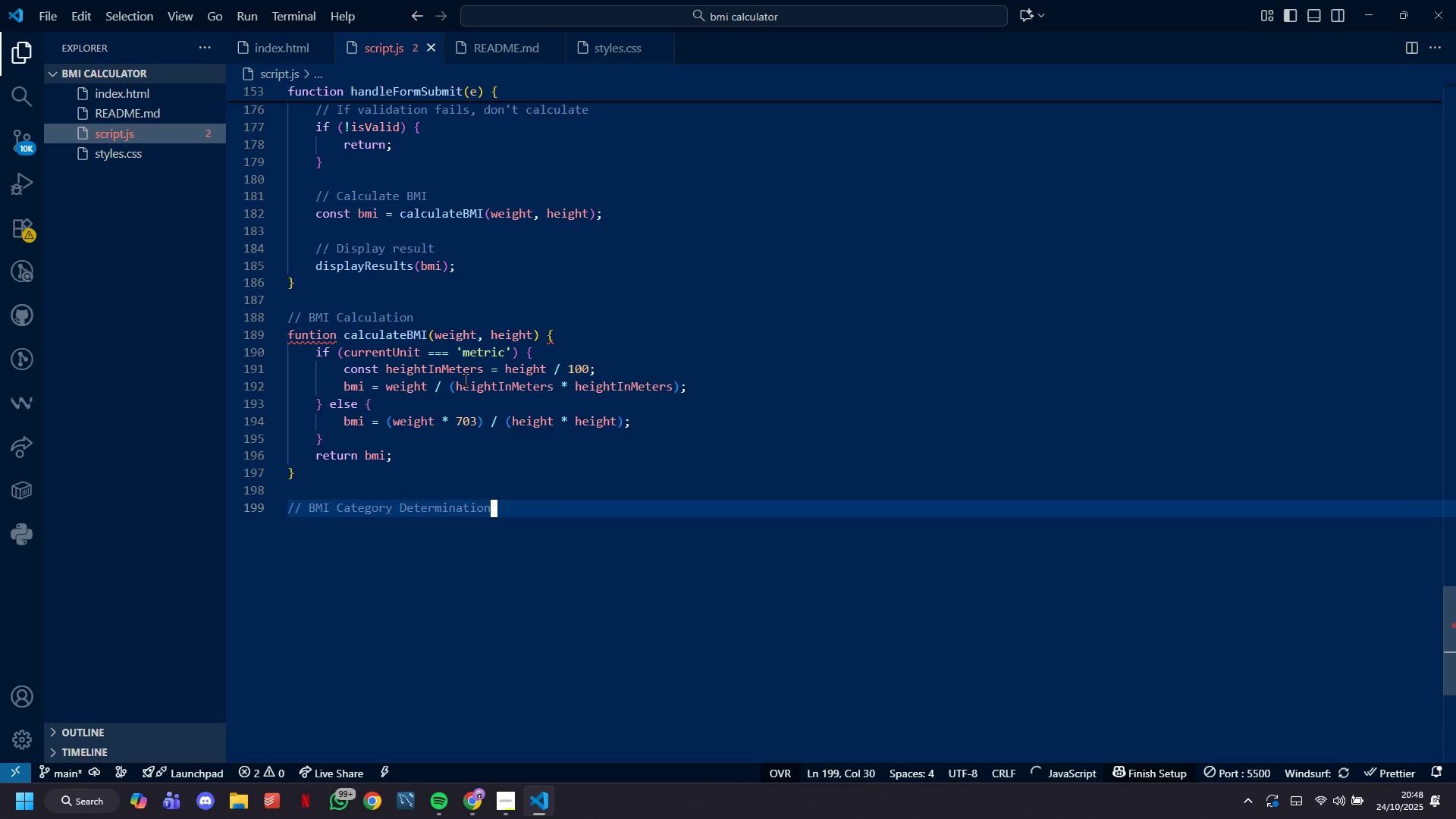 
key(Enter)
 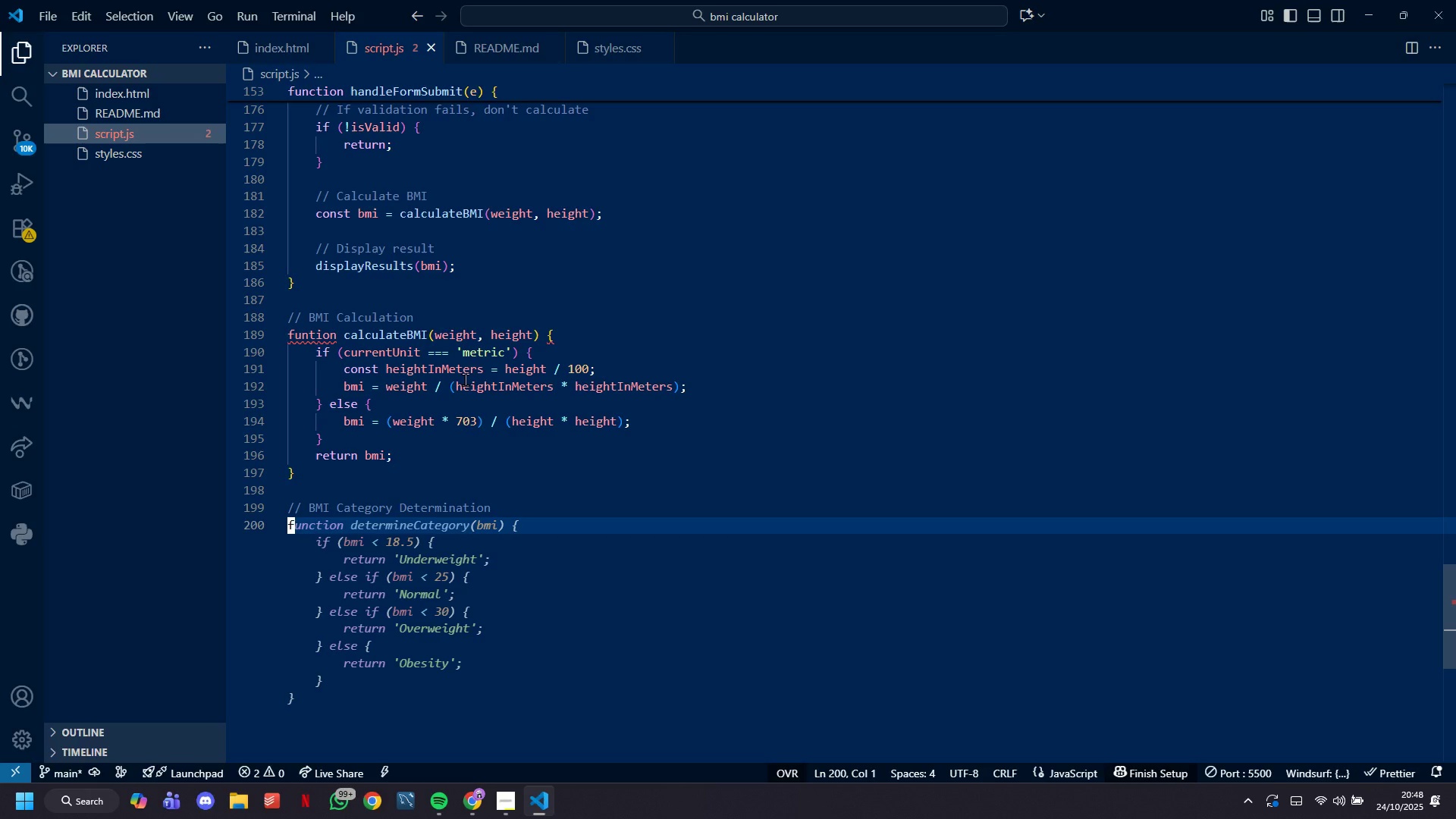 
type(function )
 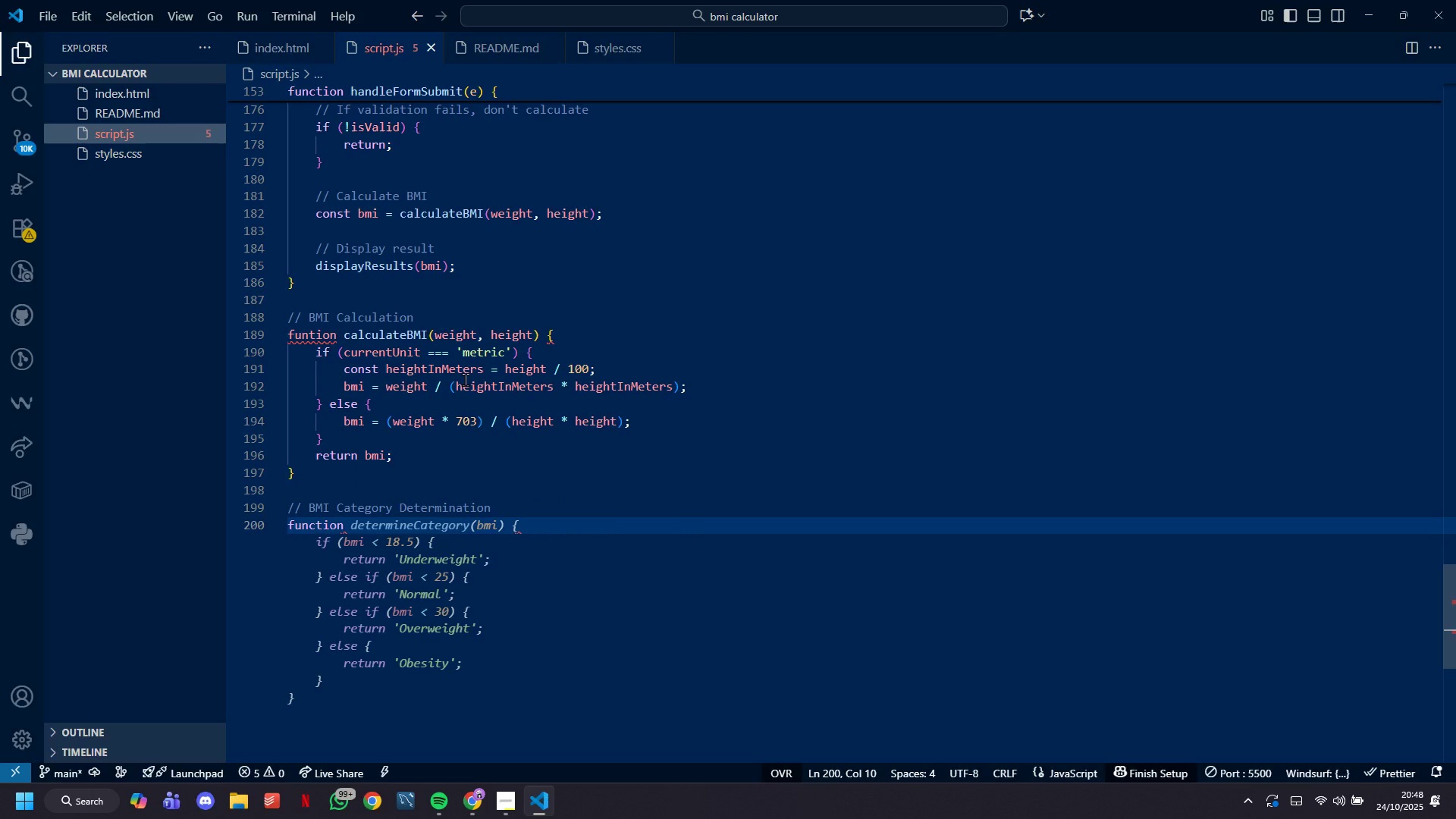 
type(getBMICategory(Bmi) {)
 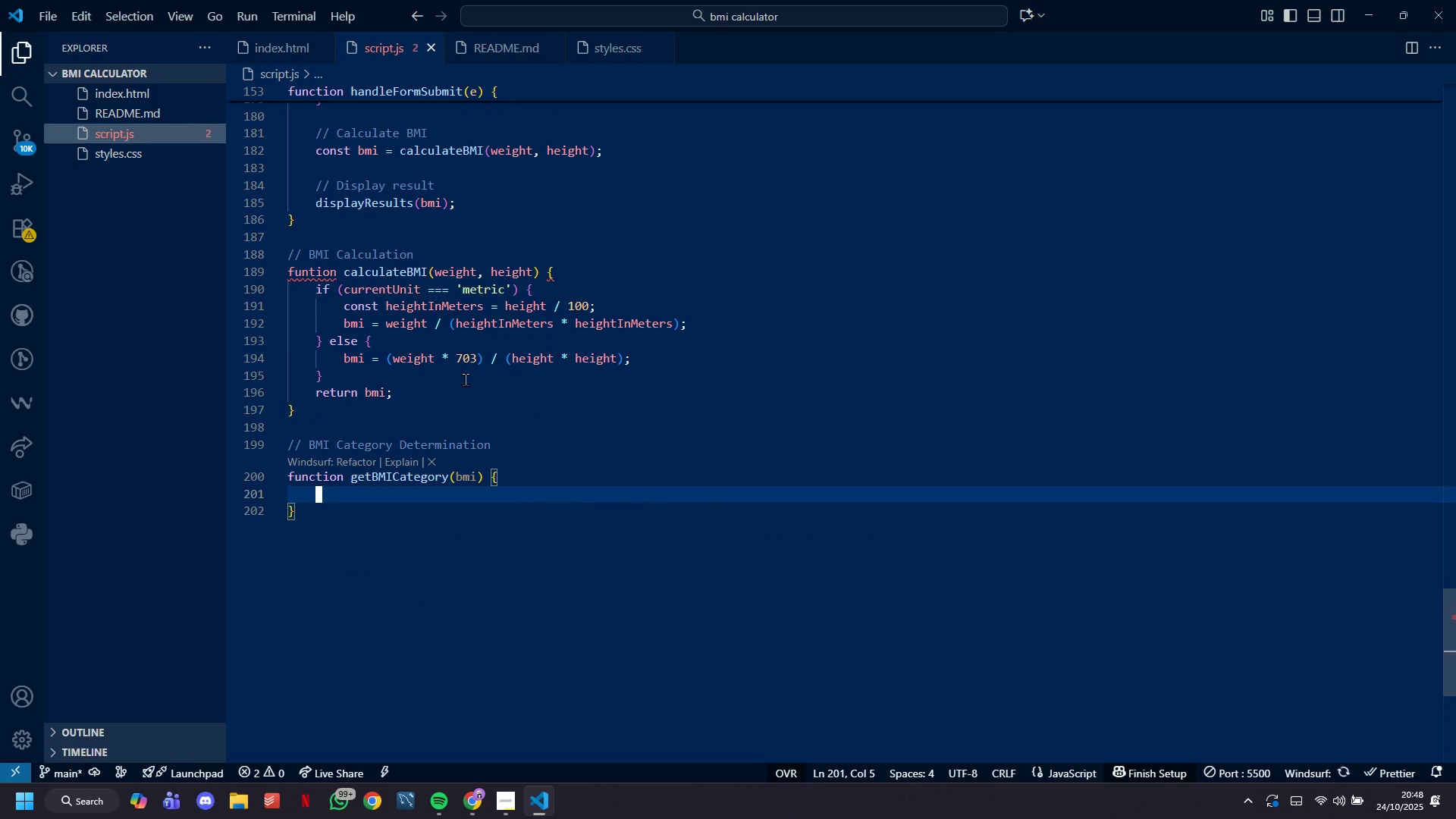 
 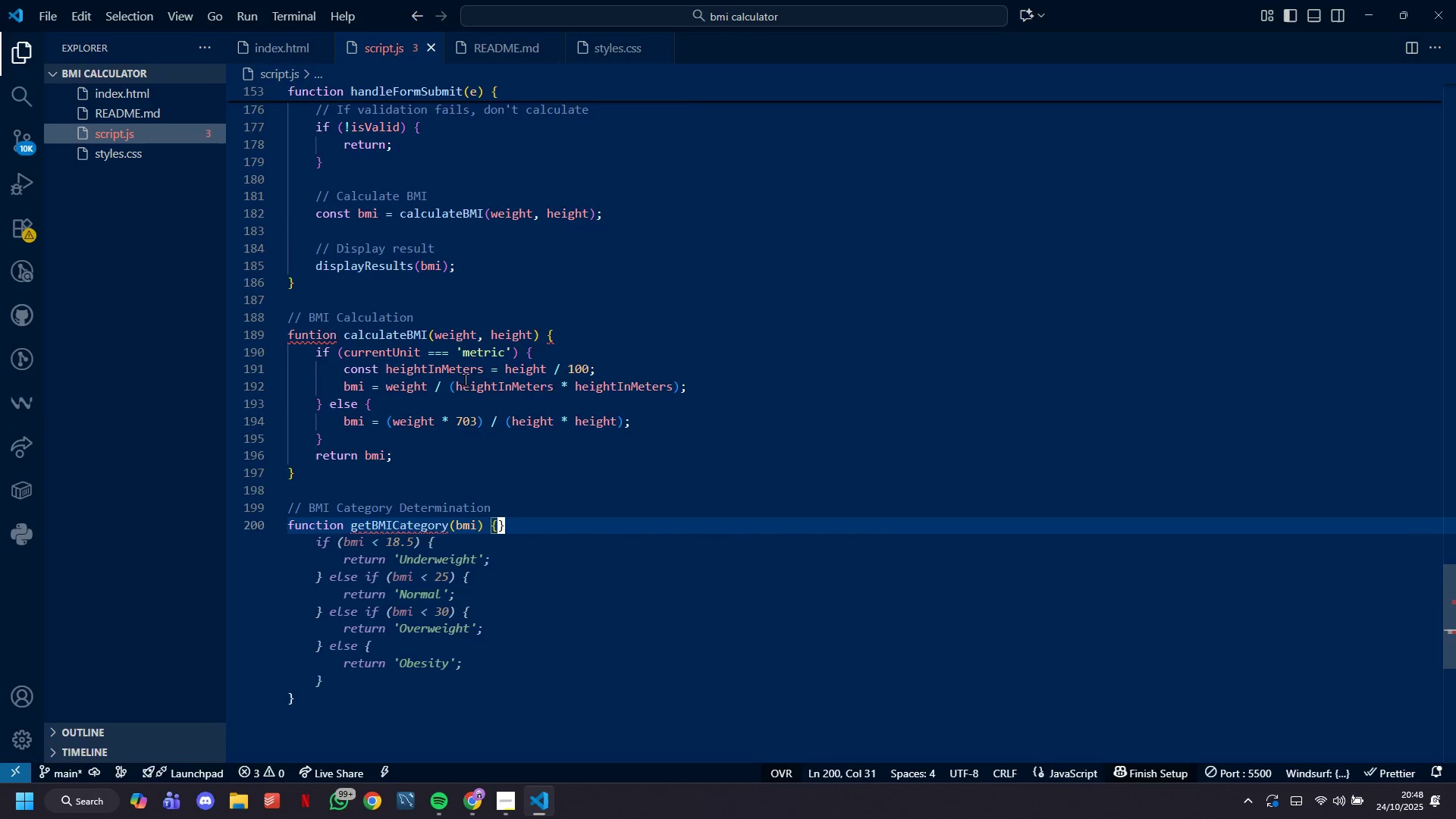 
key(Shift+Enter)
 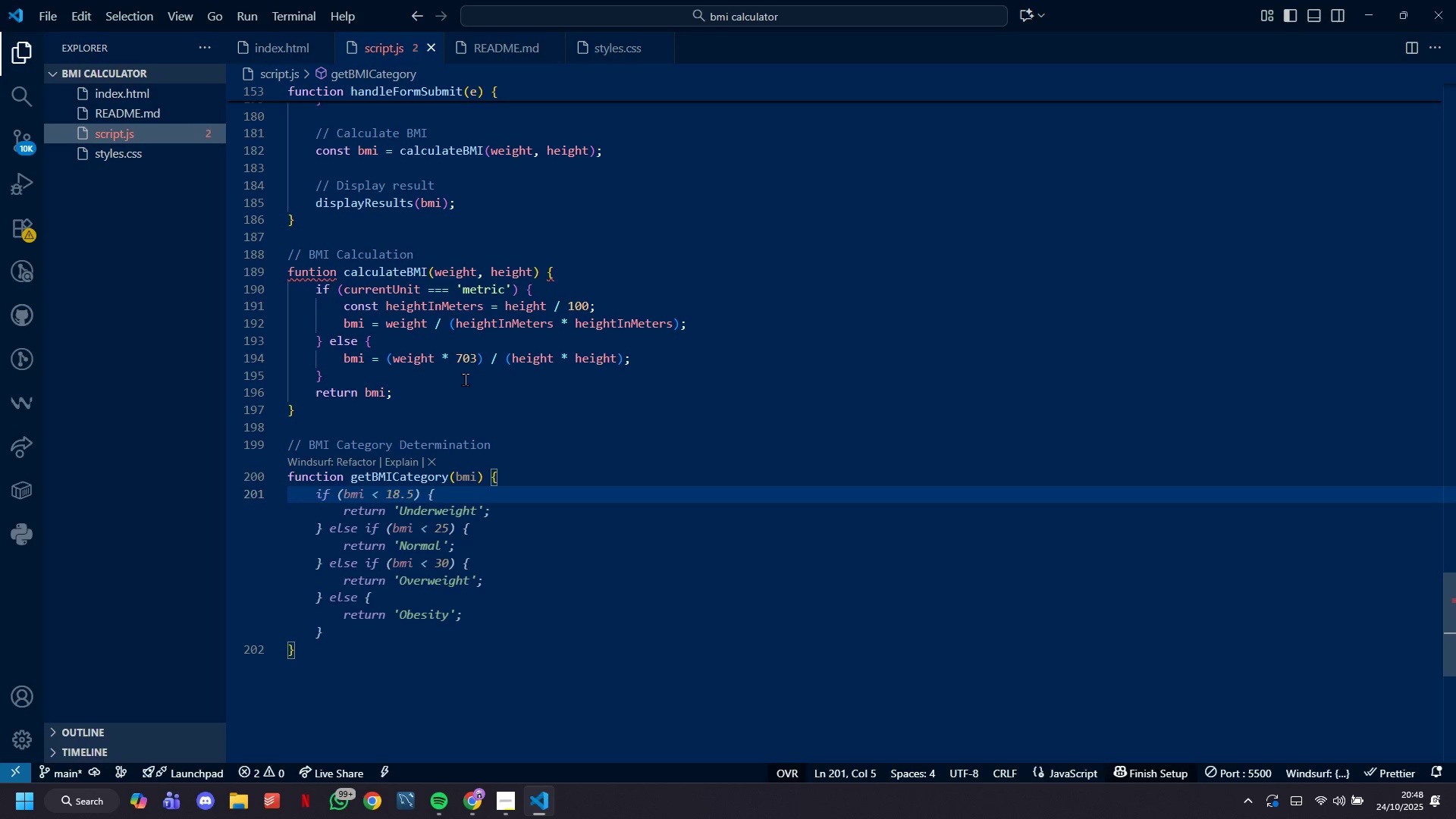 
wait(7.8)
 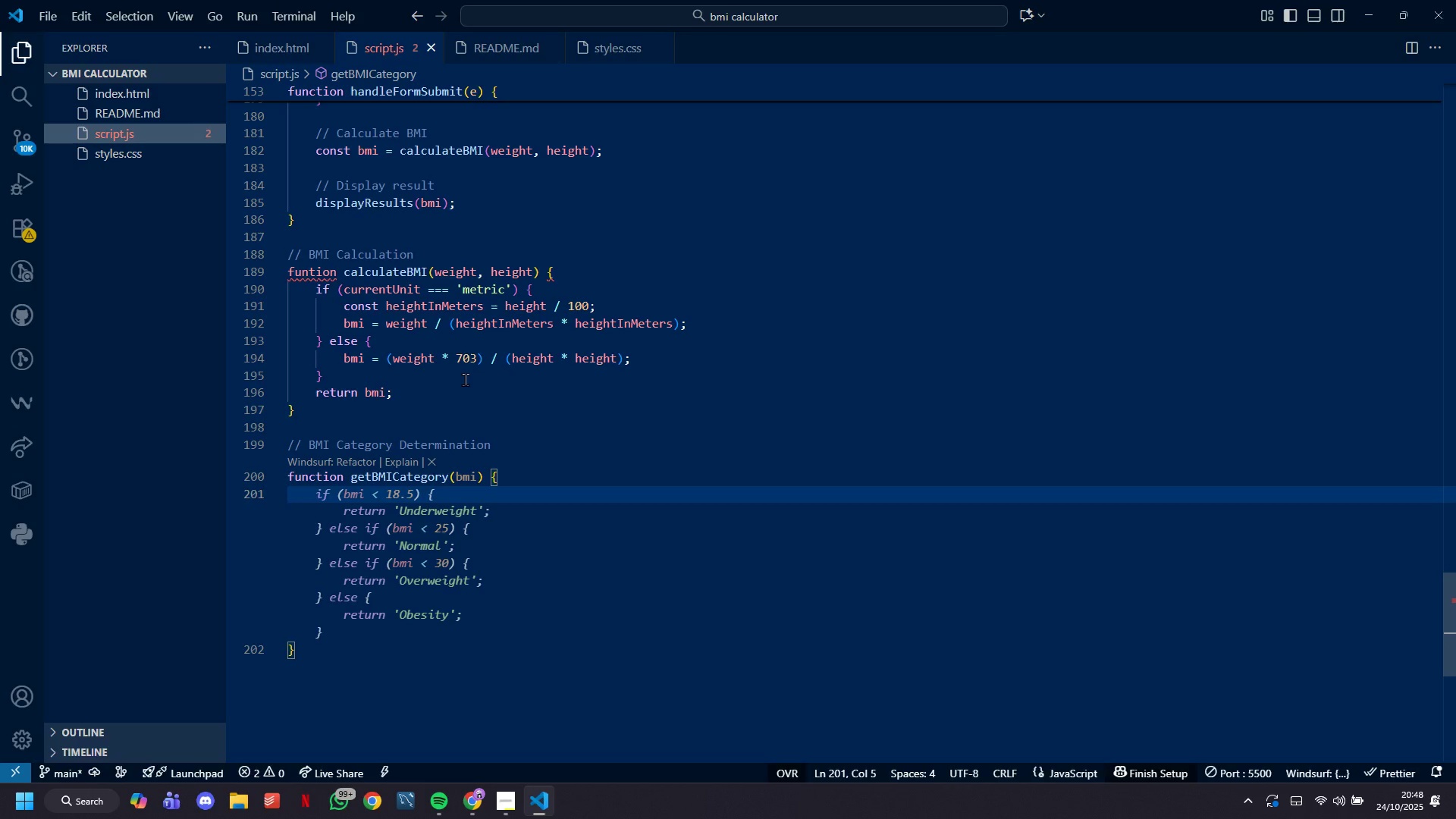 
type(if (bmi , 18.6)
key(Backspace)
type(50)
 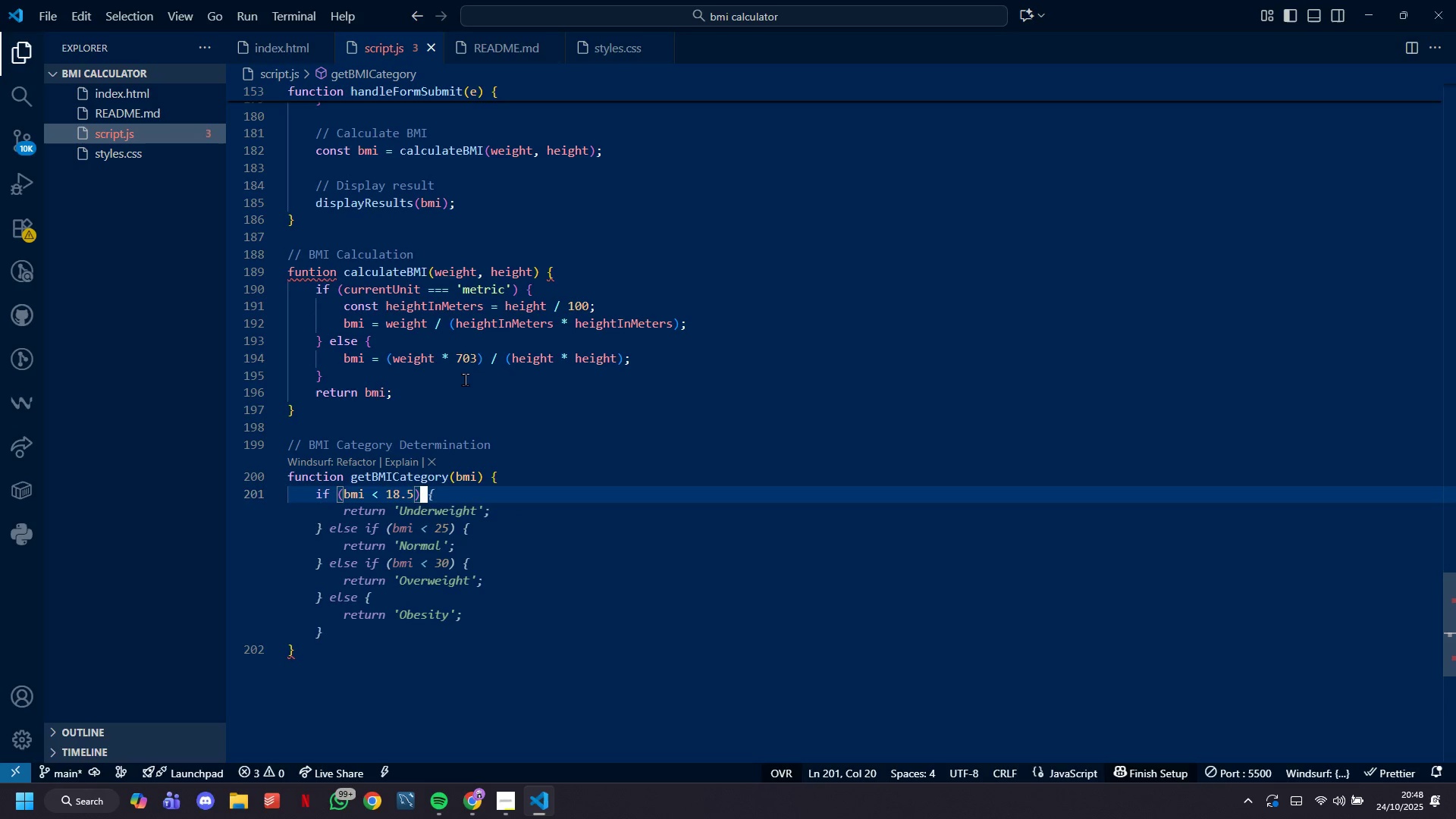 
key(Shift+Space)
 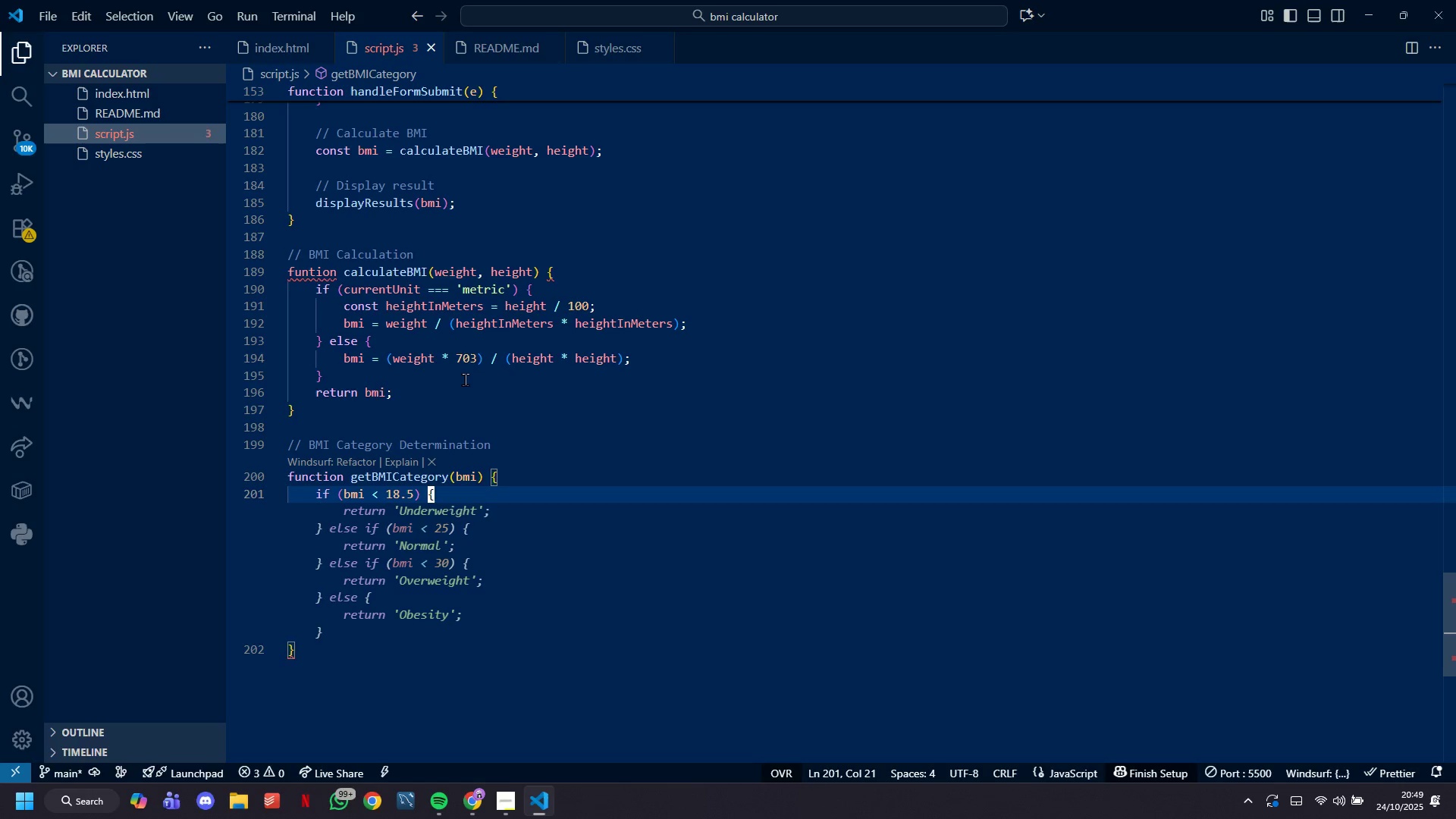 
key(Shift+BracketLeft)
 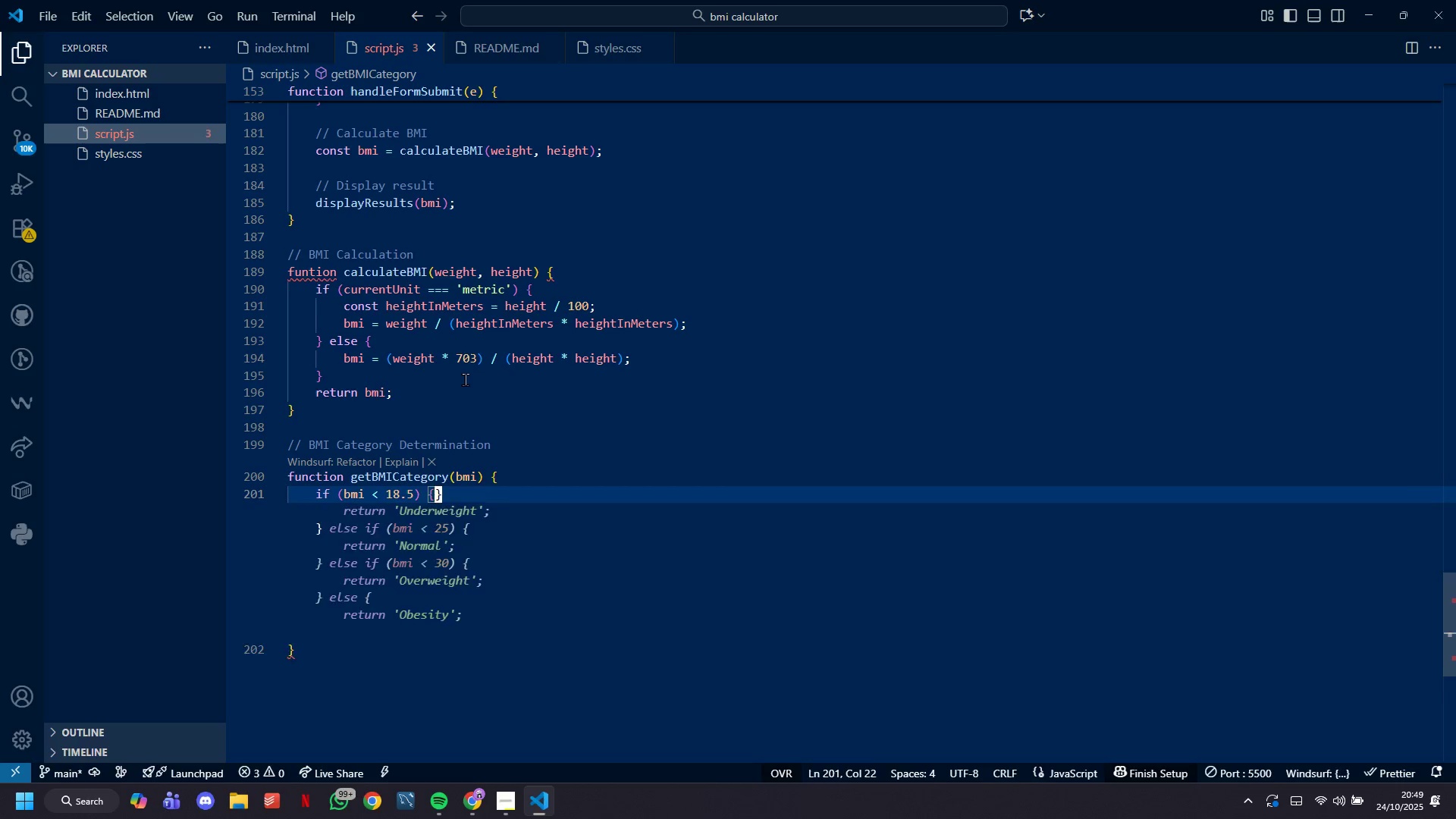 
key(Shift+Enter)
 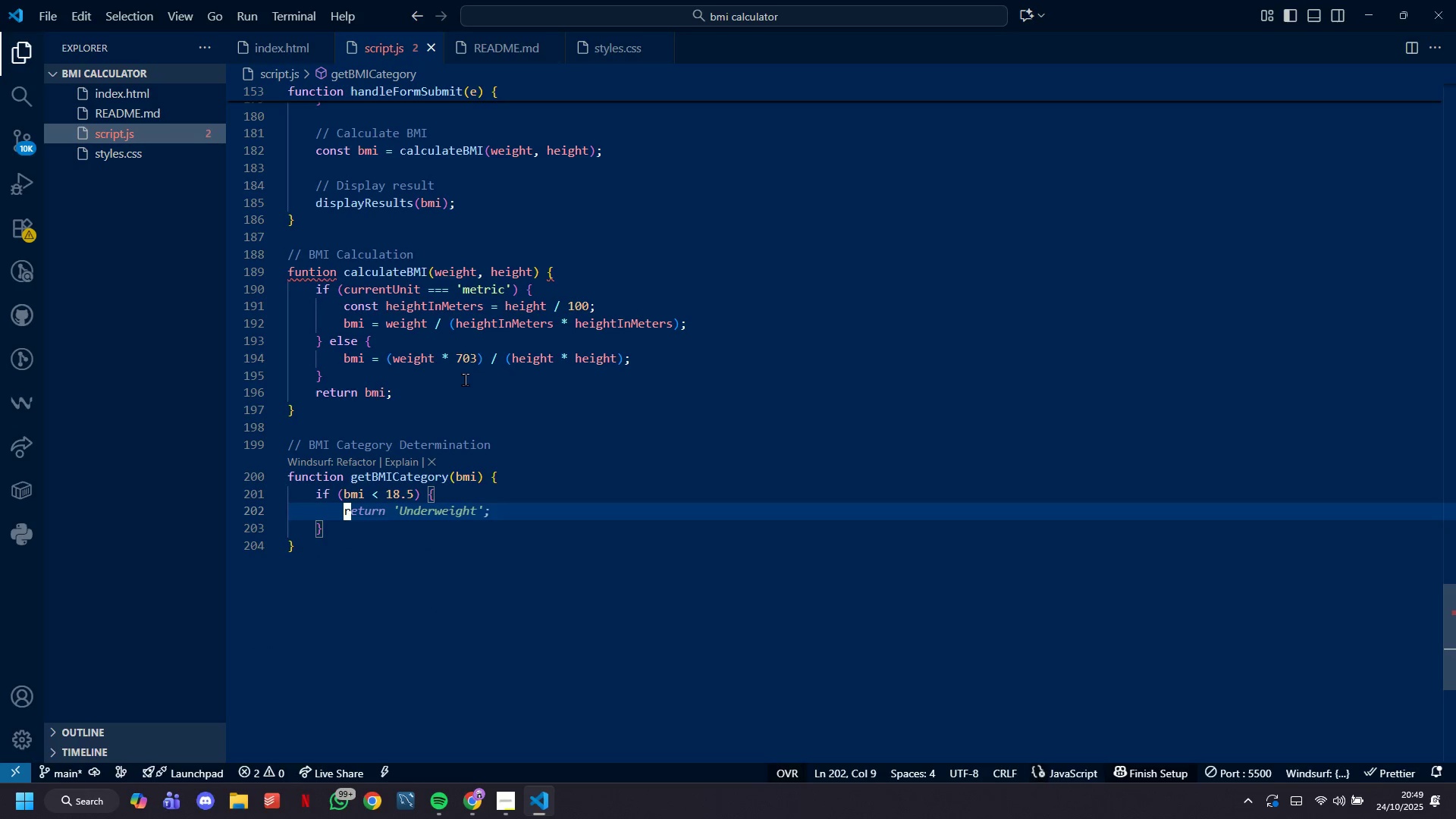 
type(return {)
 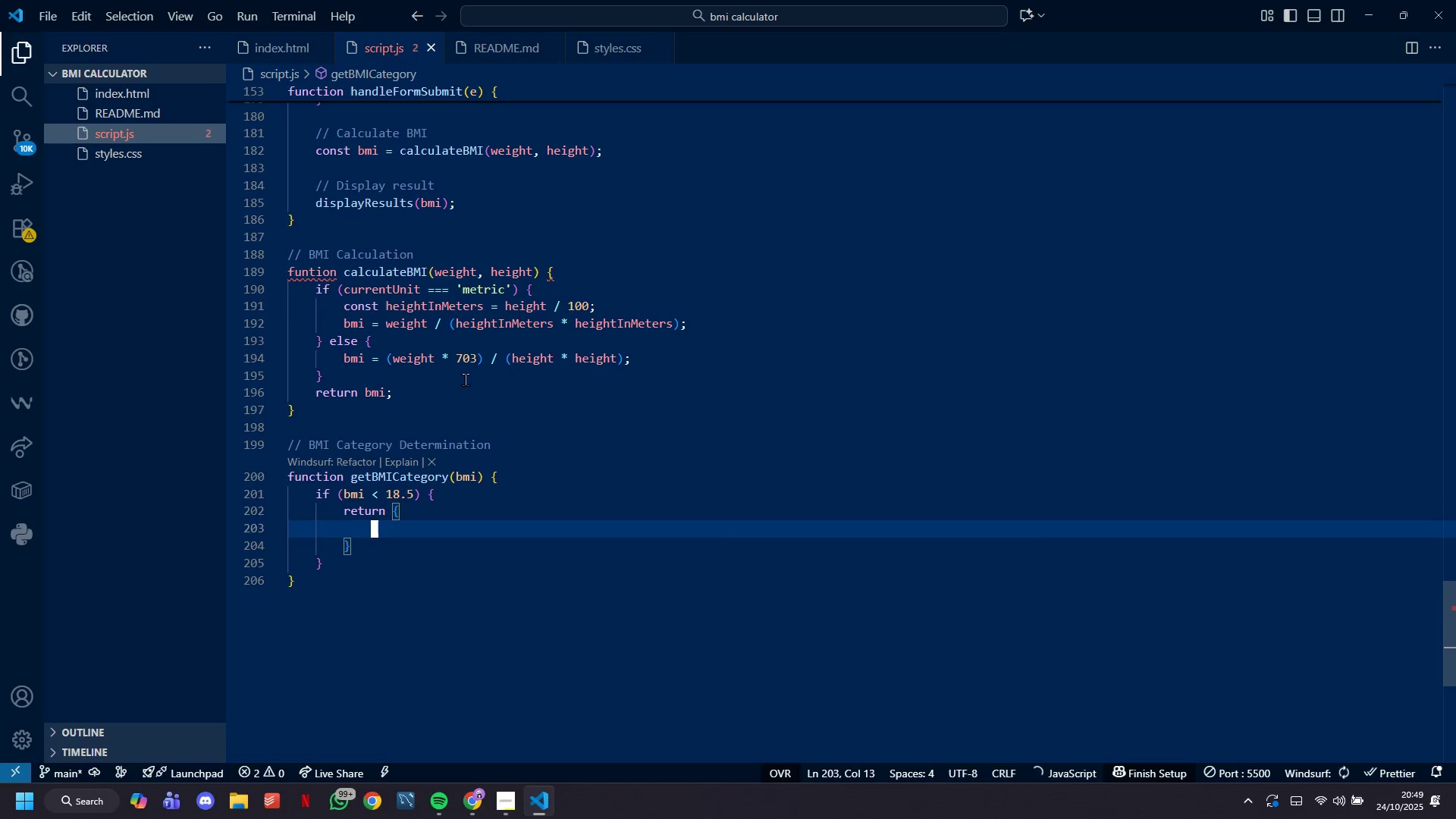 
 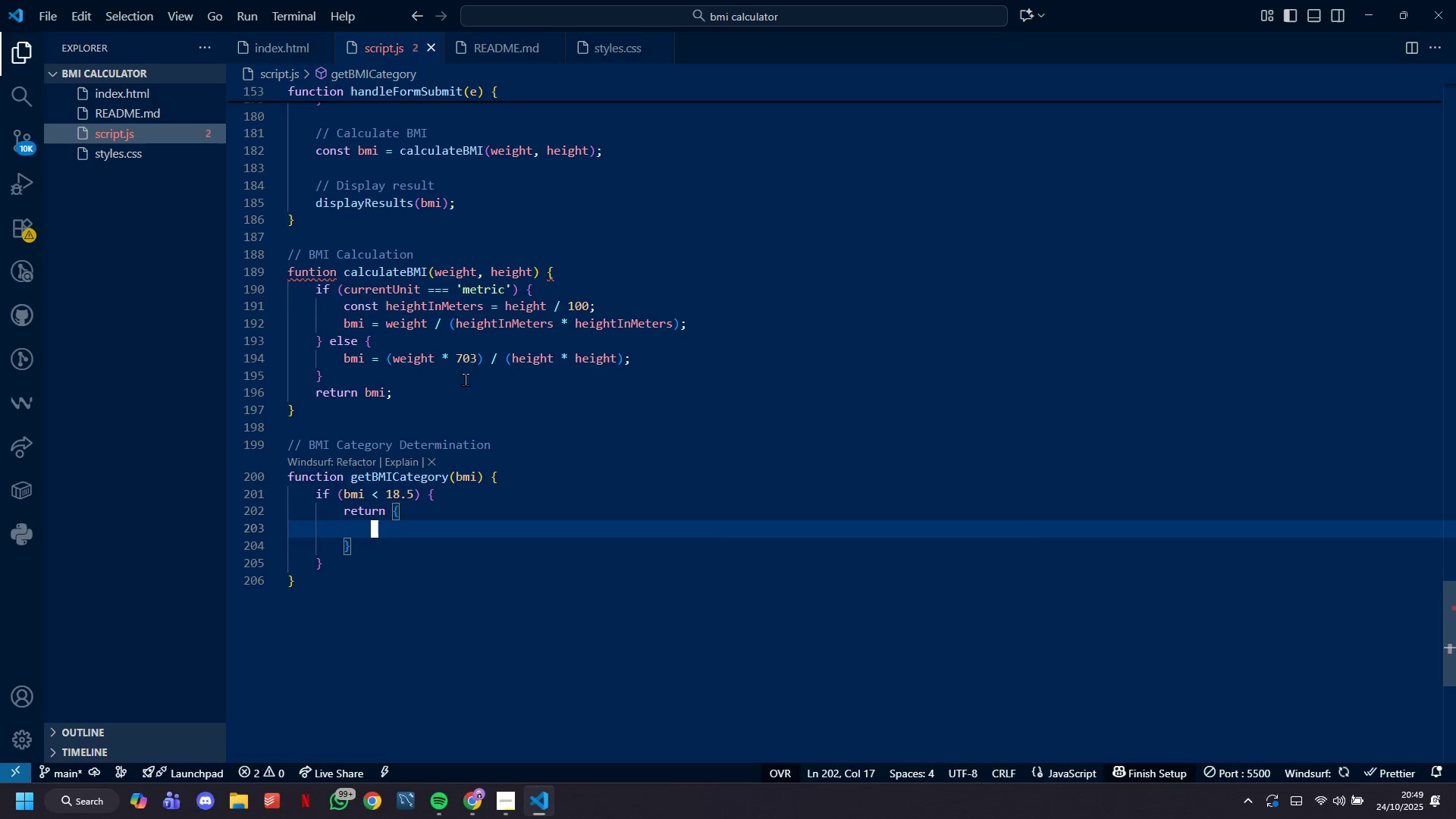 
key(Shift+Enter)
 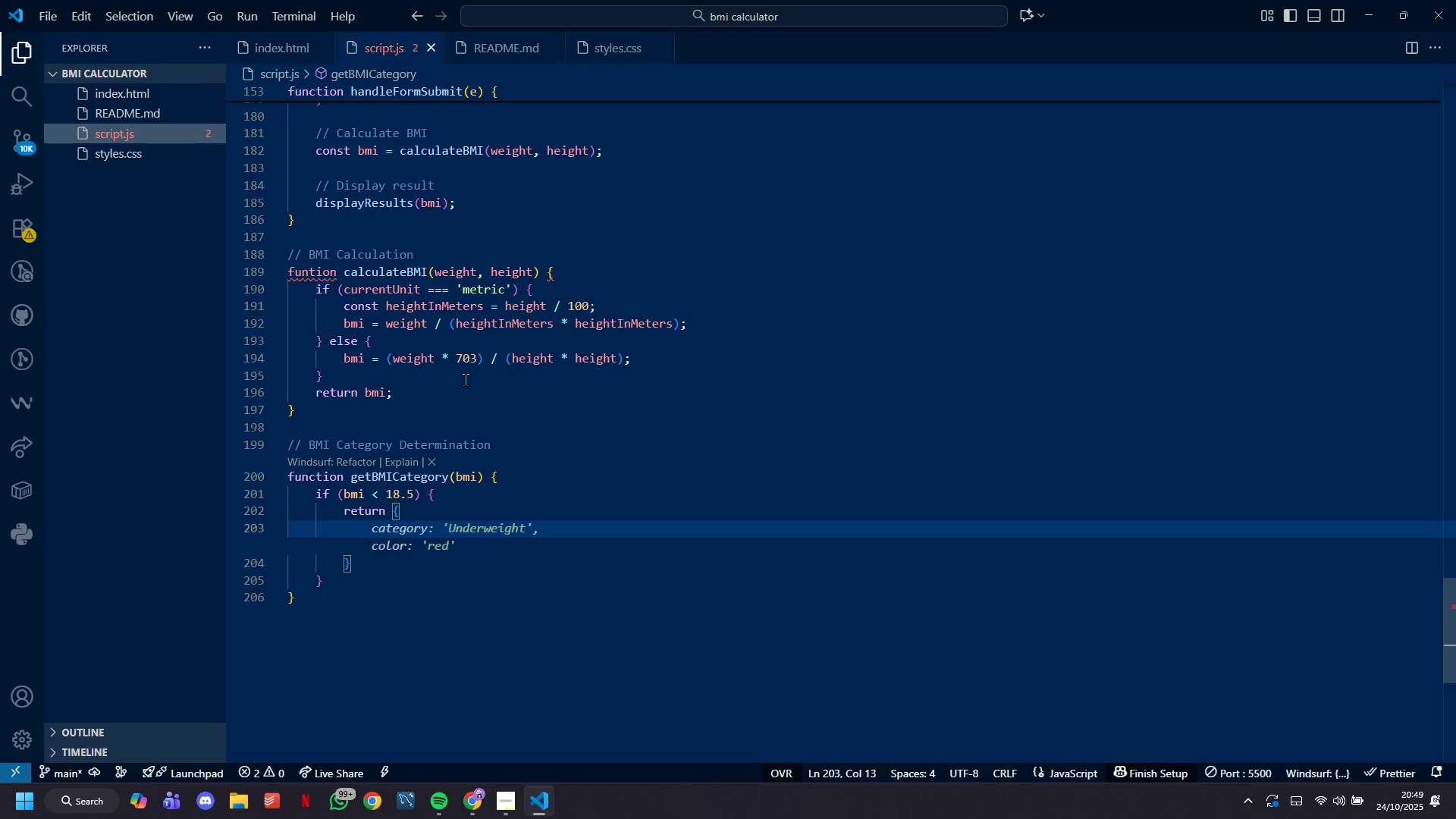 
wait(6.44)
 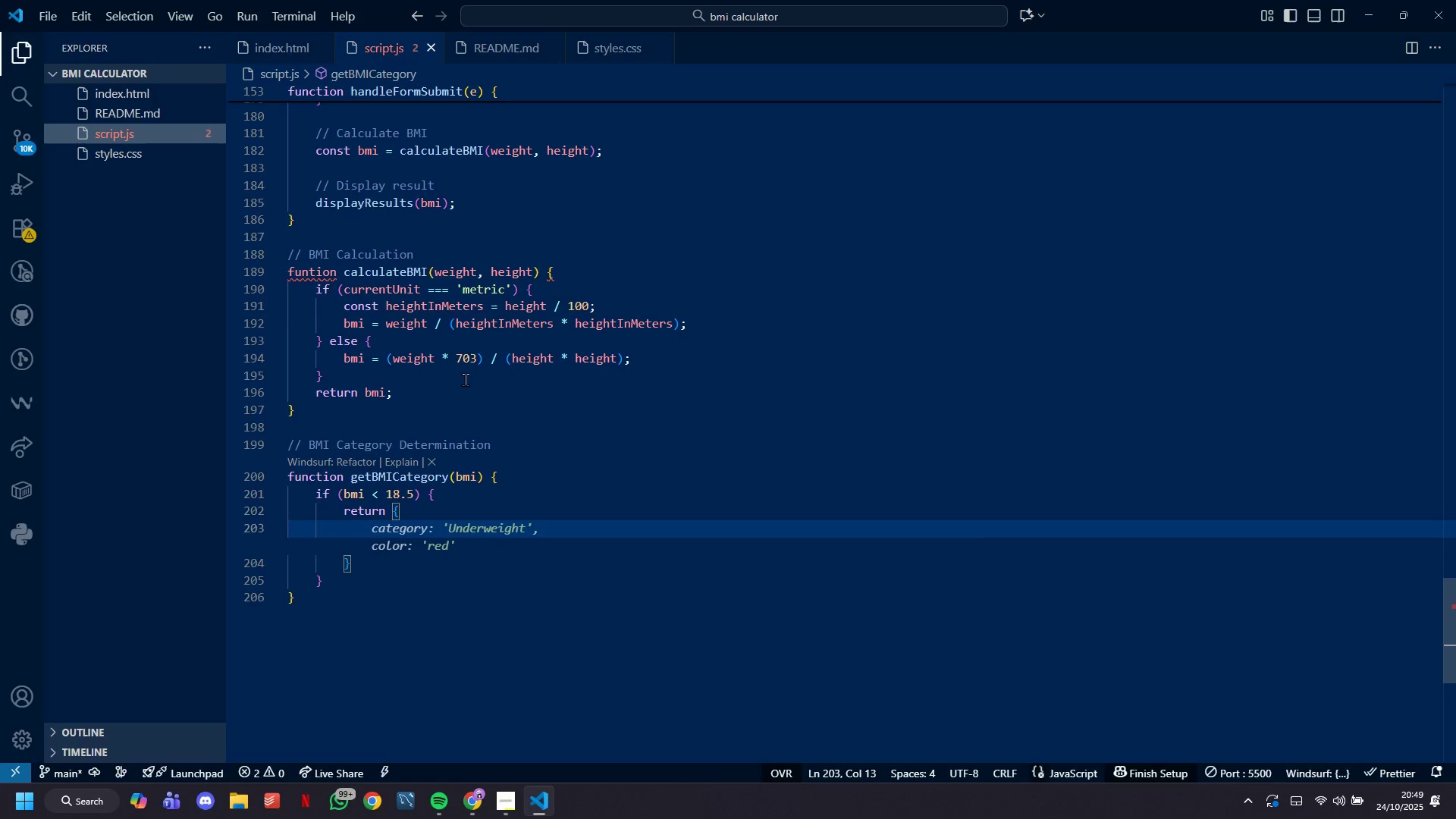 
type(category: 'Underweight',)
 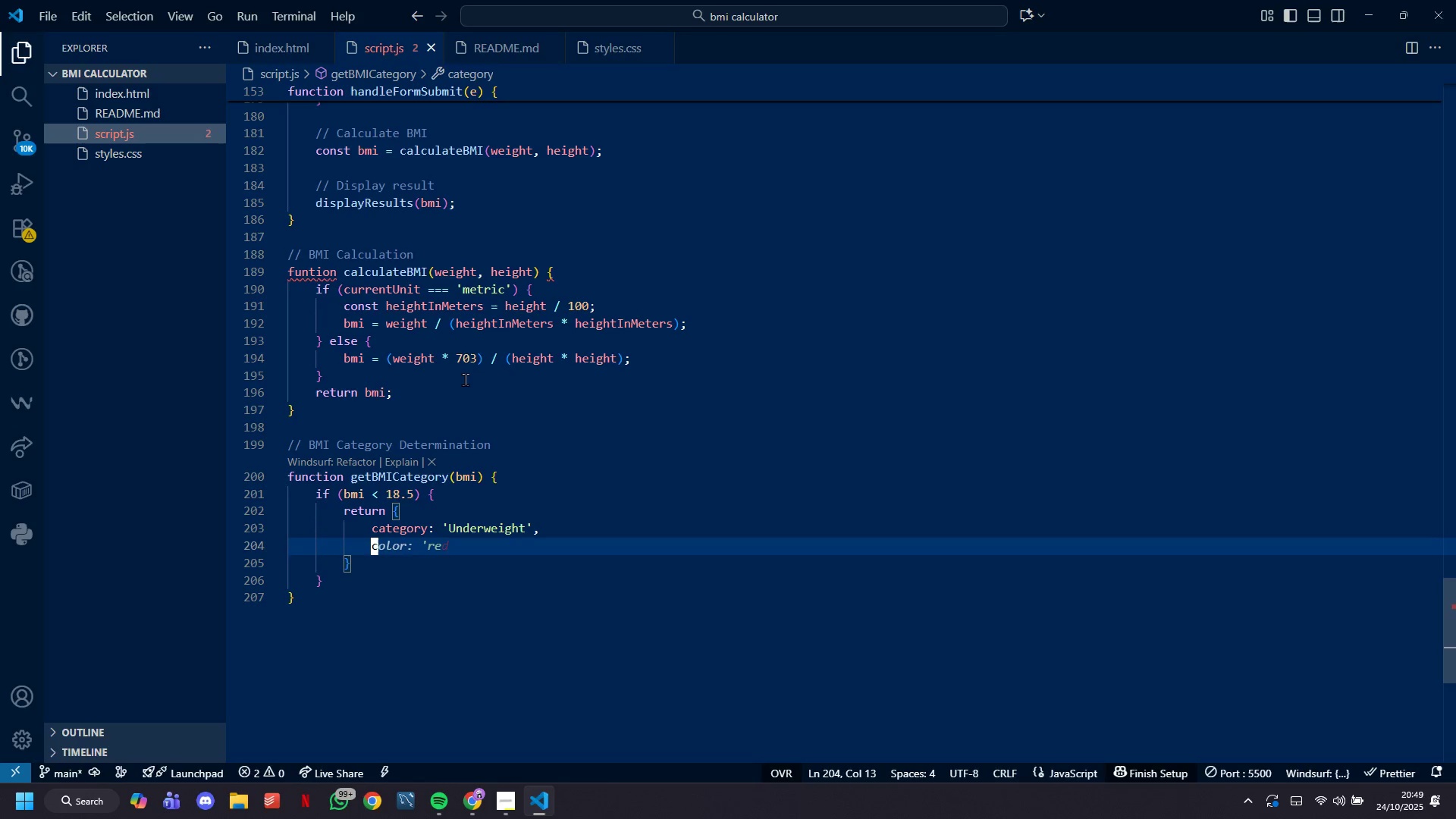 
 